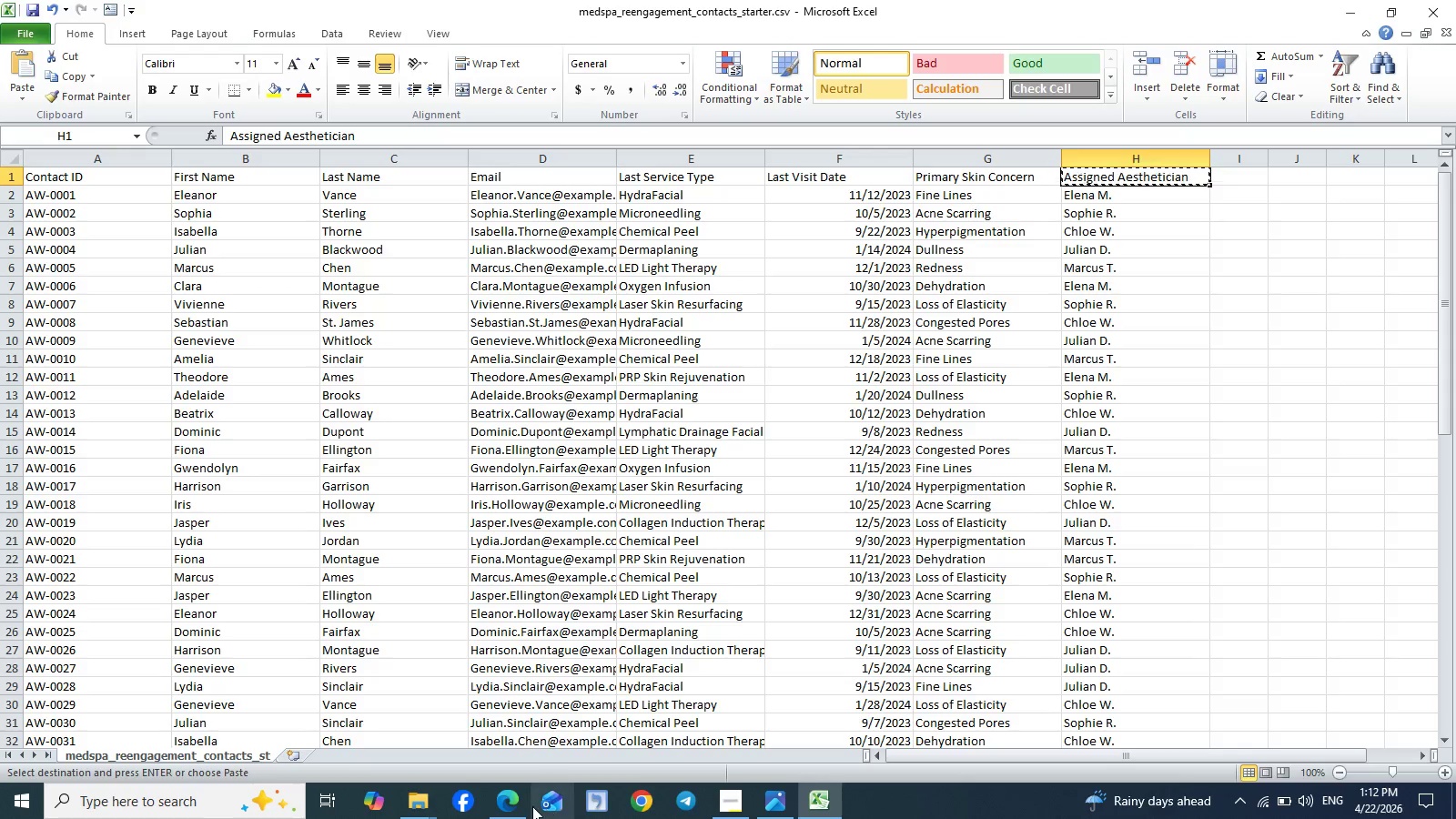 
left_click([507, 798])
 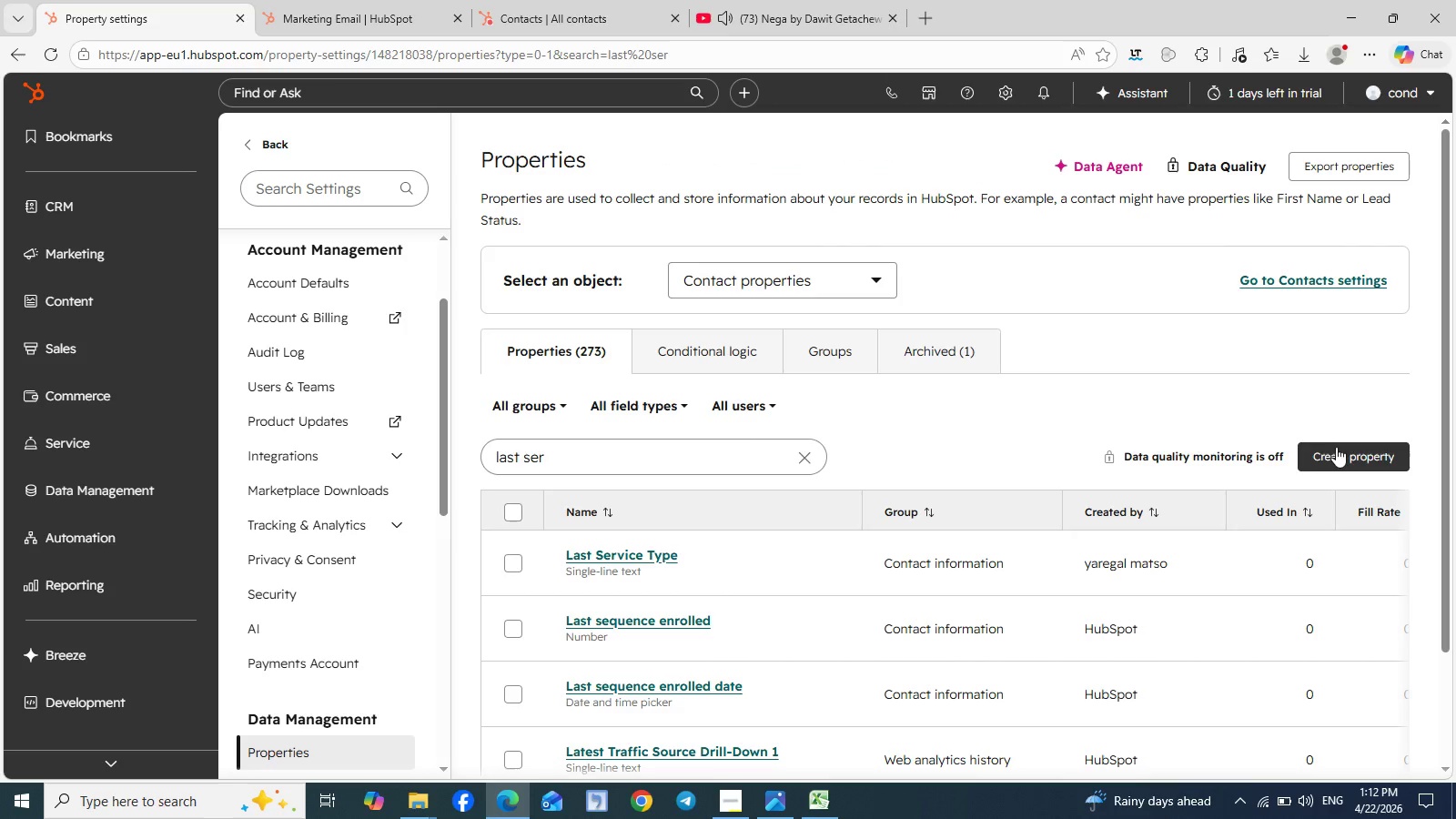 
left_click([1341, 447])
 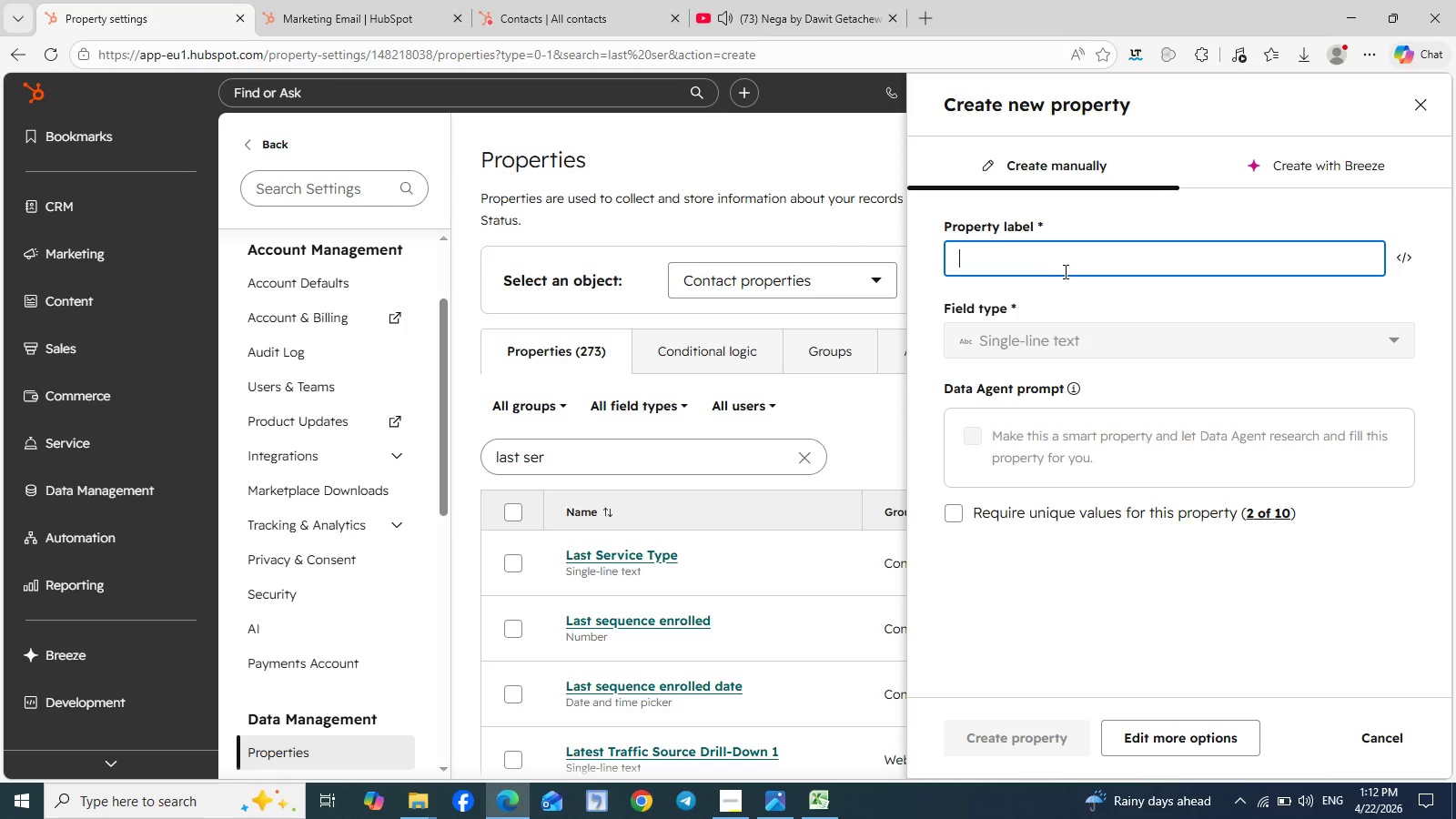 
key(Control+V)
 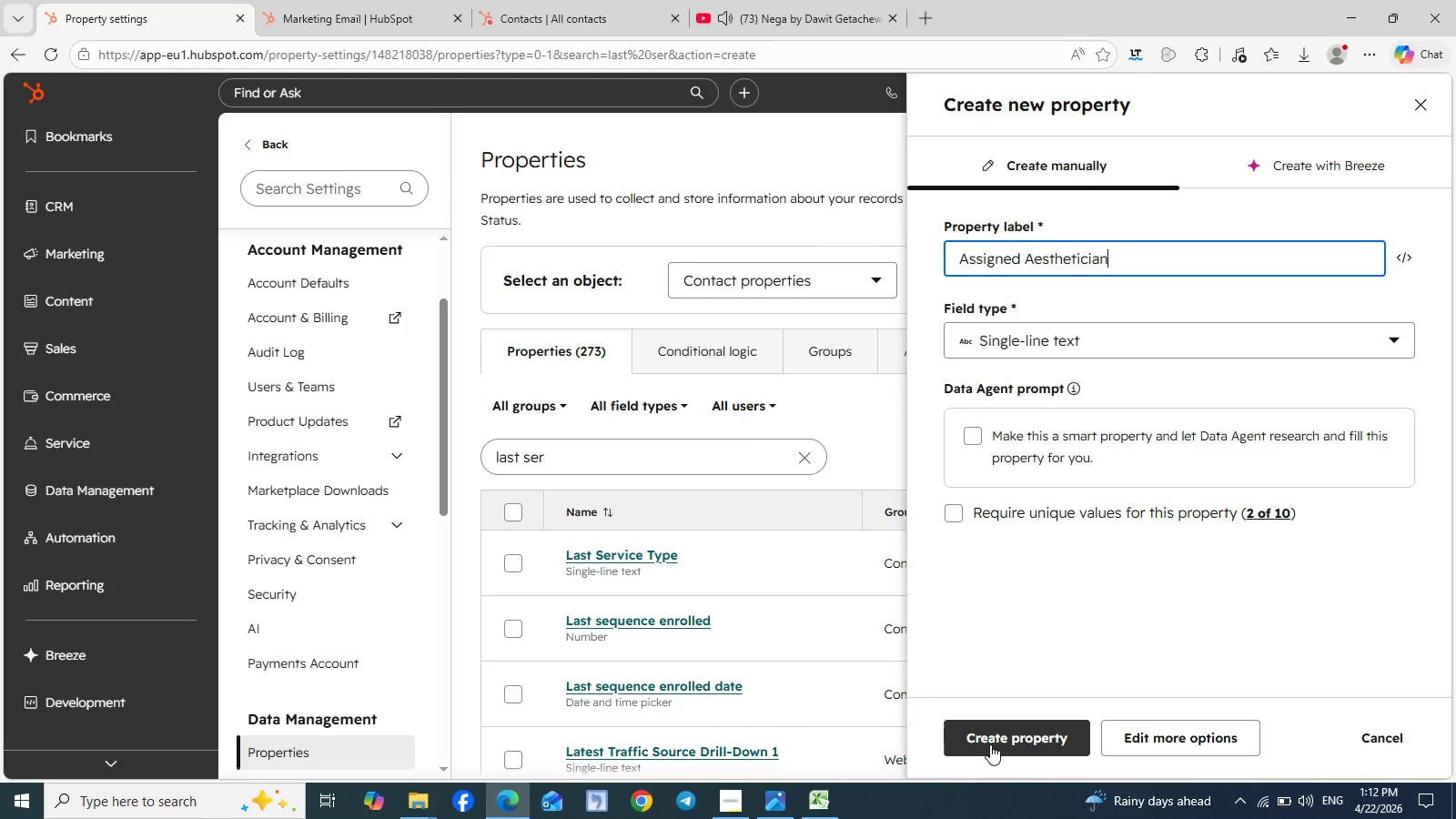 
left_click([991, 744])
 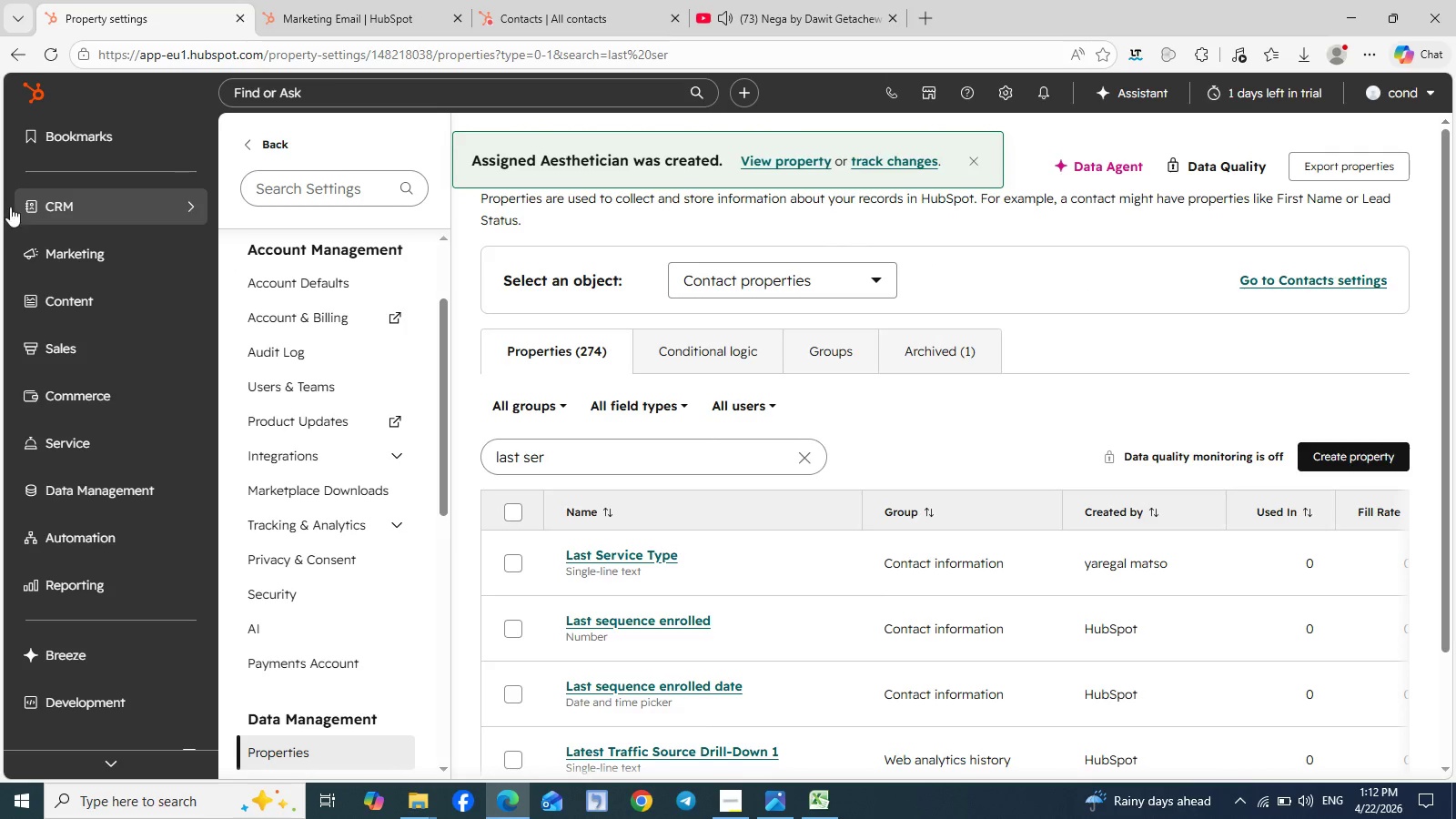 
left_click([194, 206])
 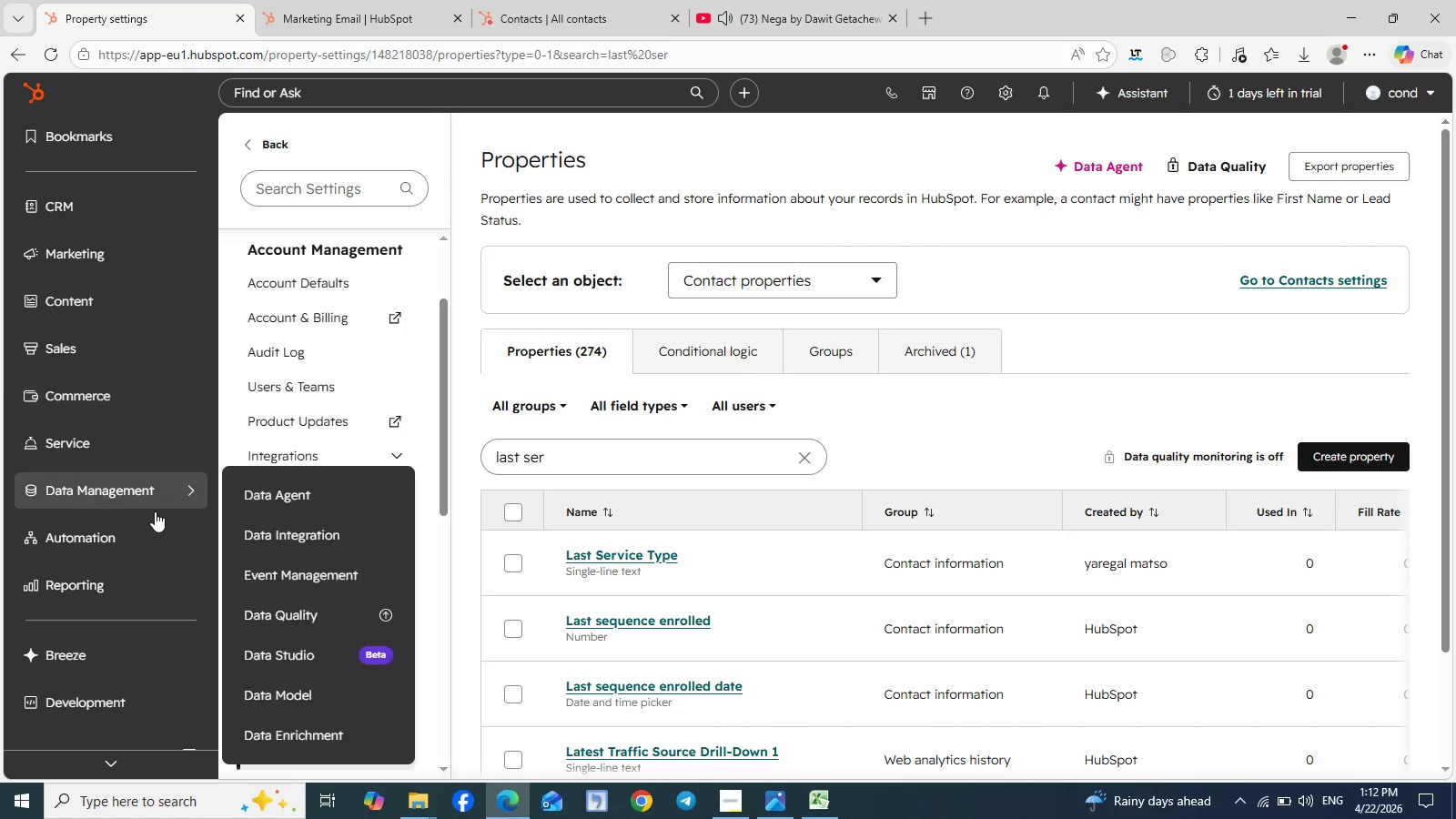 
mouse_move([201, 499])
 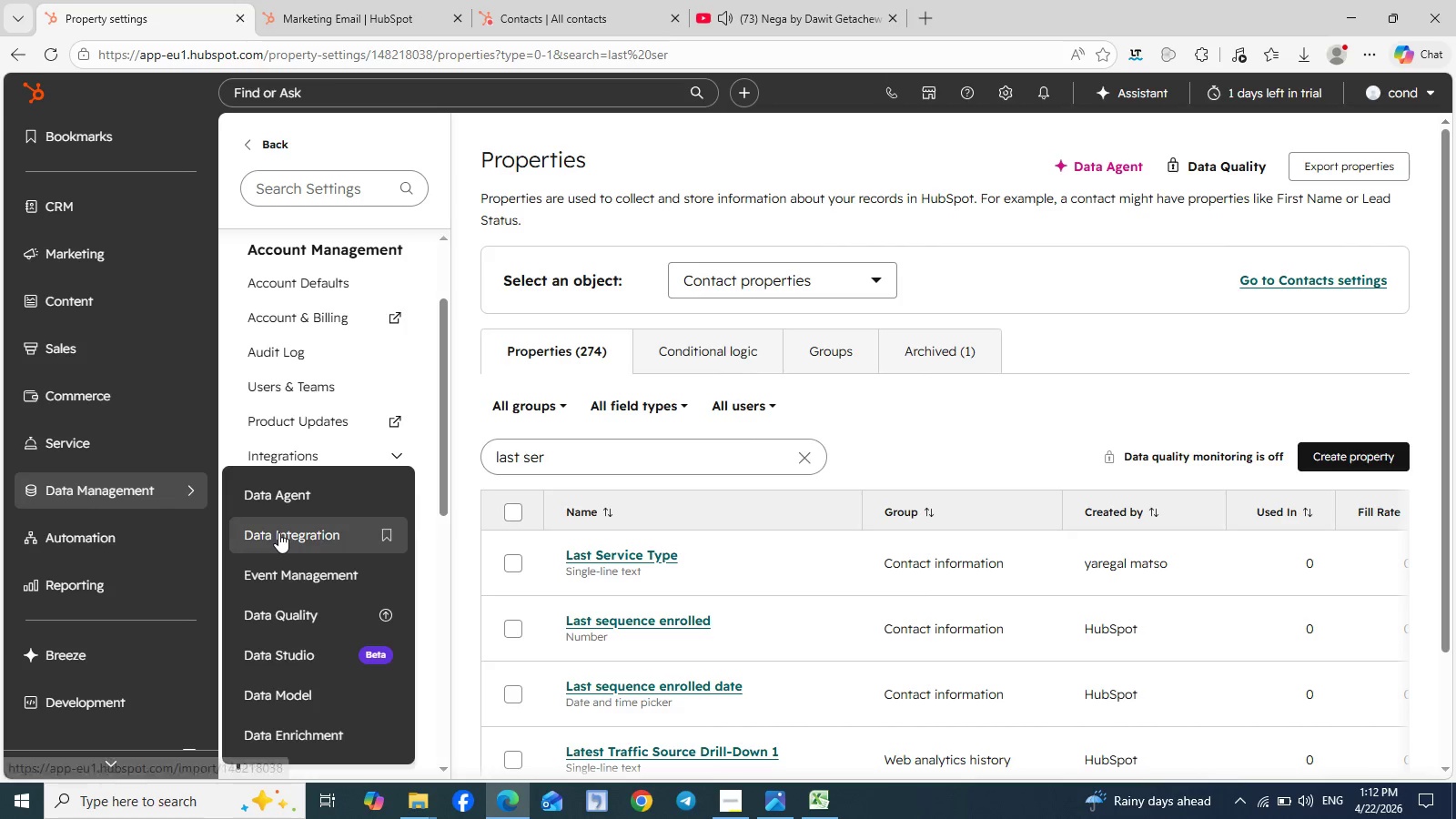 
left_click([278, 532])
 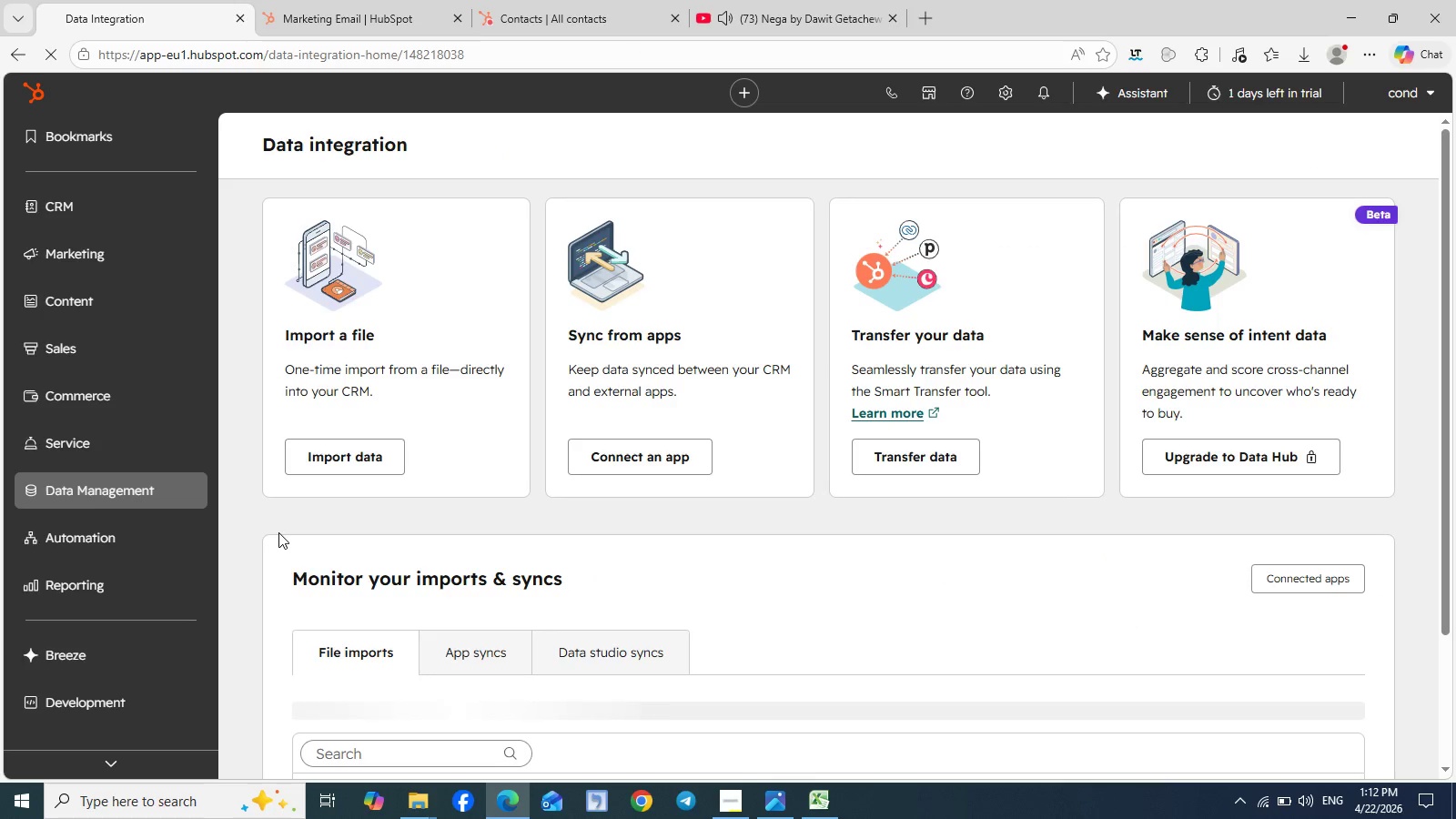 
wait(5.88)
 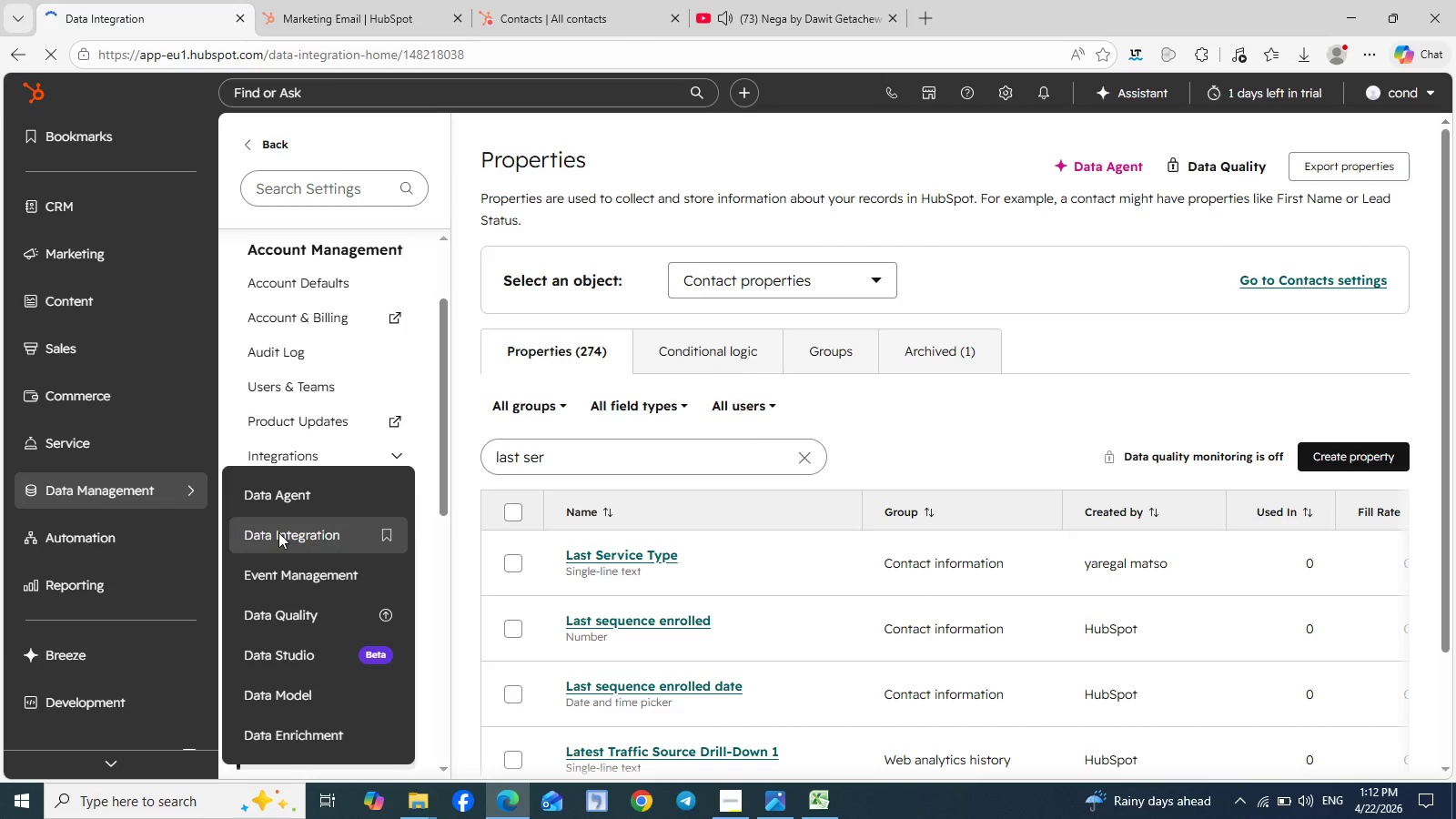 
left_click([342, 450])
 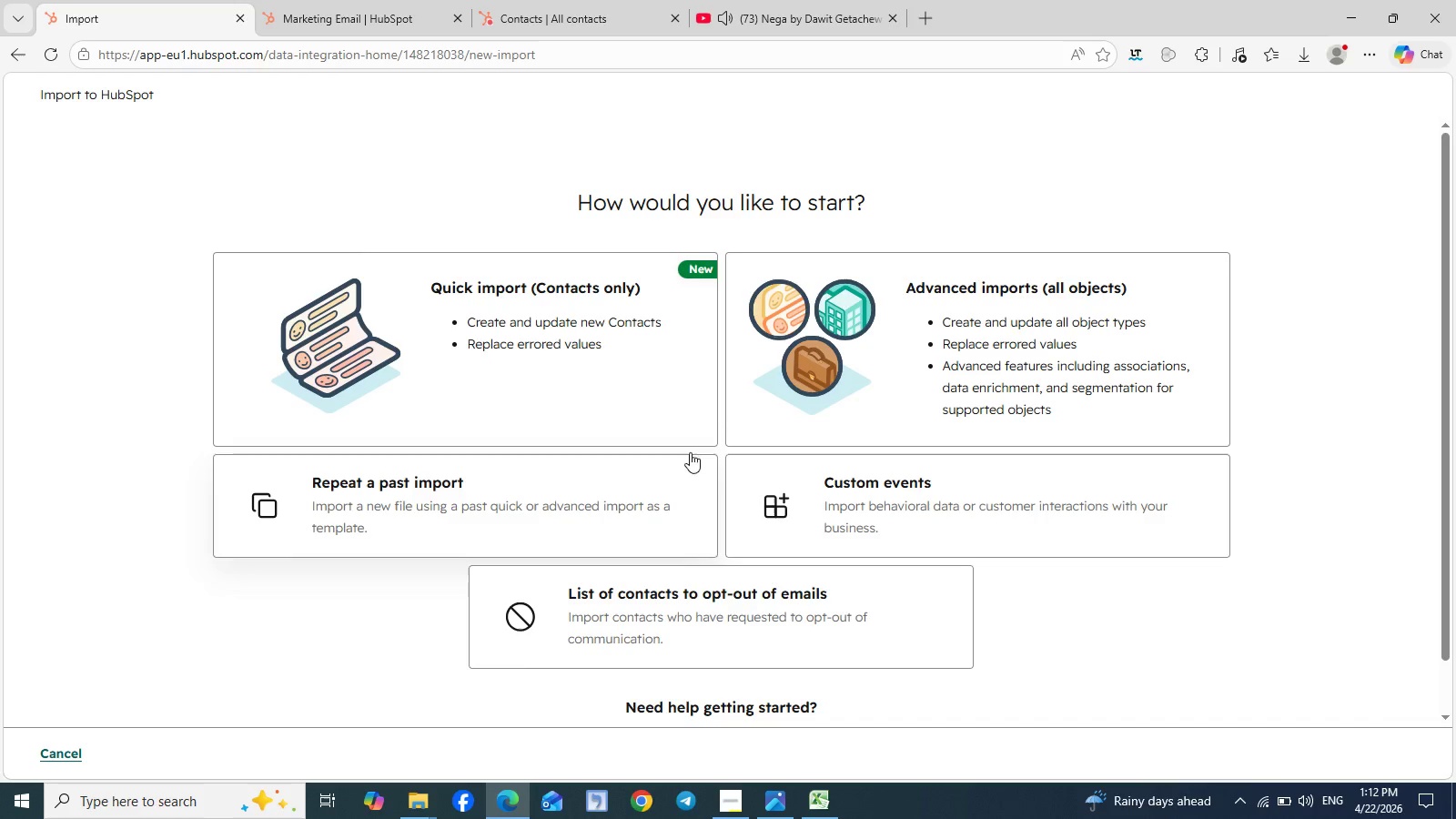 
left_click([987, 369])
 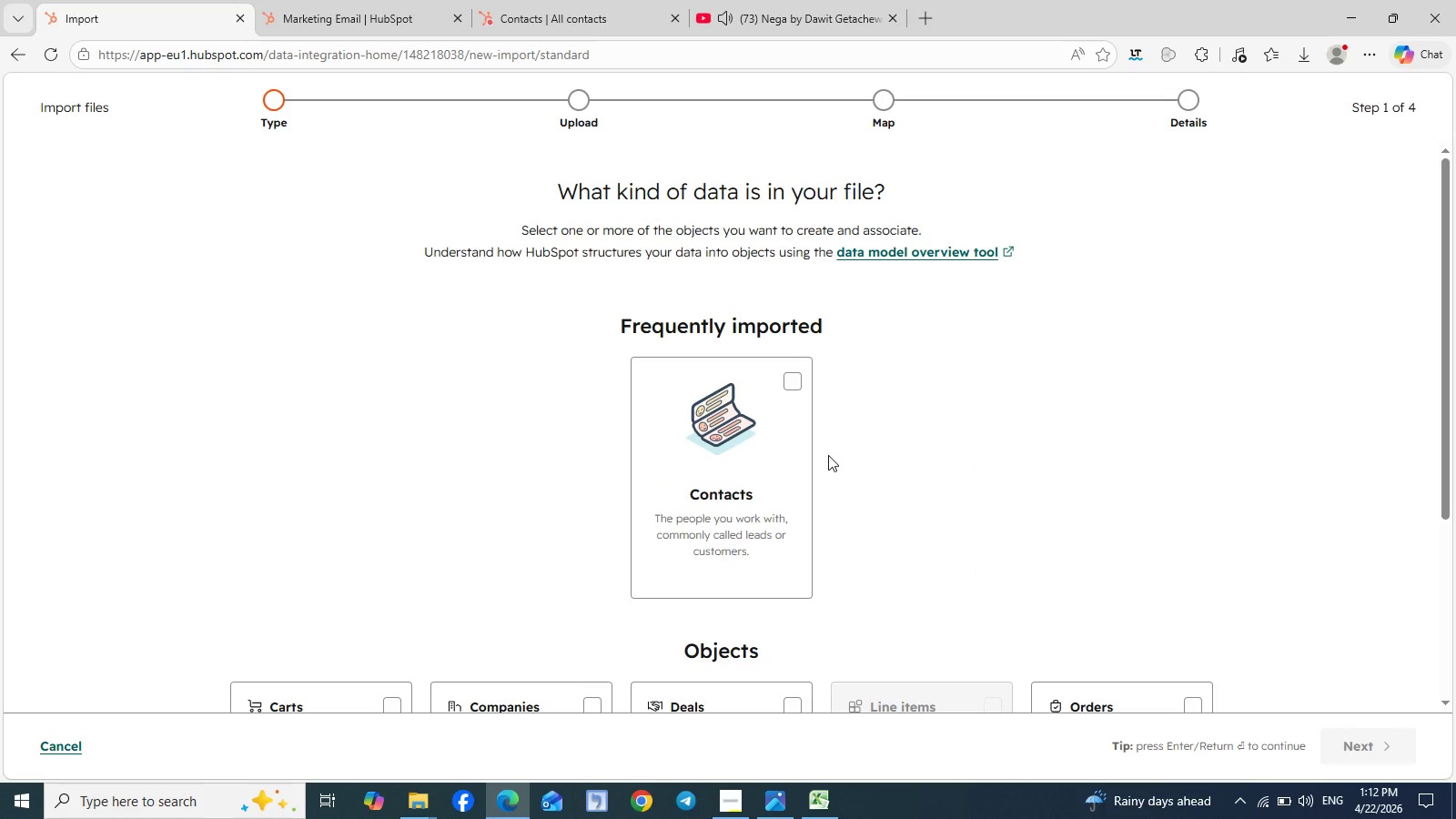 
left_click([726, 446])
 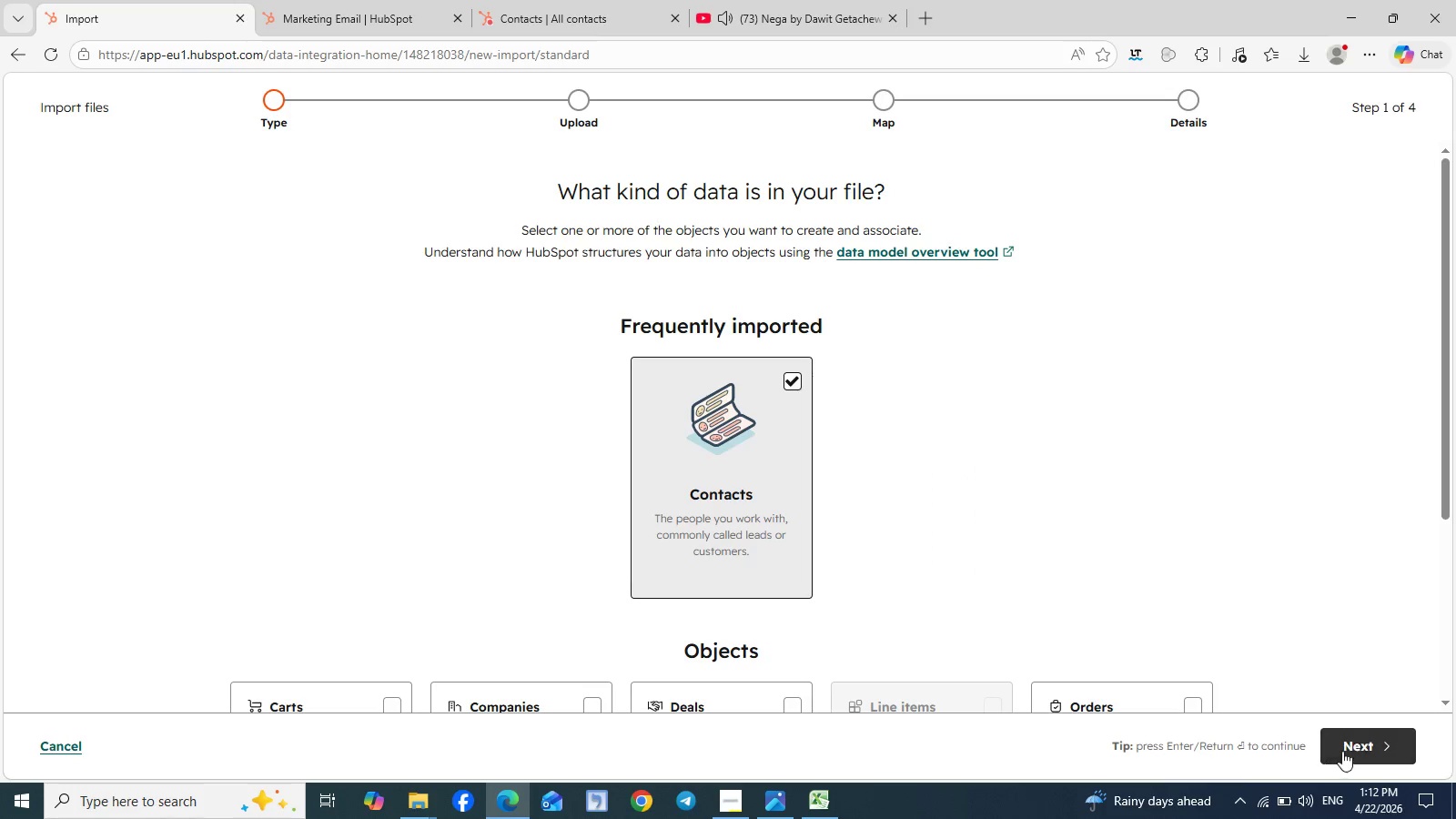 
left_click([1354, 750])
 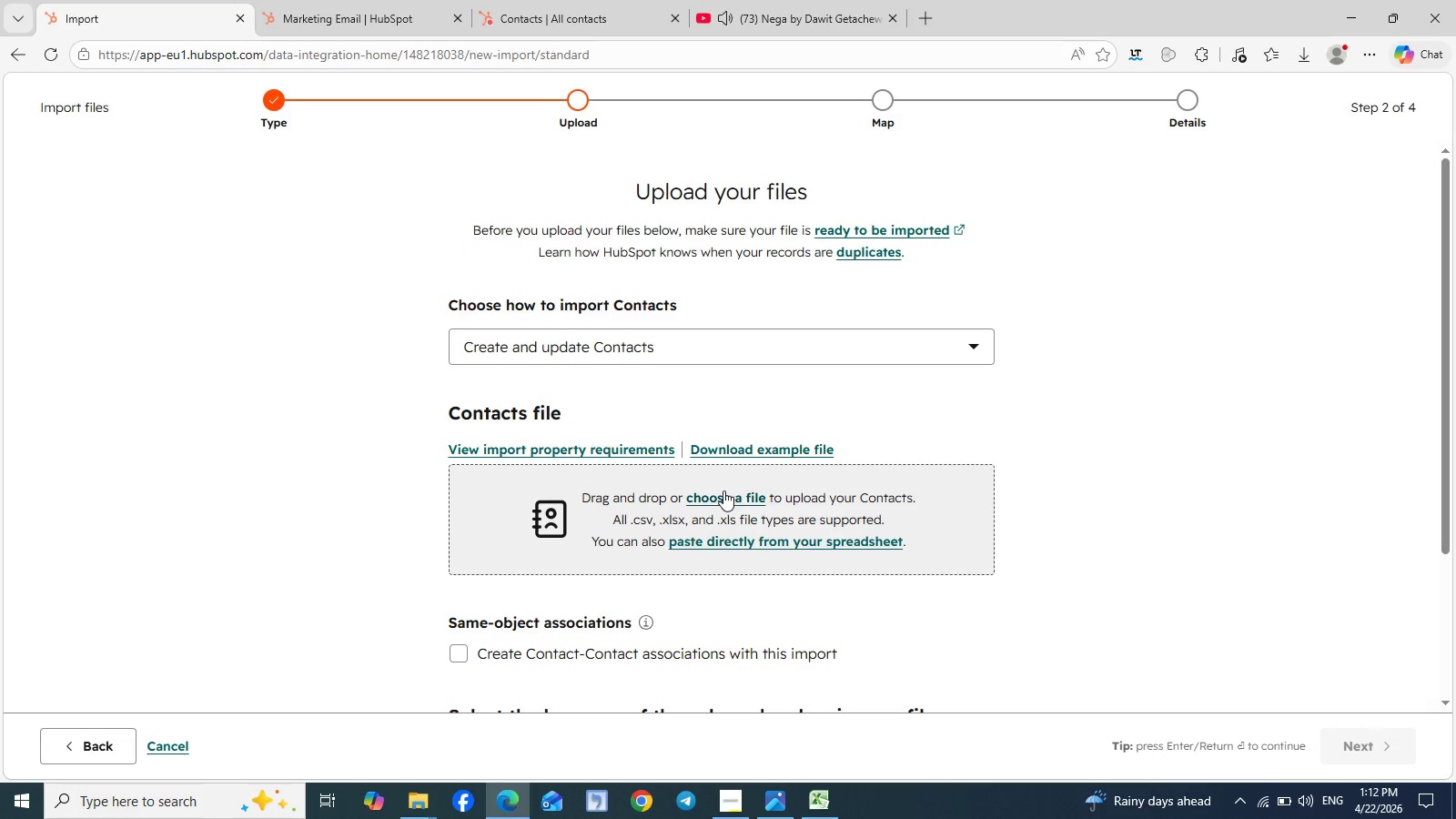 
left_click([722, 501])
 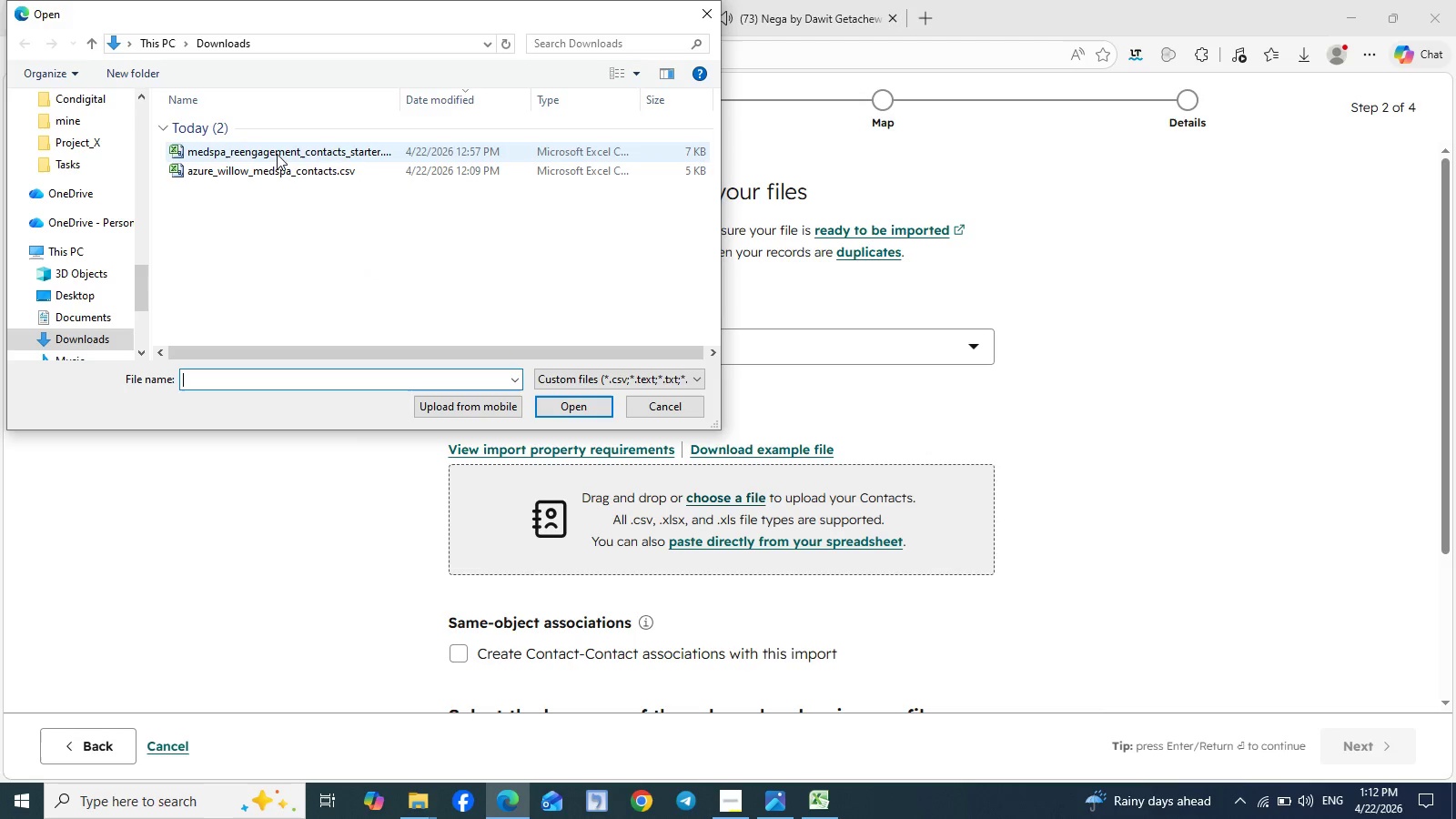 
left_click([288, 154])
 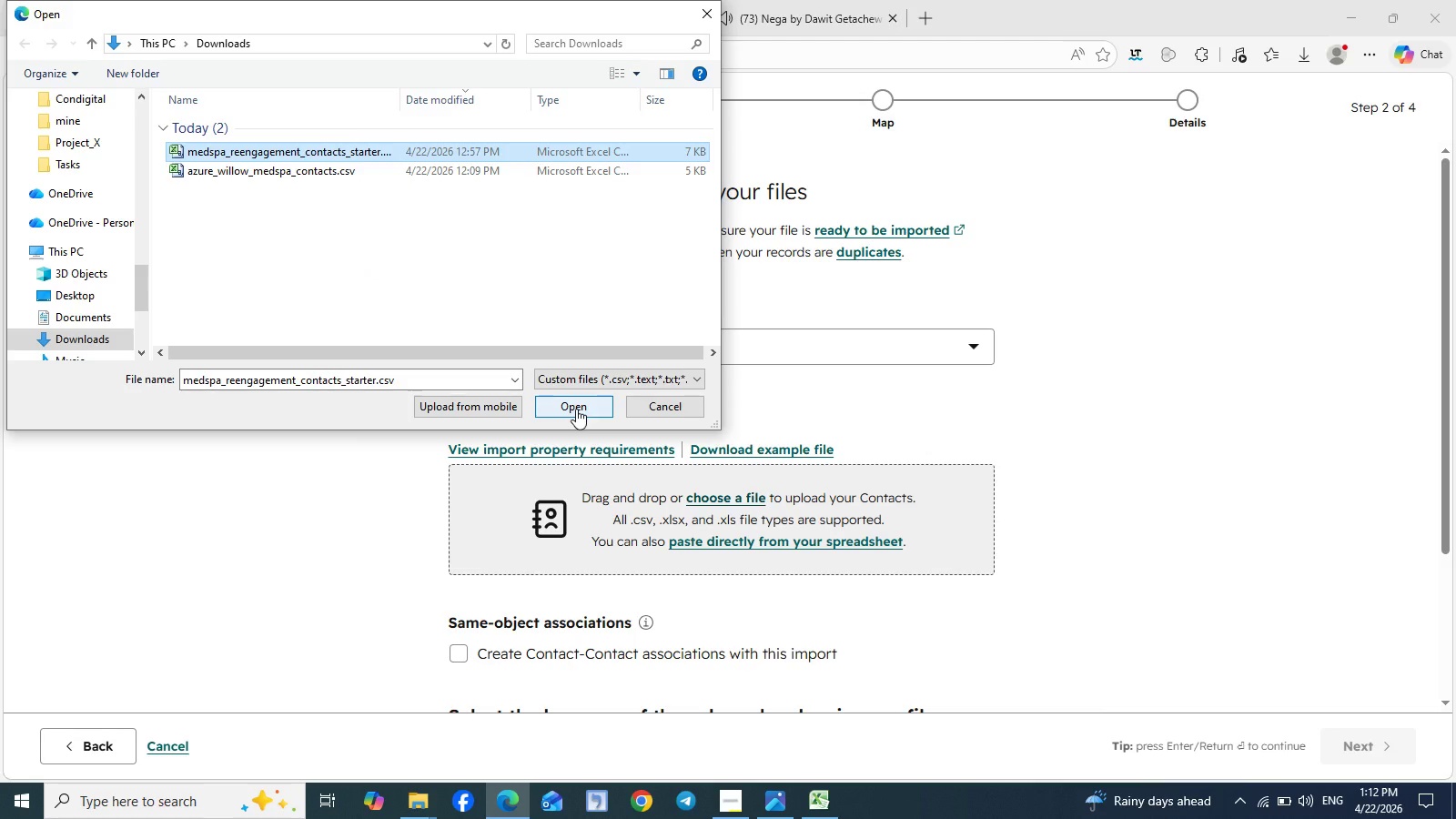 
wait(5.01)
 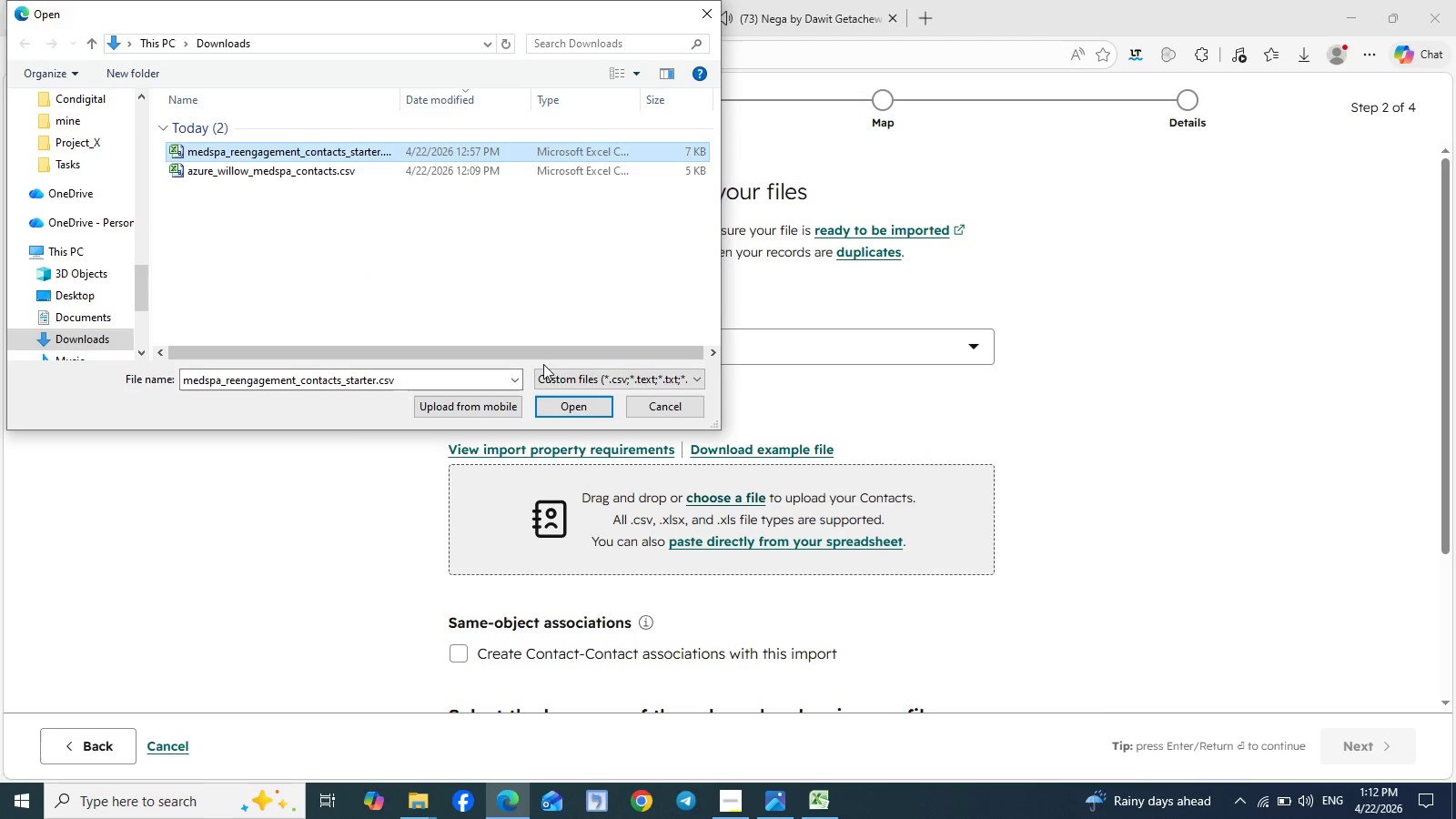 
left_click([576, 409])
 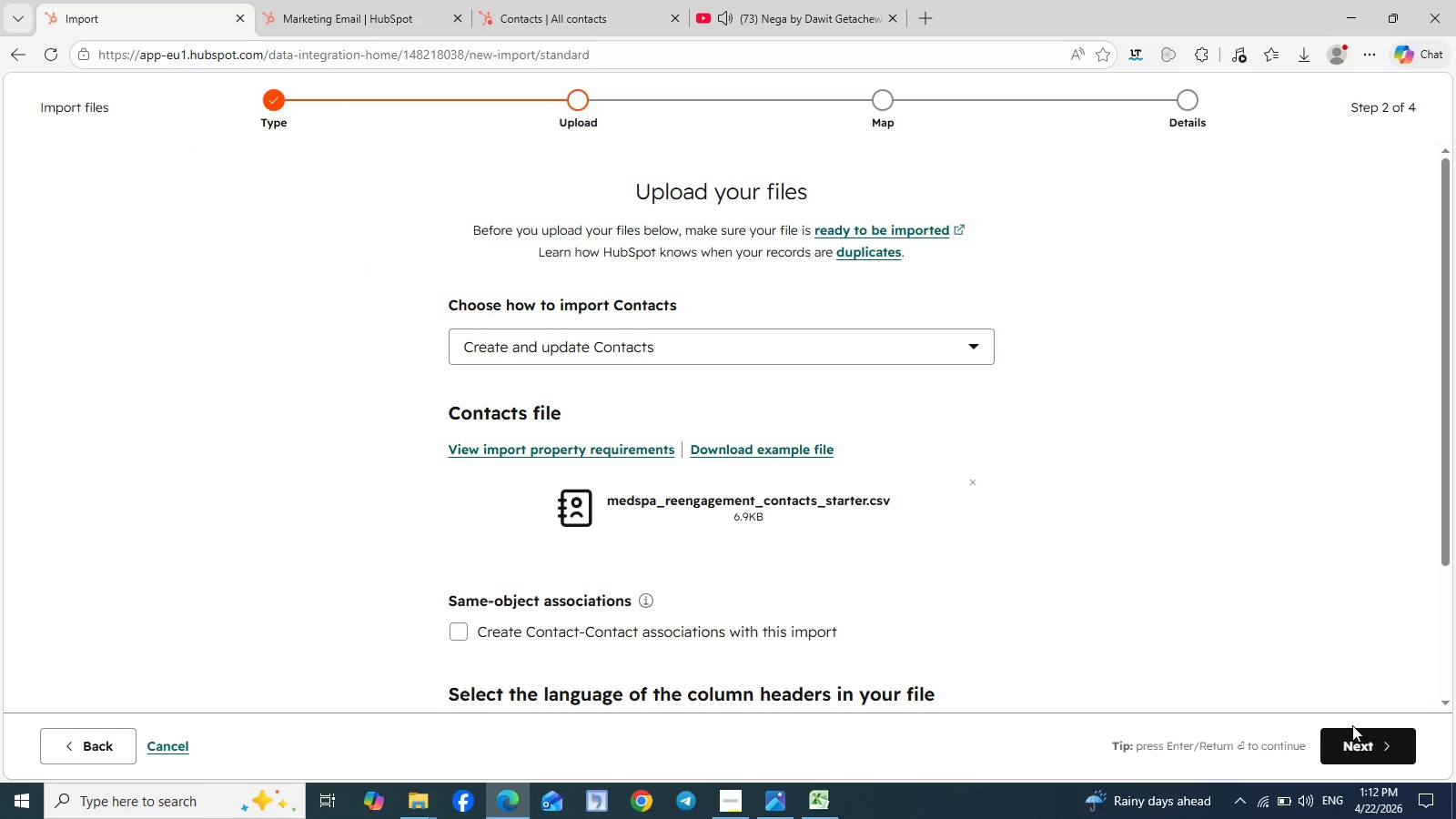 
left_click([1358, 742])
 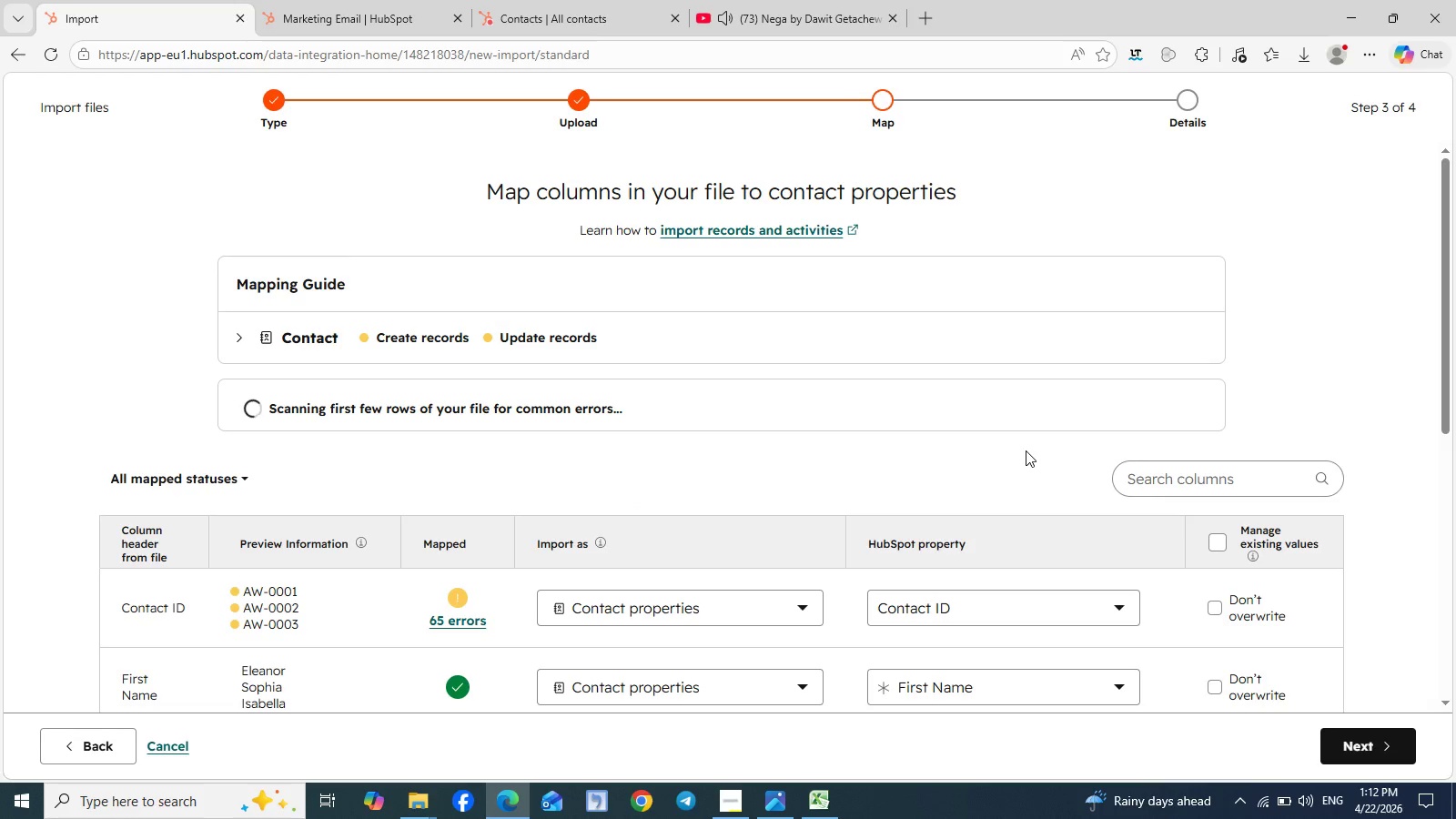 
scroll: coordinate [954, 369], scroll_direction: none, amount: 0.0
 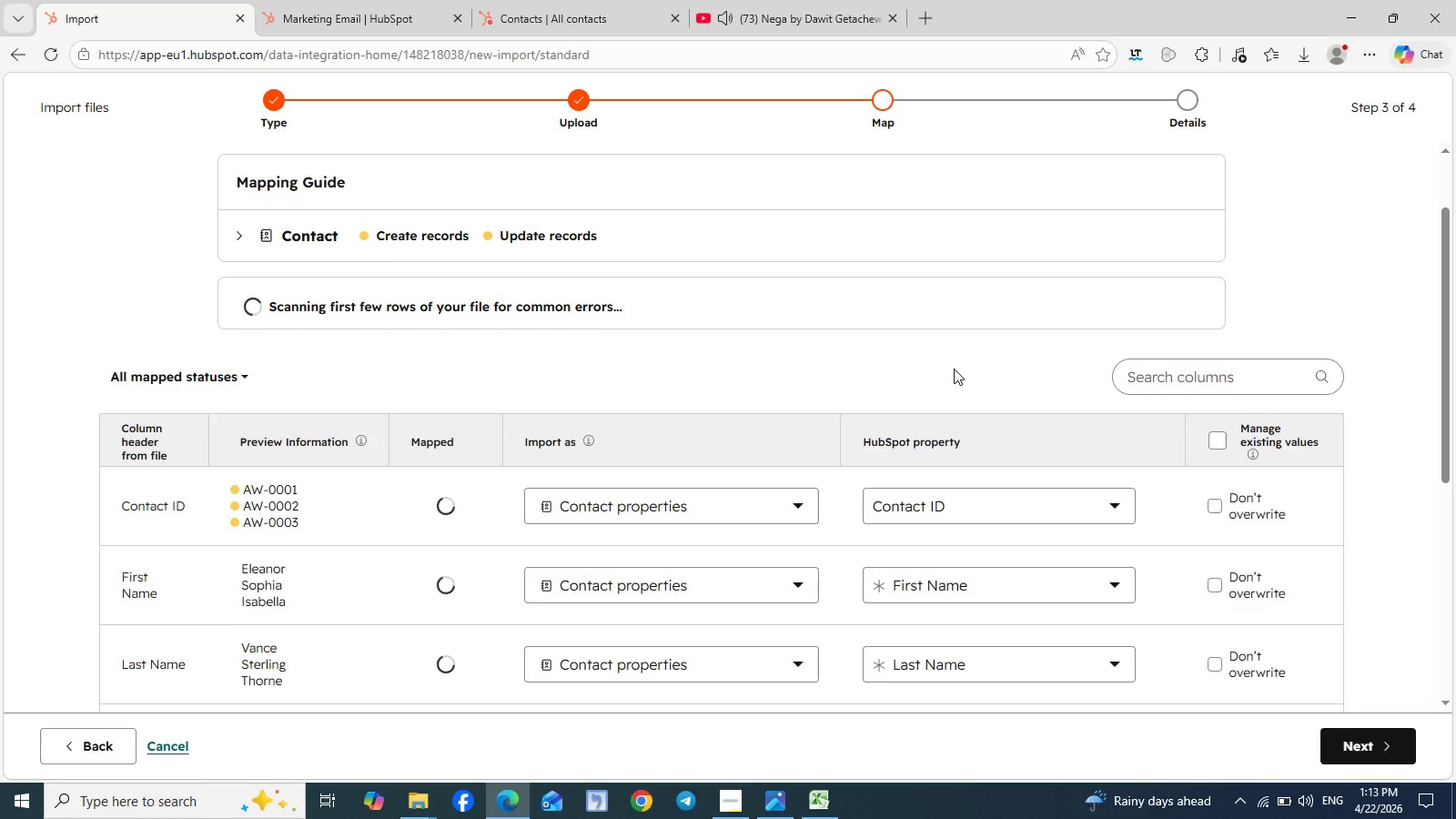 
scroll: coordinate [954, 369], scroll_direction: down, amount: 1.0
 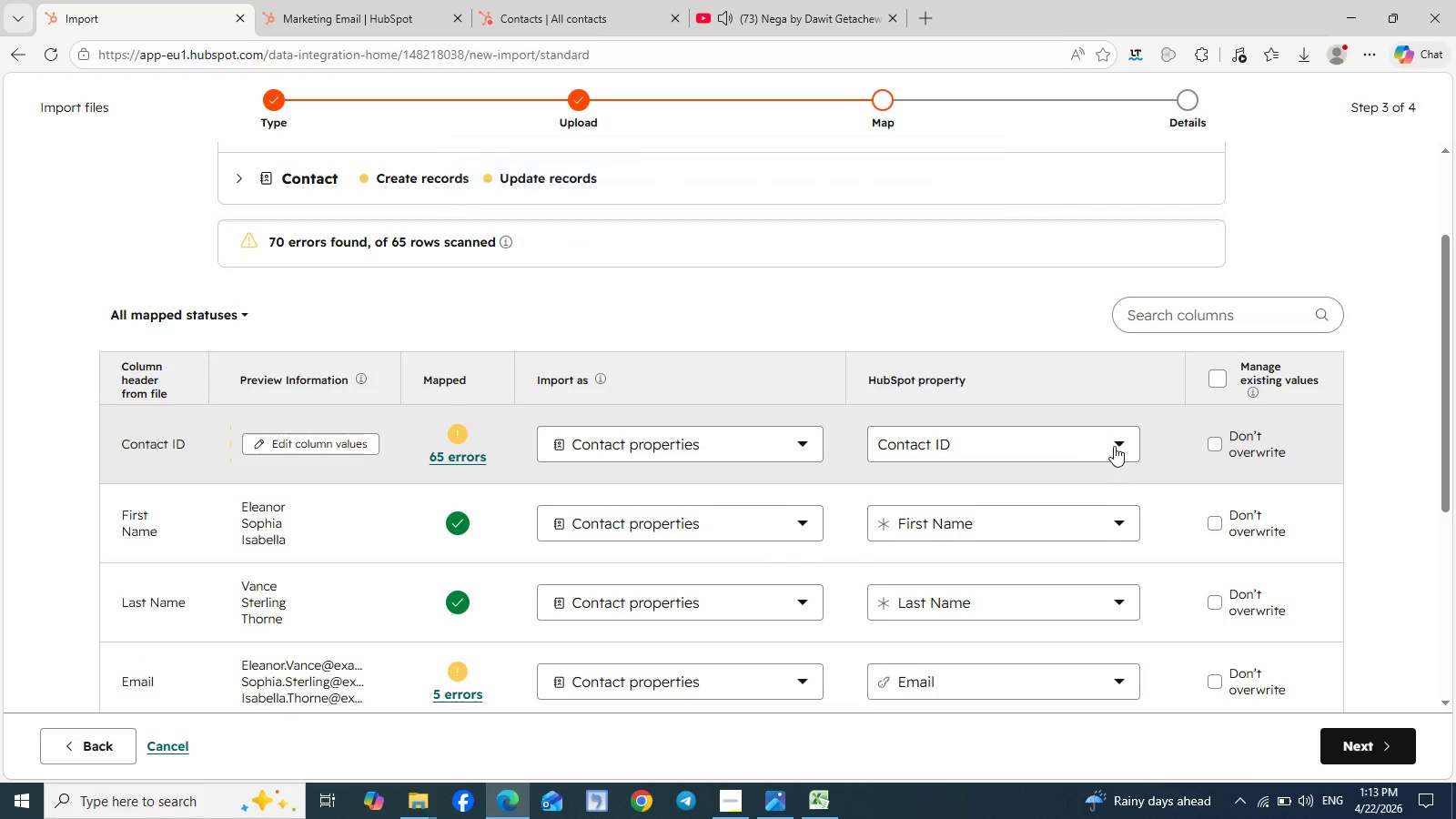 
left_click([1122, 446])
 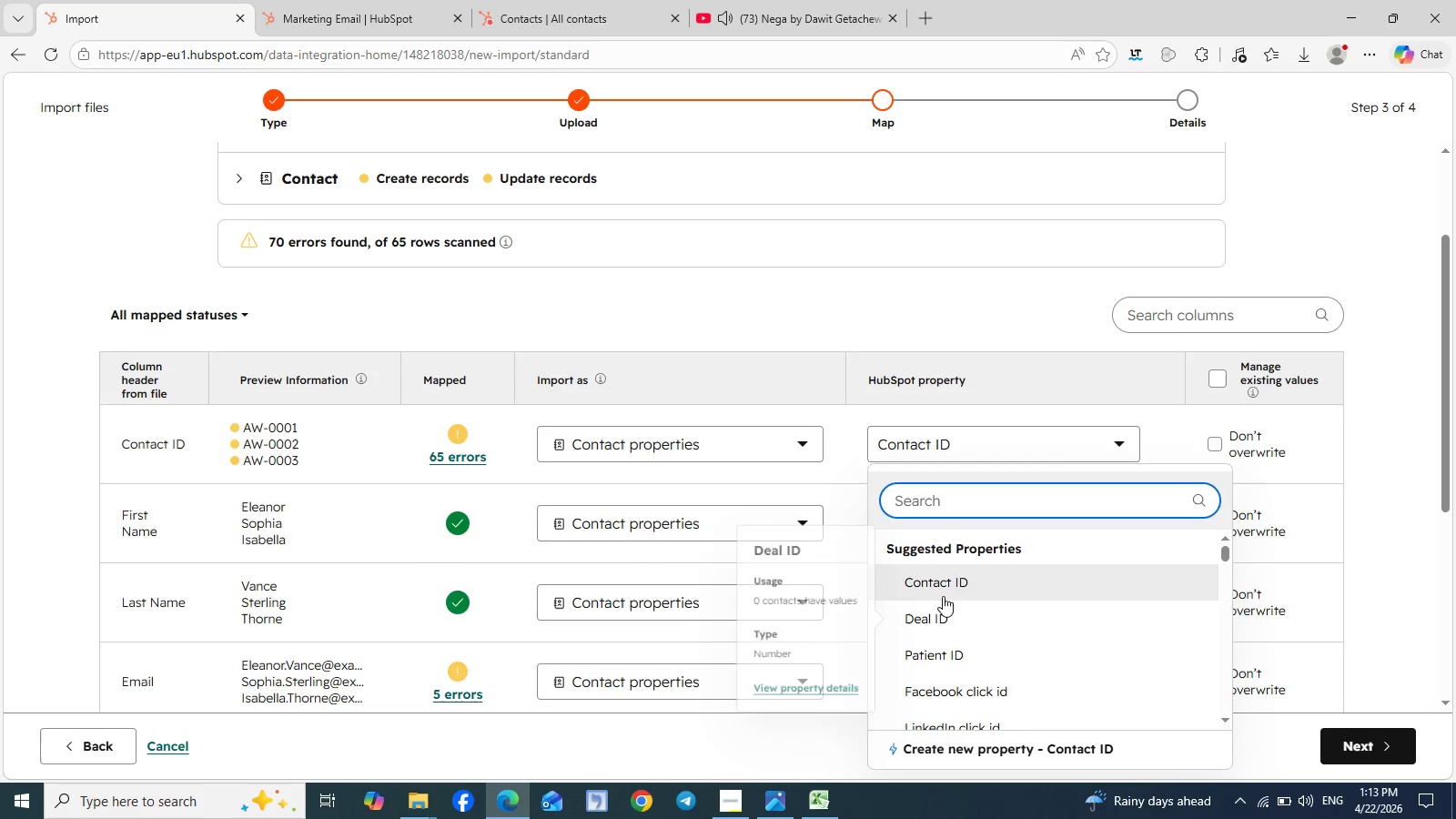 
wait(12.25)
 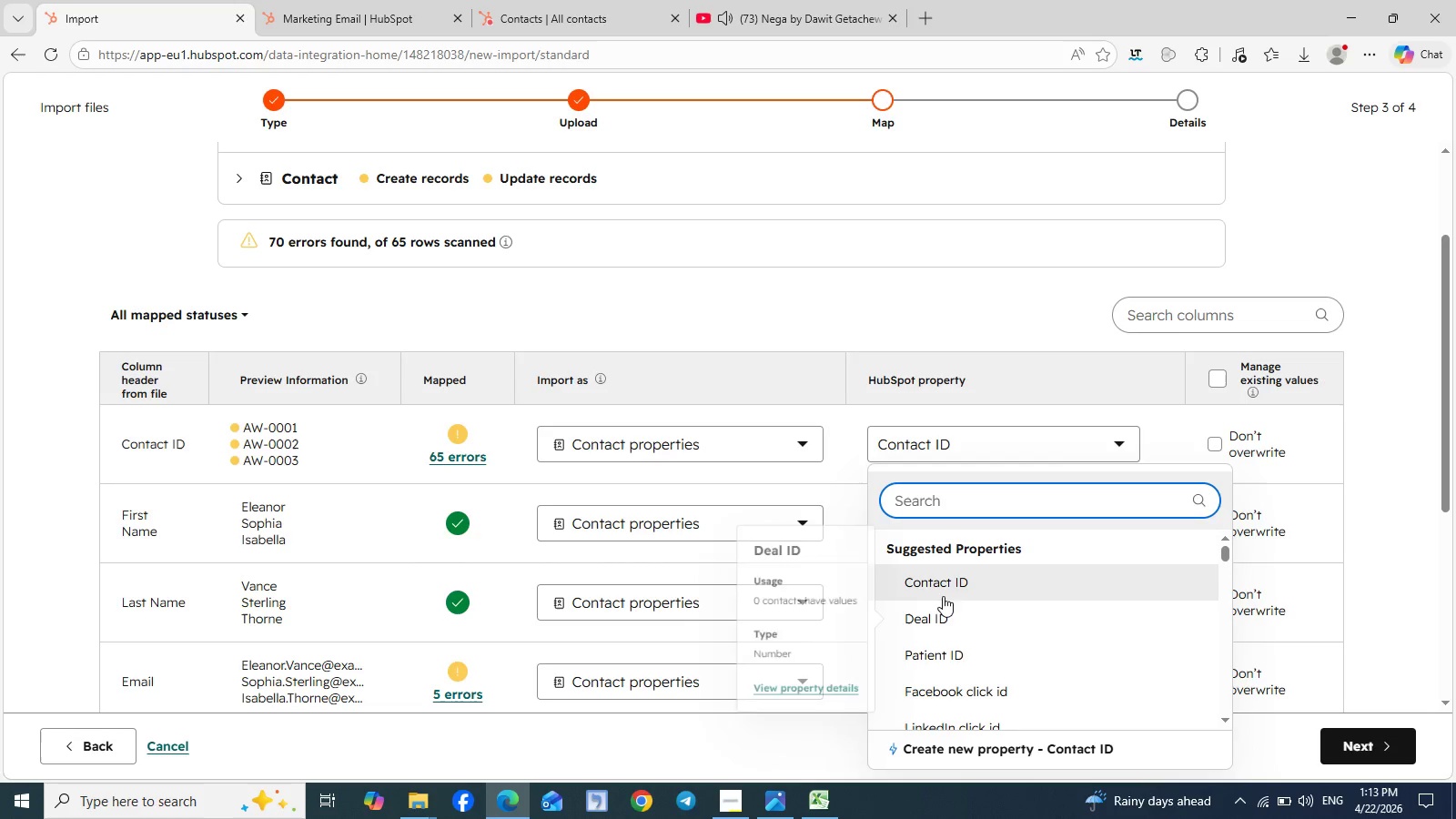 
left_click([339, 8])
 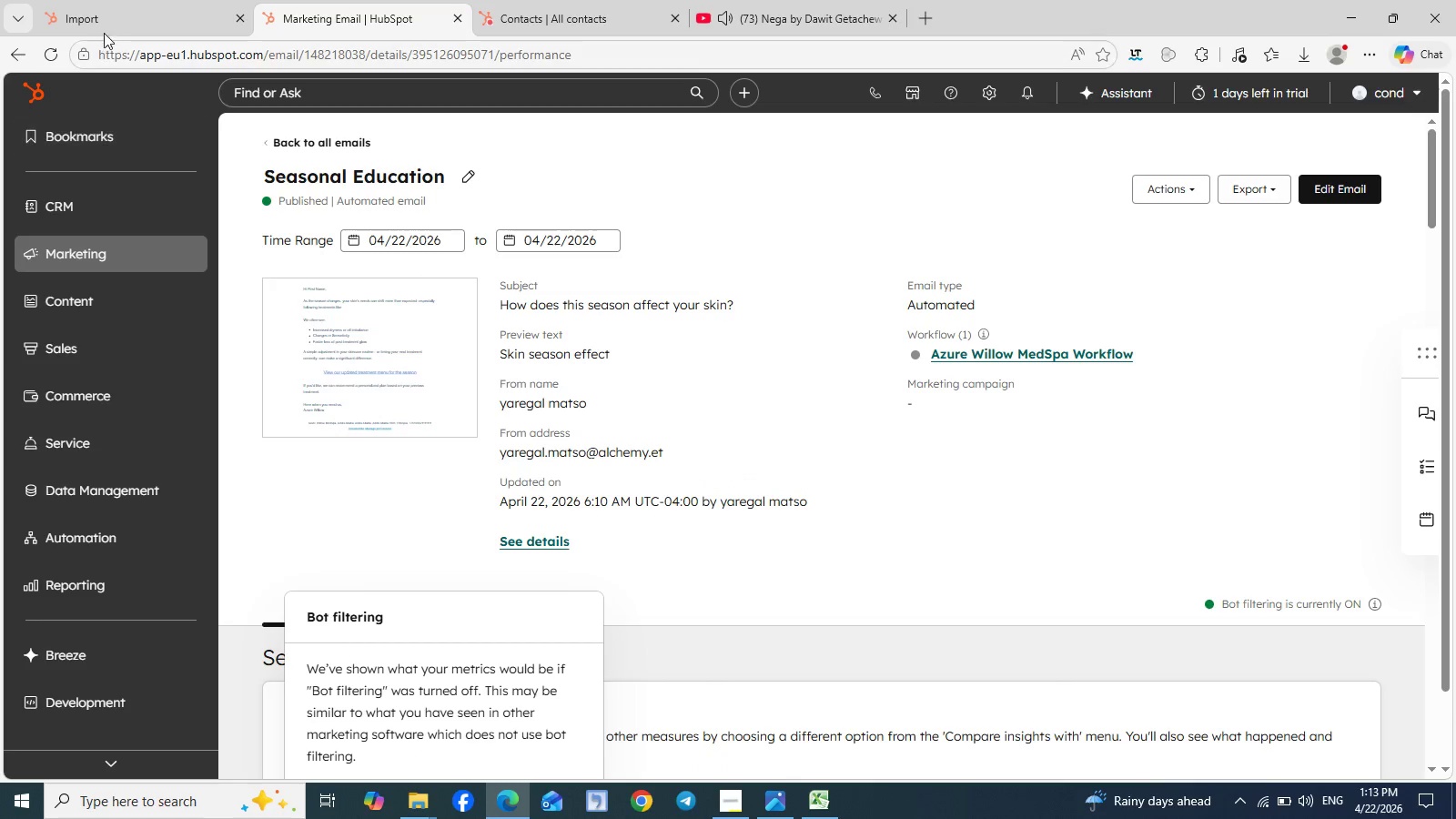 
left_click([111, 15])
 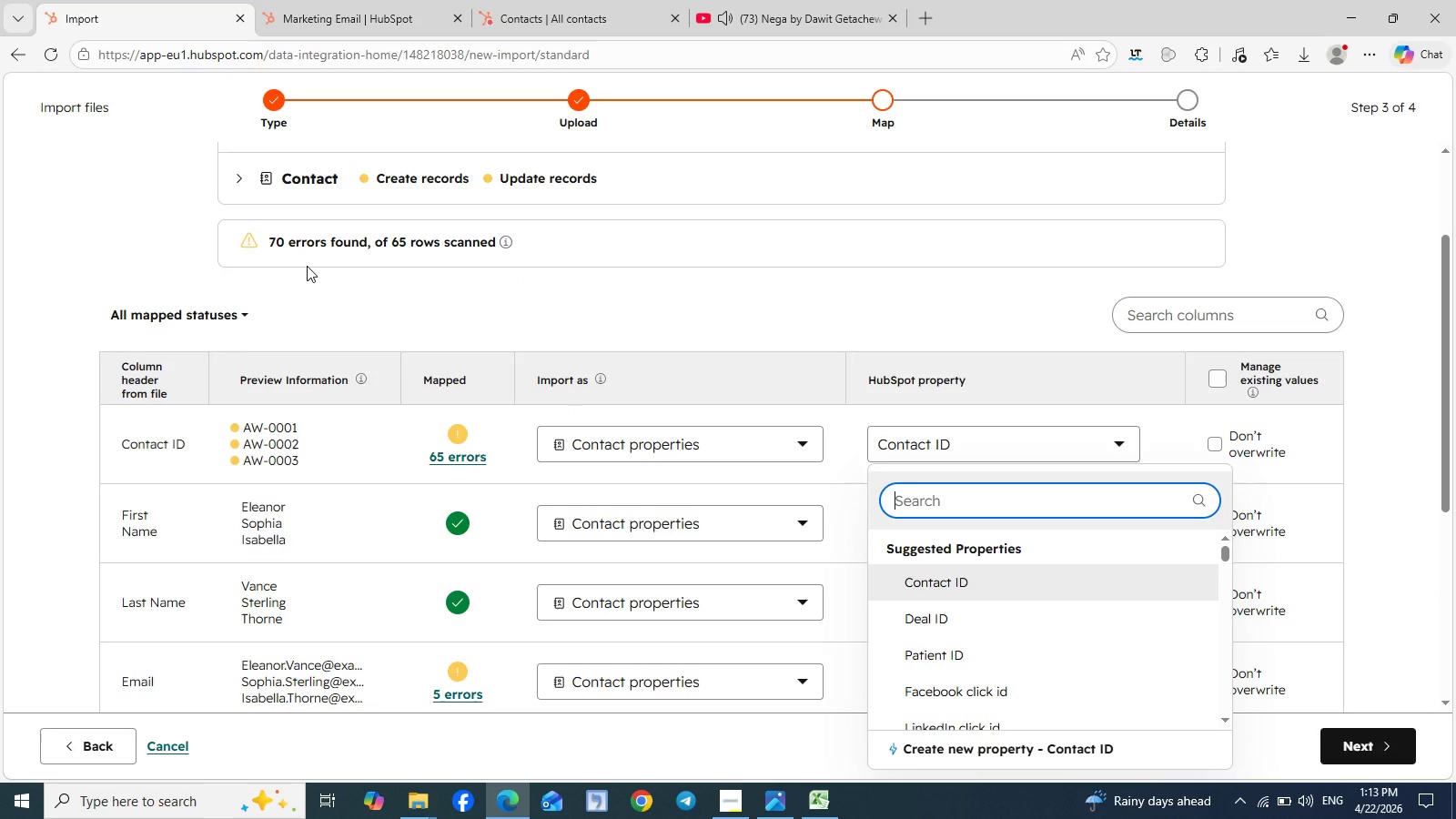 
wait(5.67)
 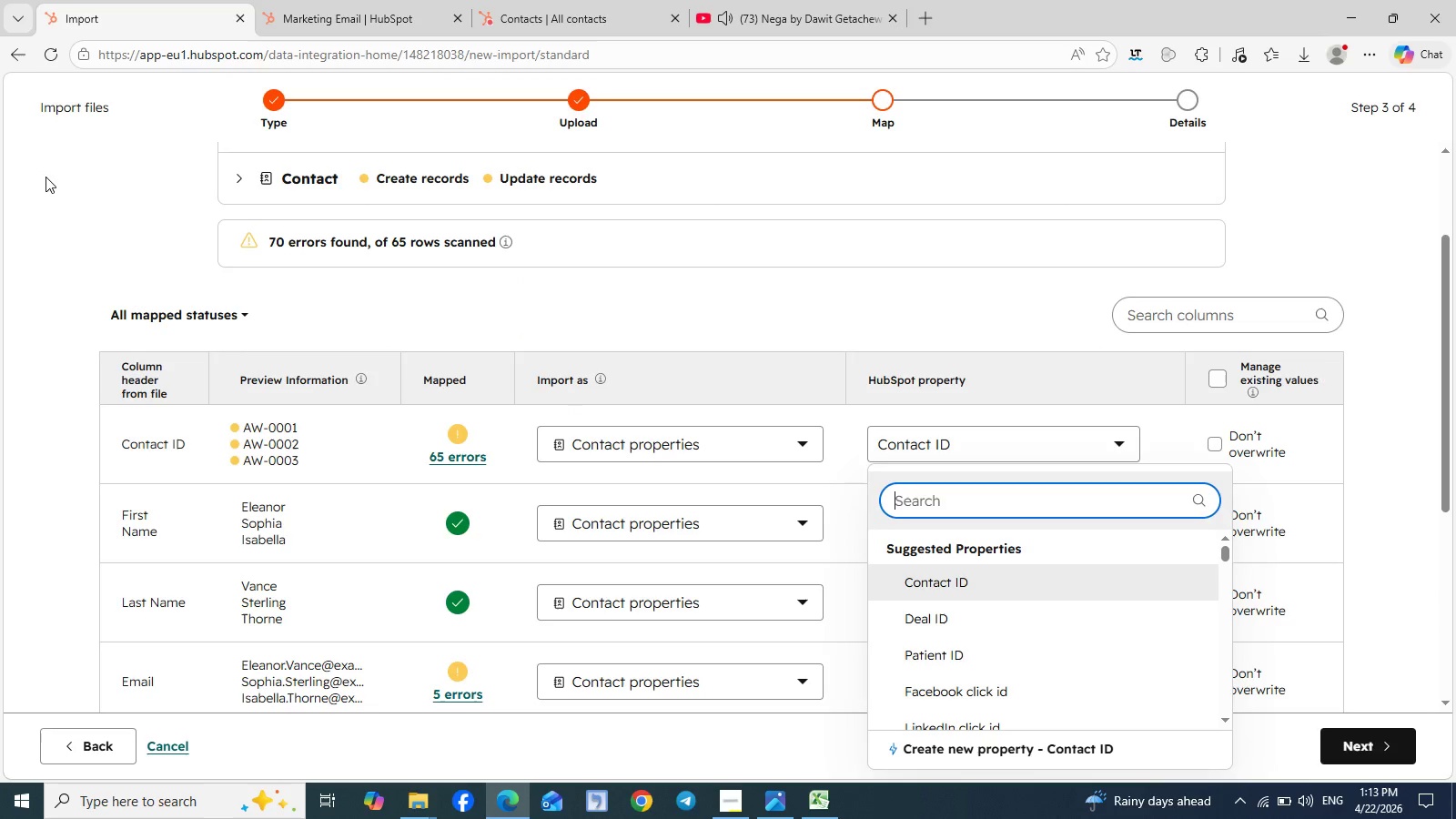 
left_click([17, 57])
 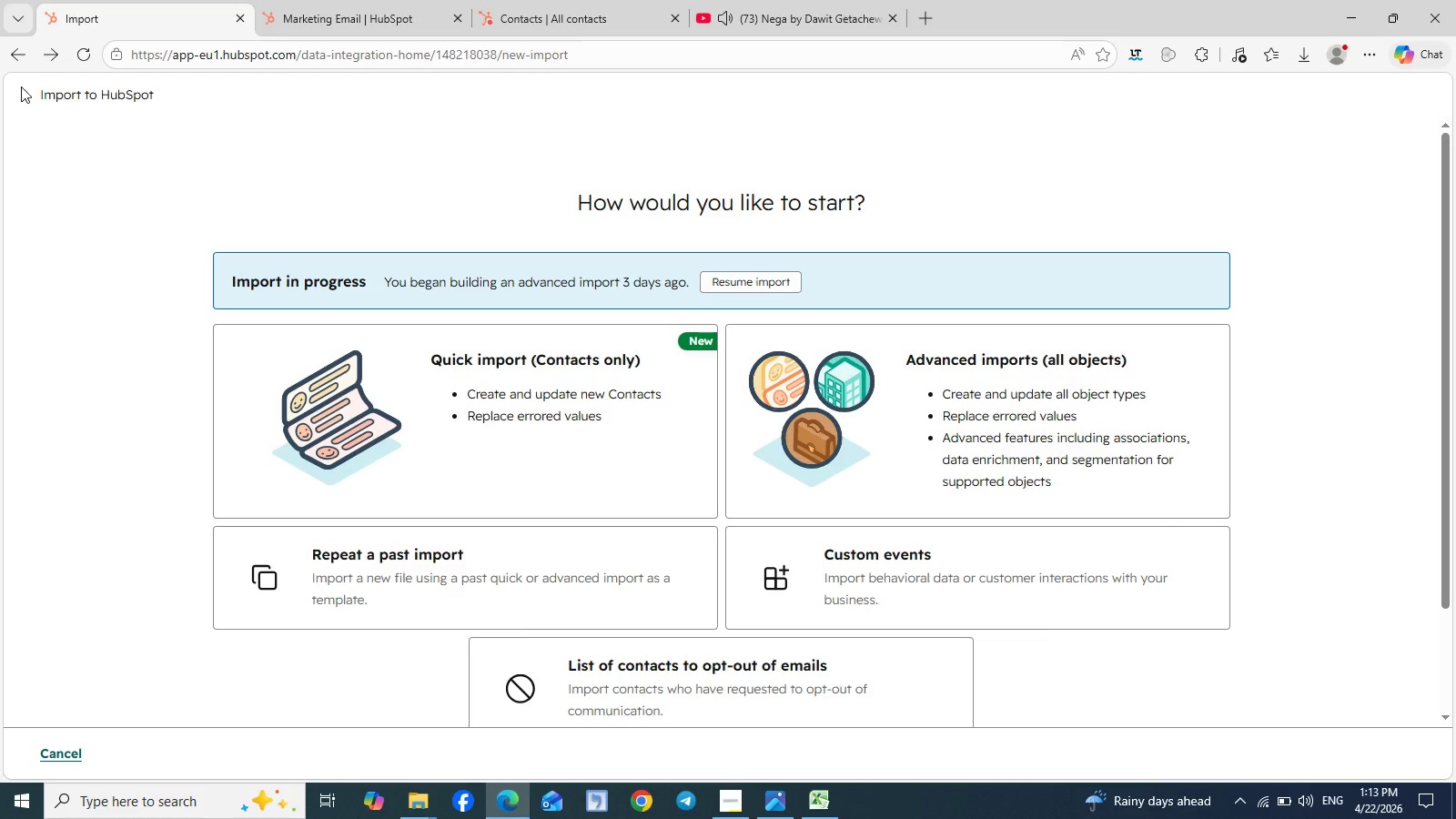 
left_click([12, 47])
 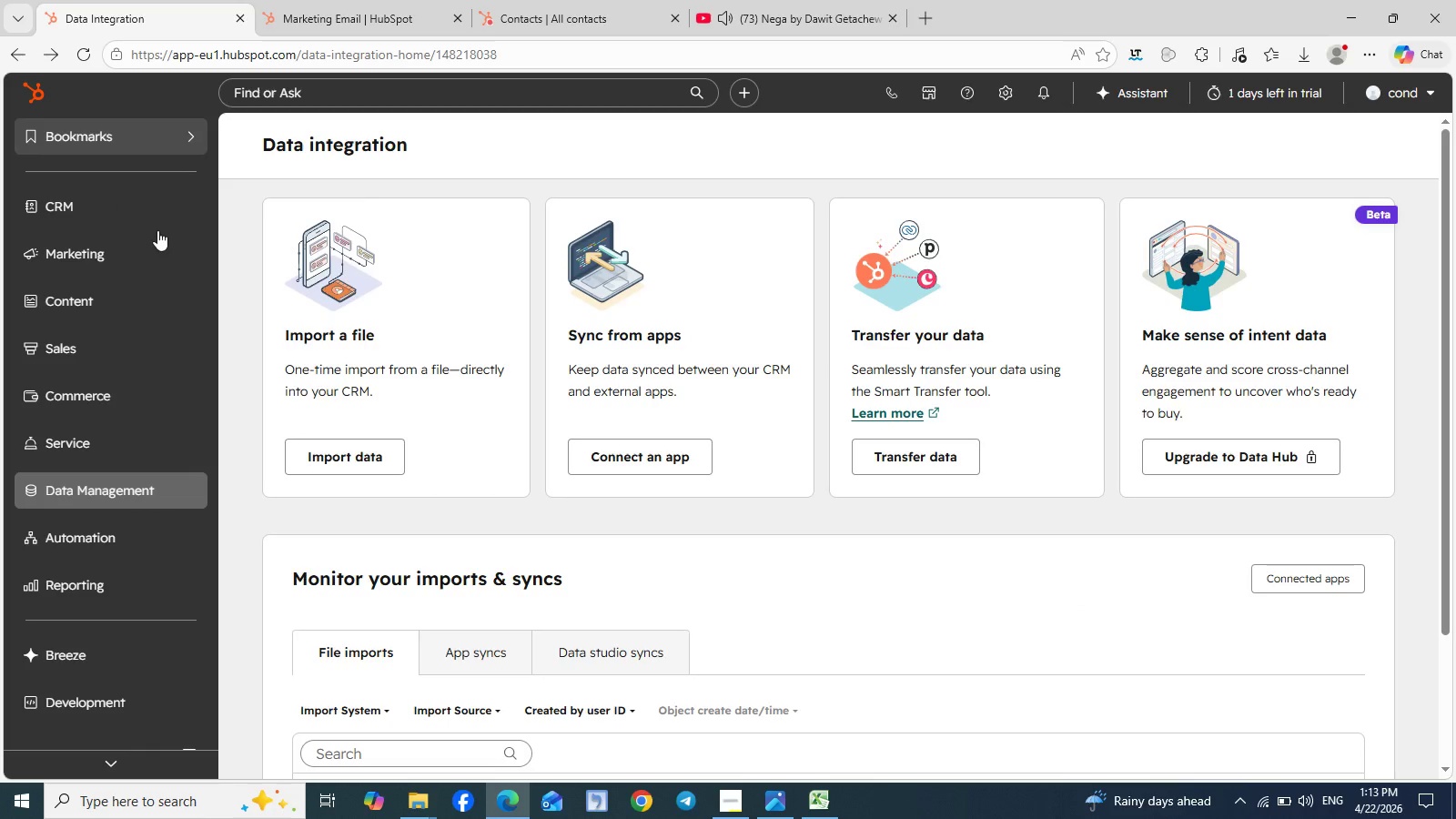 
left_click([199, 210])
 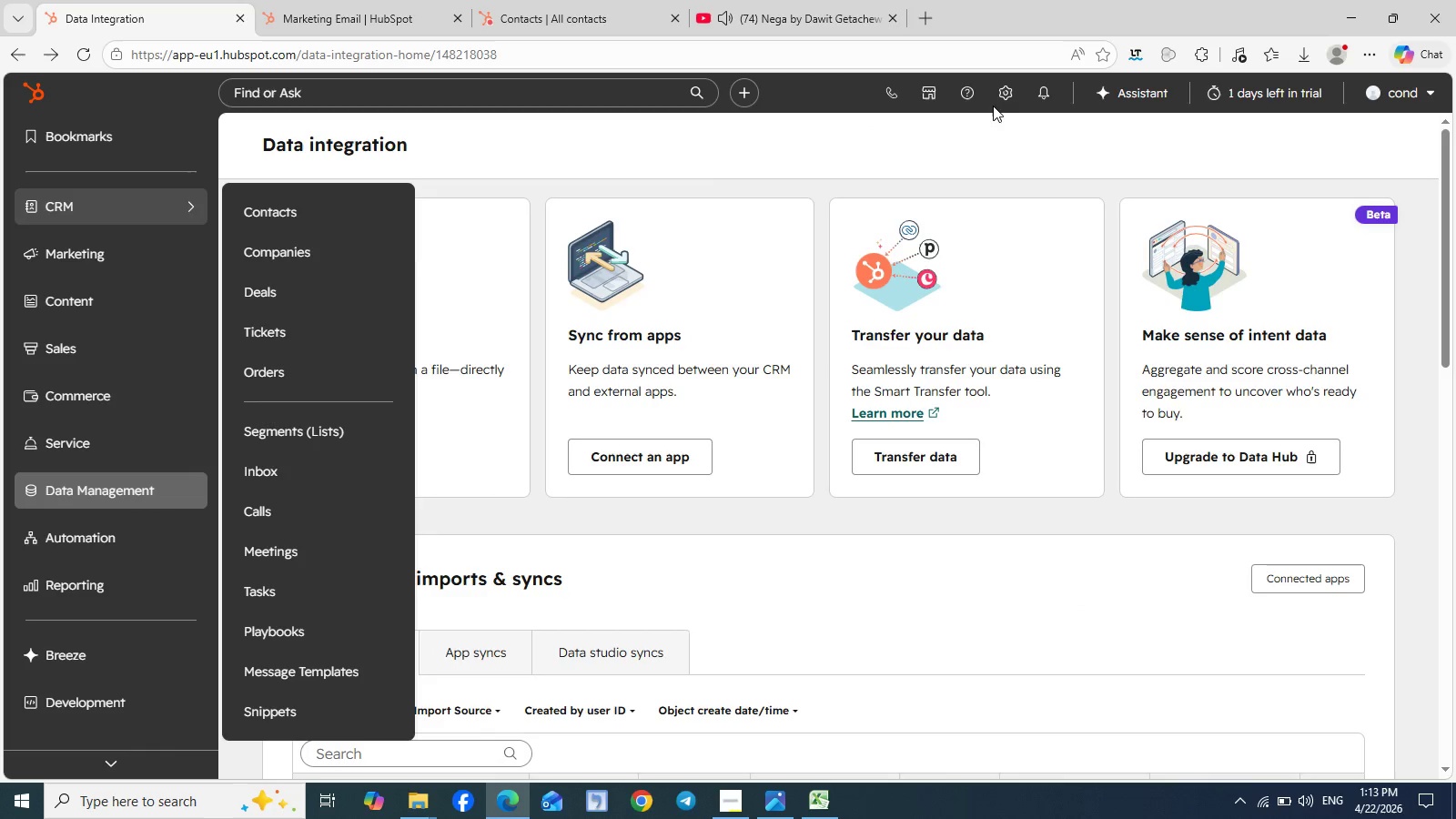 
left_click([1005, 98])
 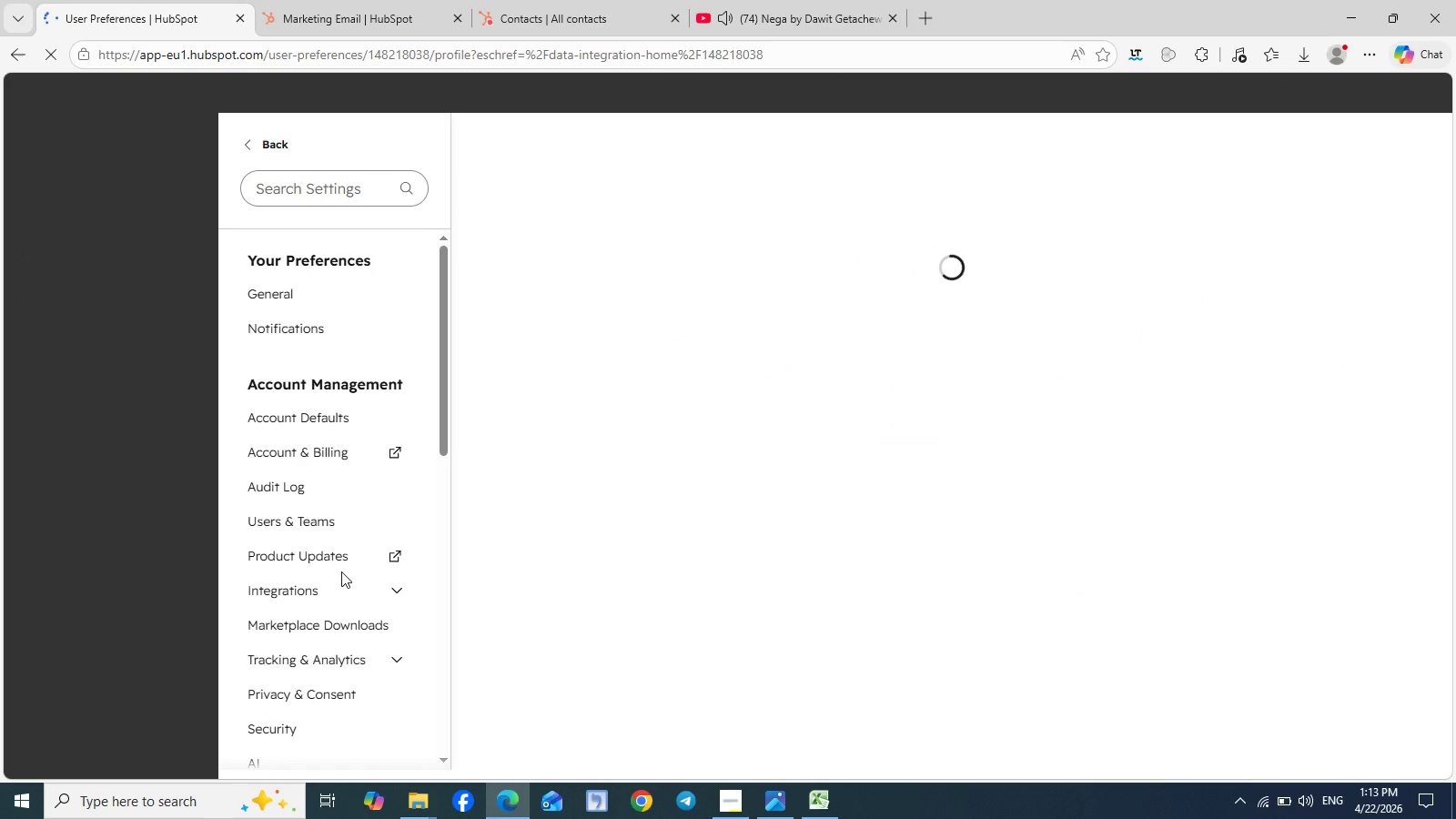 
scroll: coordinate [318, 673], scroll_direction: down, amount: 3.0
 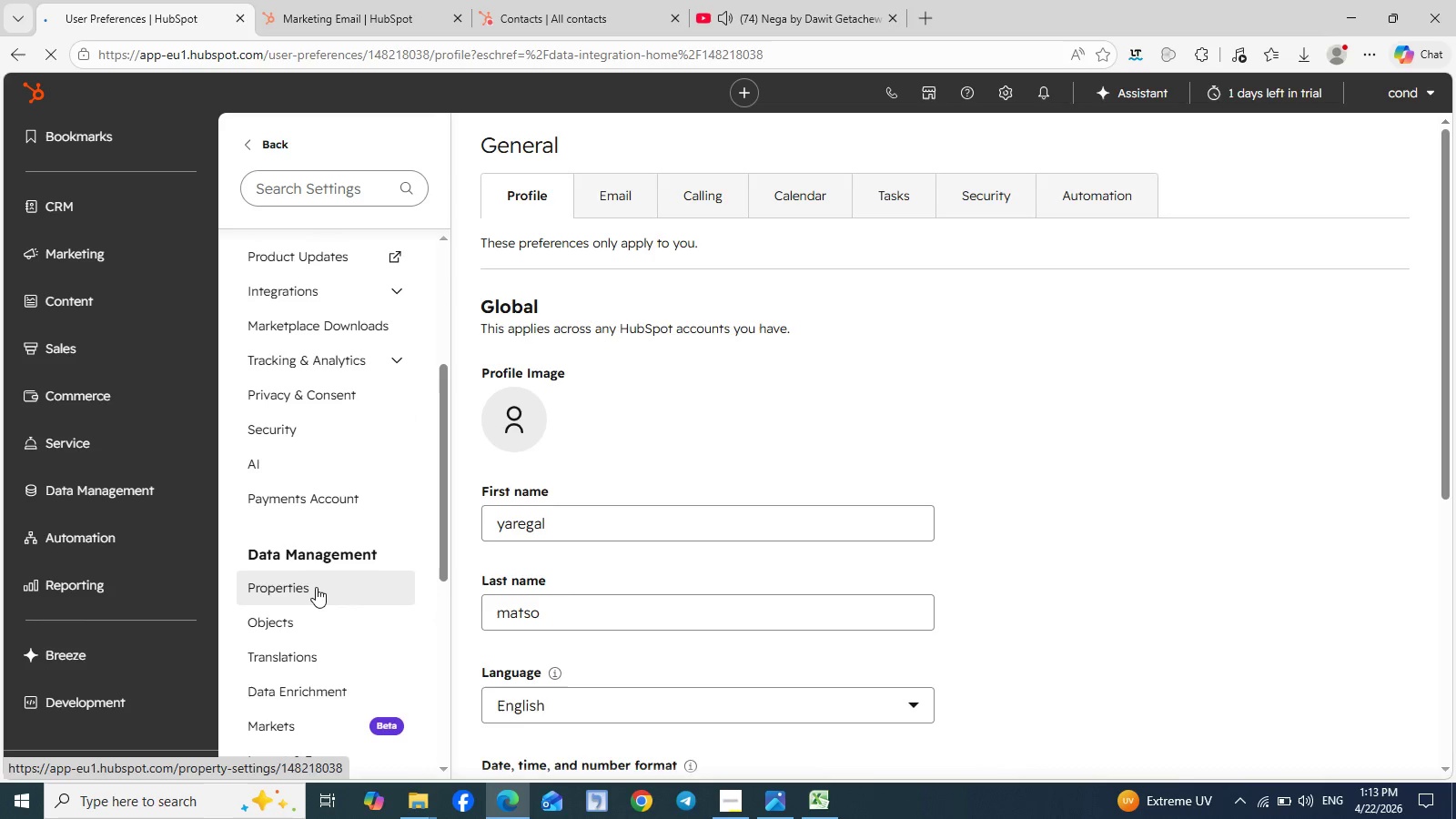 
left_click([316, 591])
 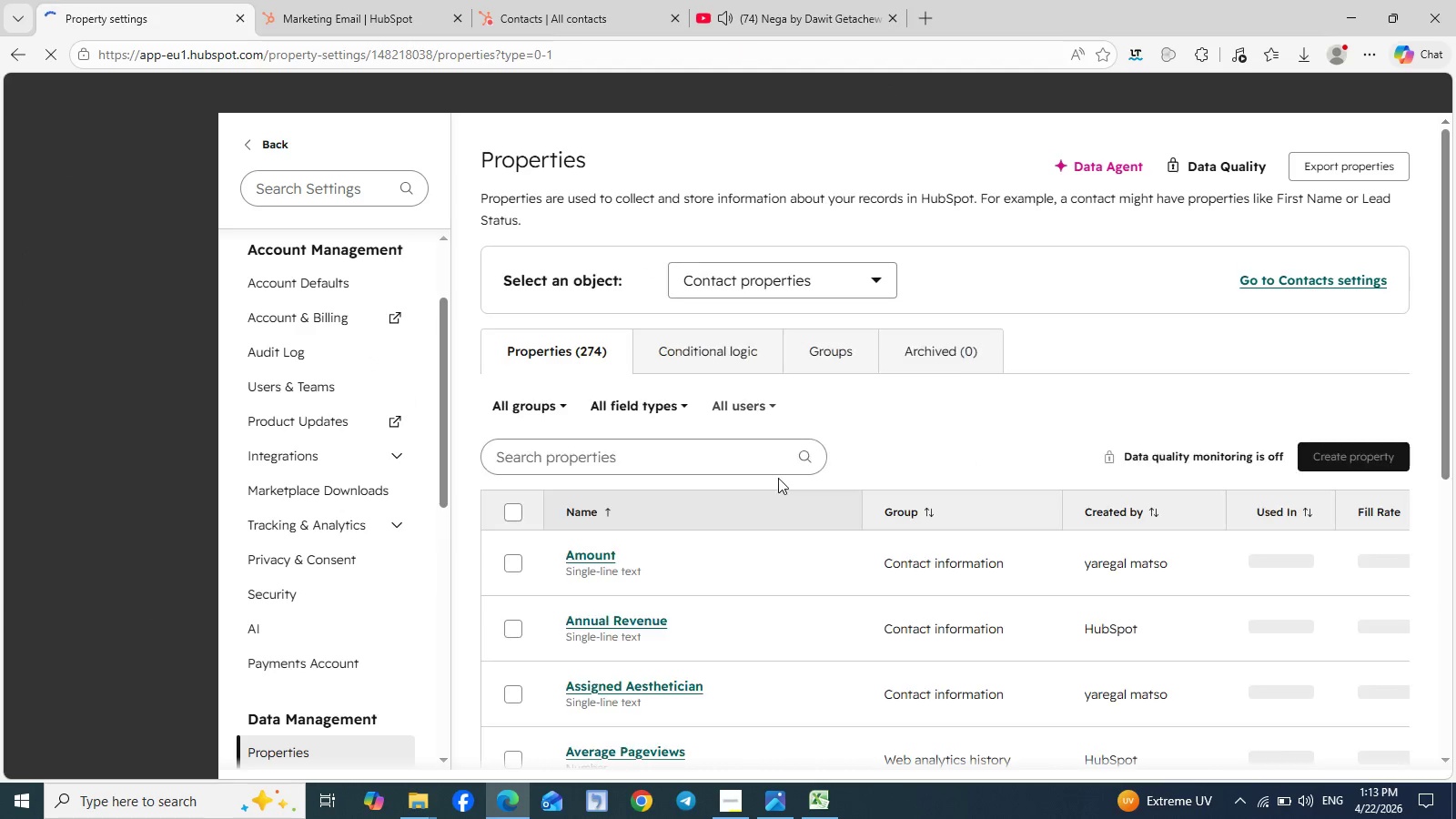 
wait(6.61)
 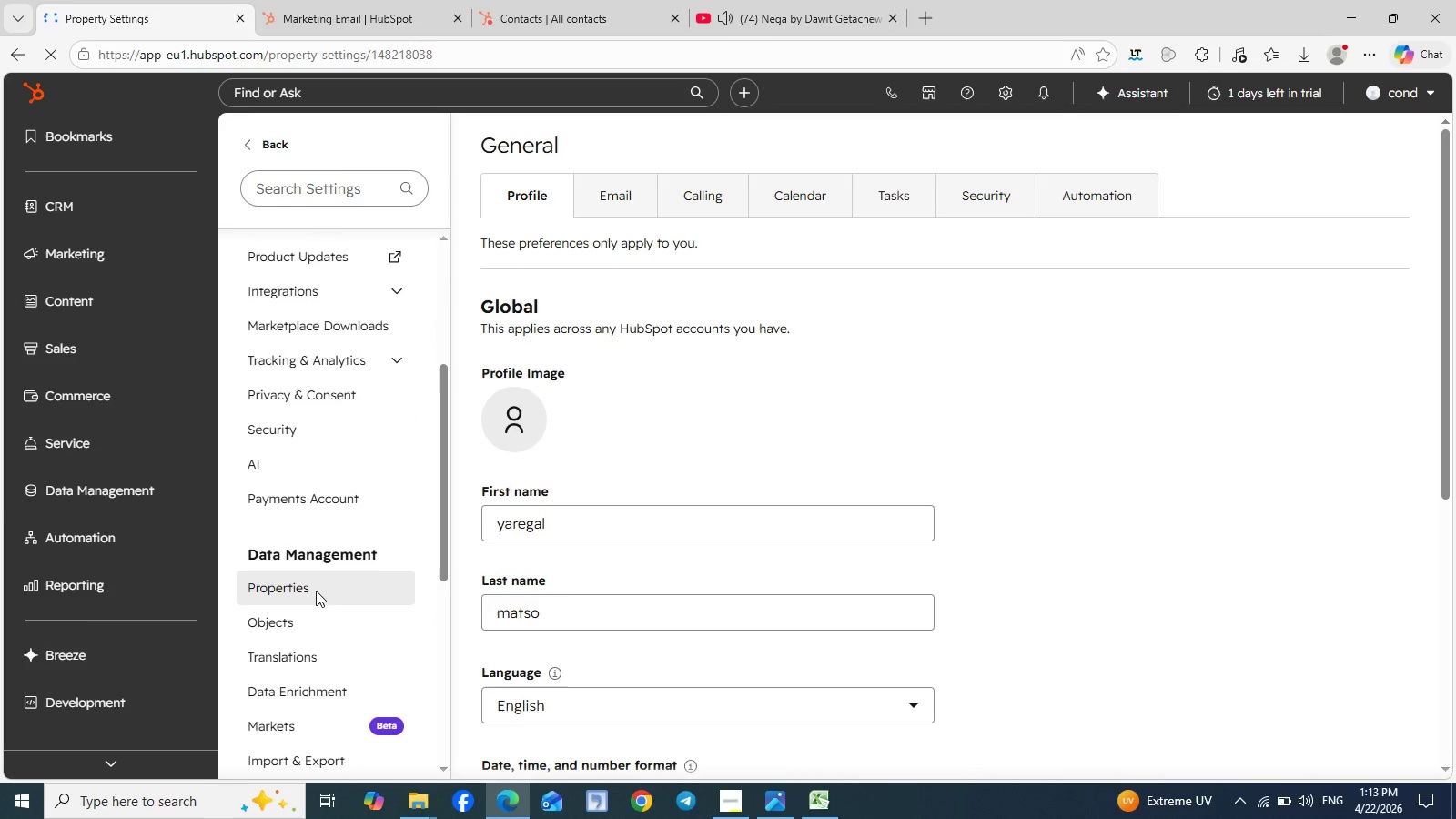 
left_click([1350, 452])
 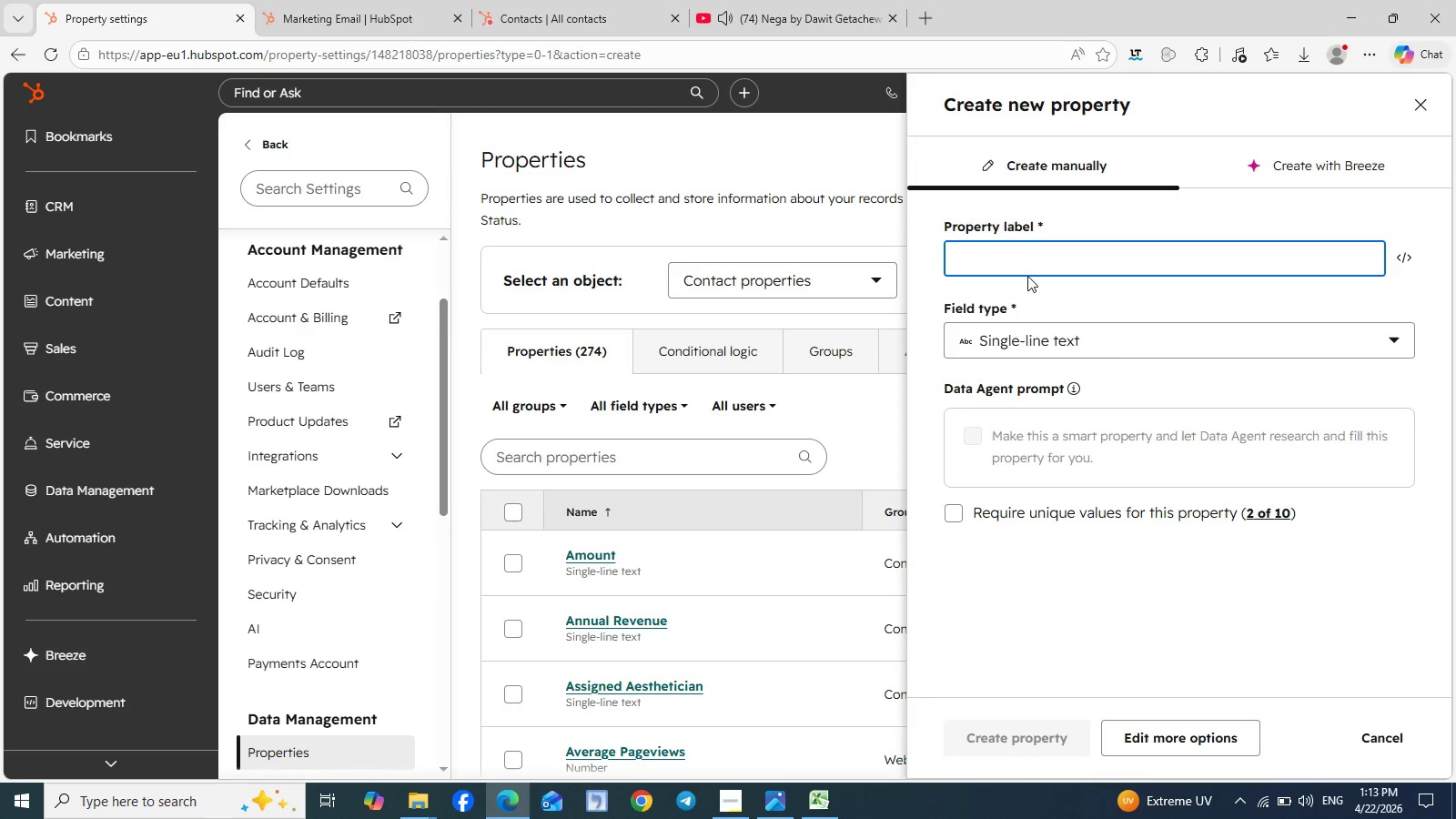 
type(Contact ID)
 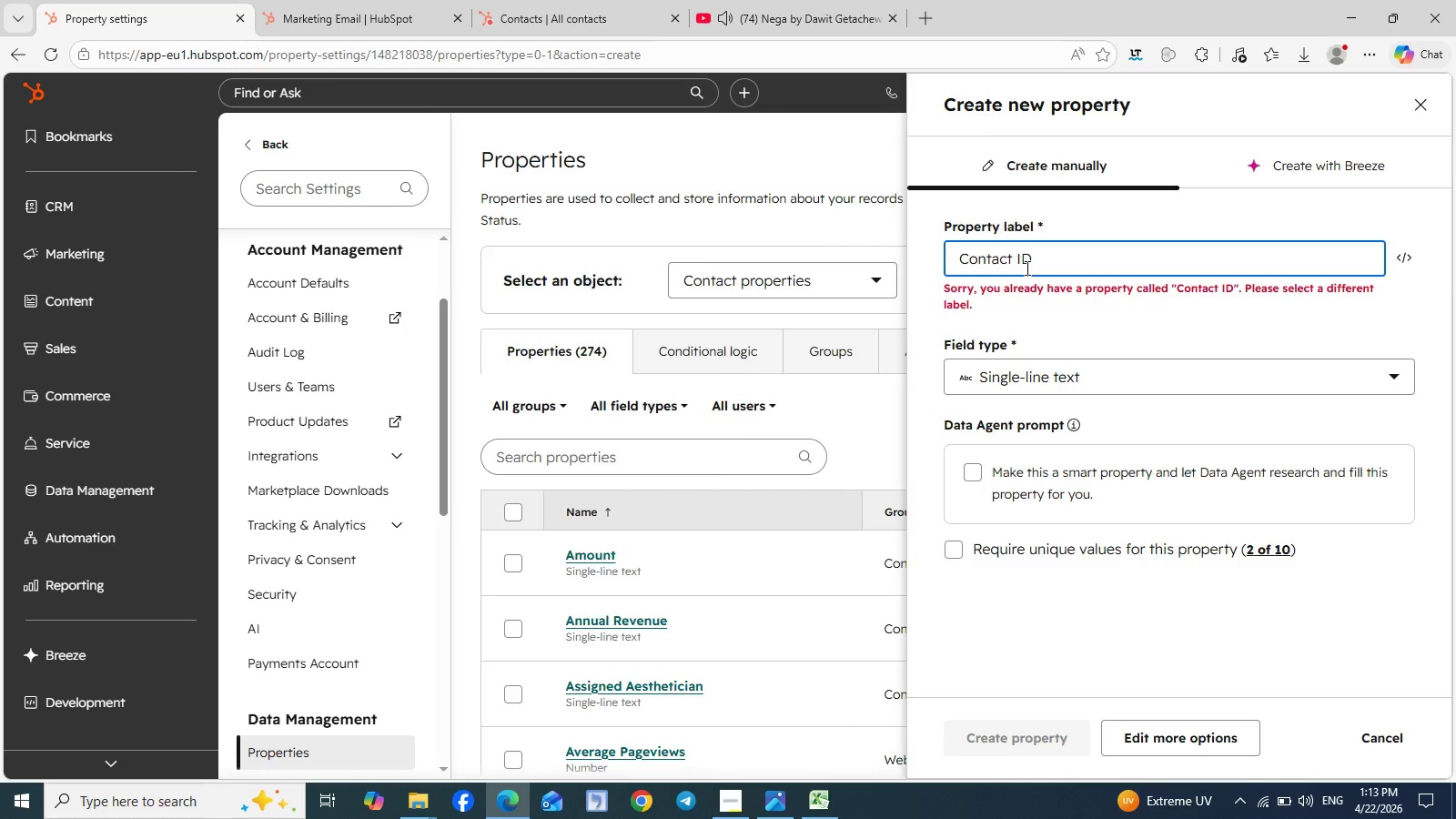 
wait(5.39)
 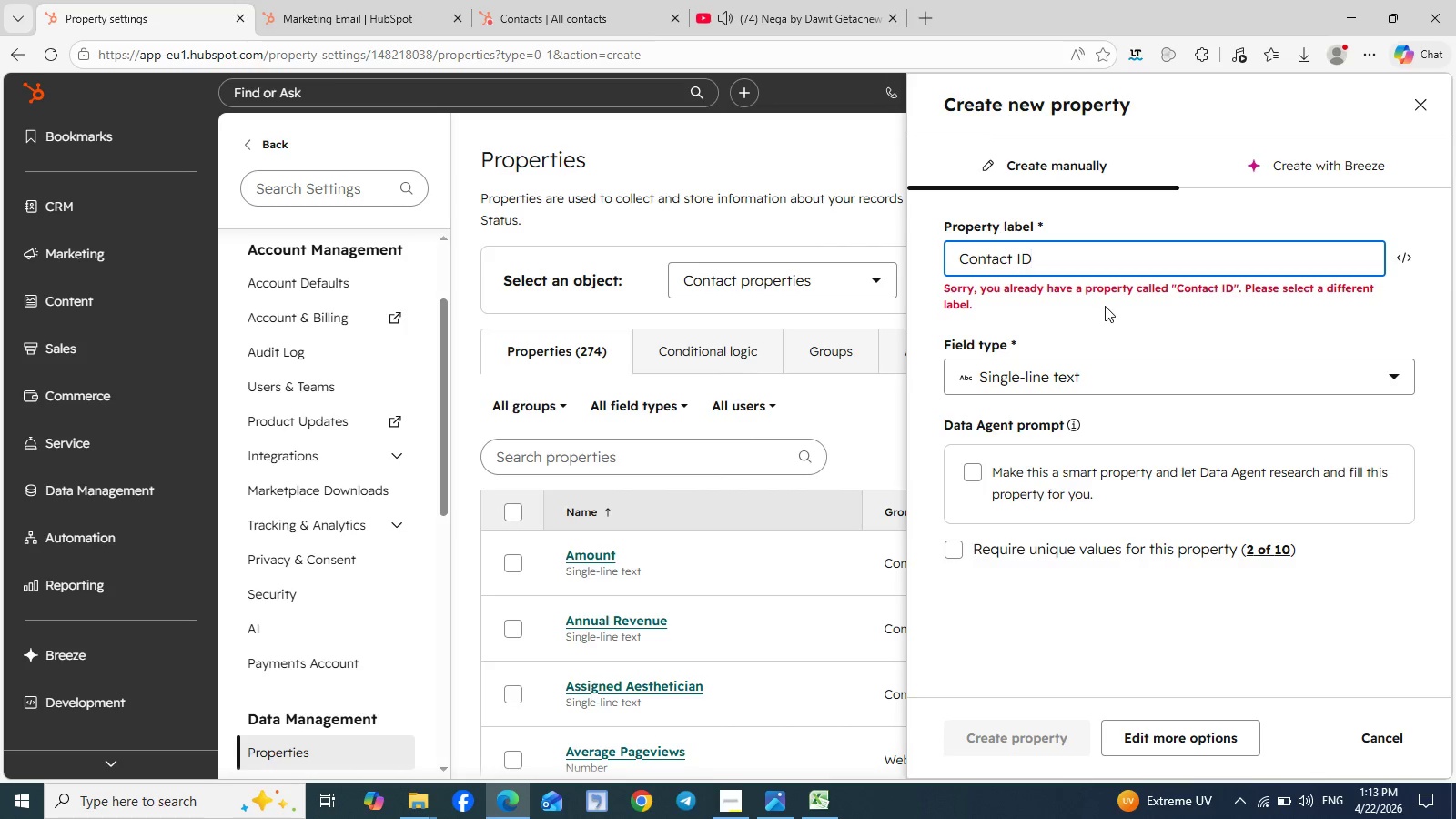 
left_click([1405, 256])
 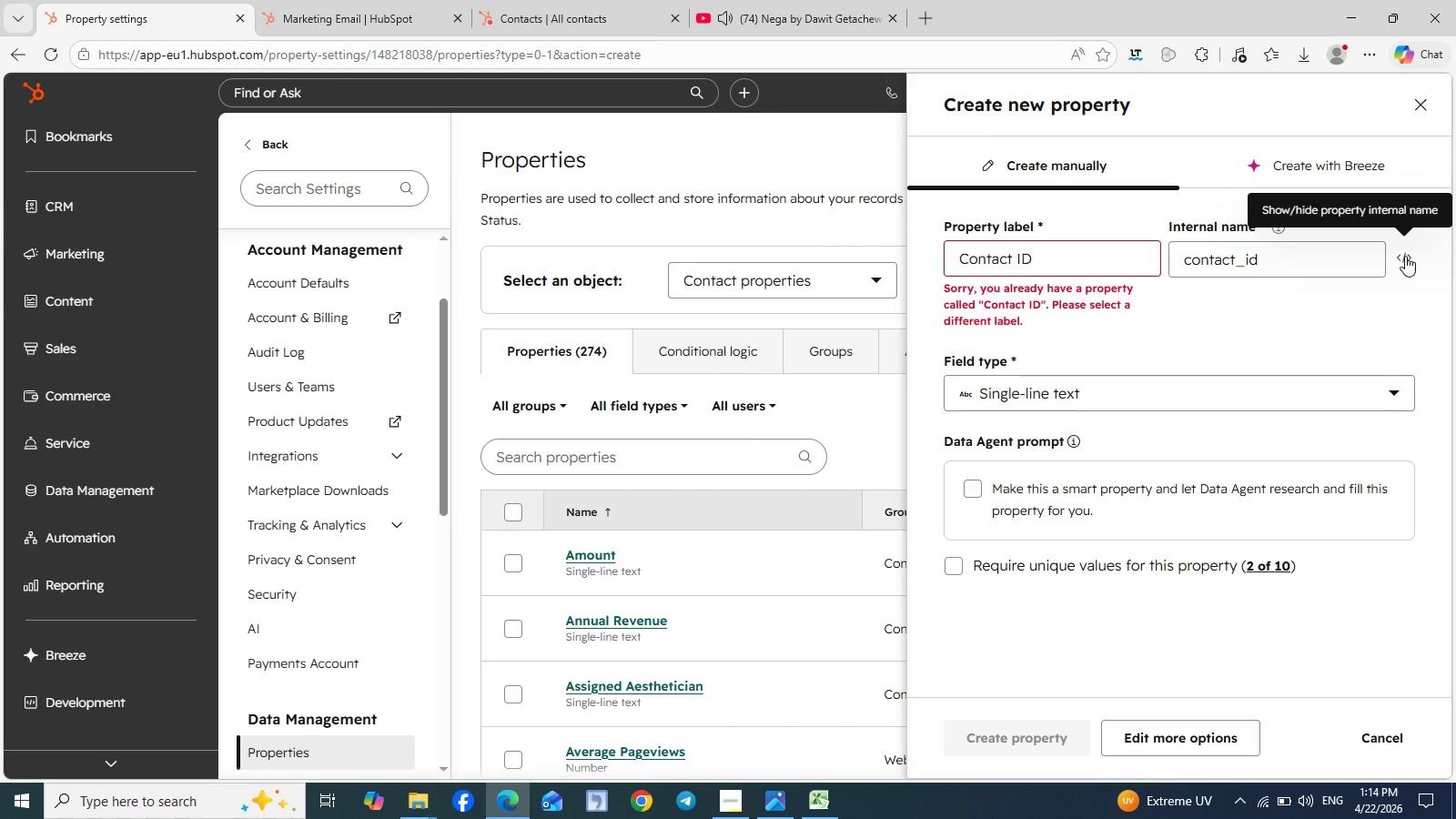 
wait(5.48)
 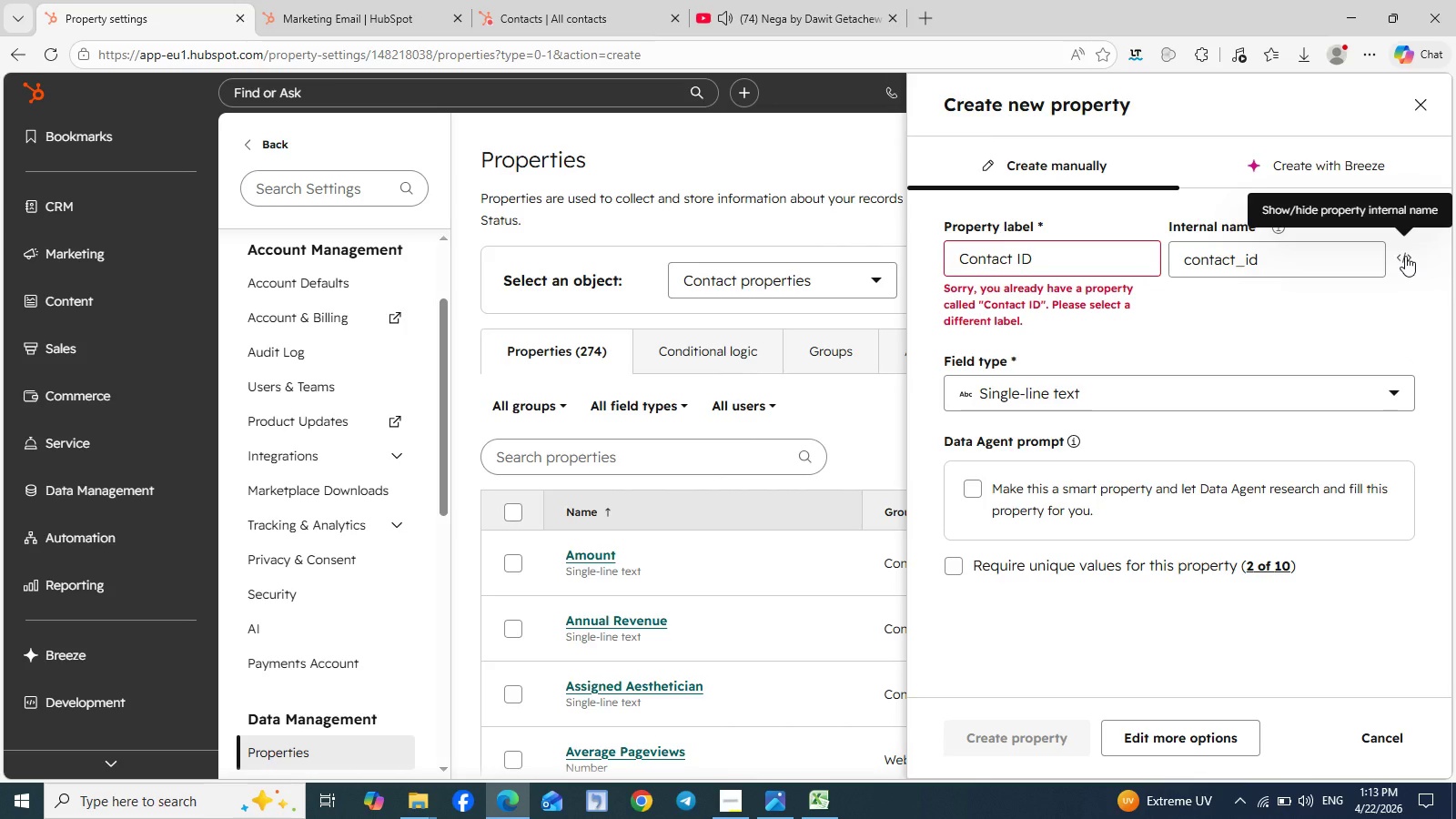 
left_click([1394, 389])
 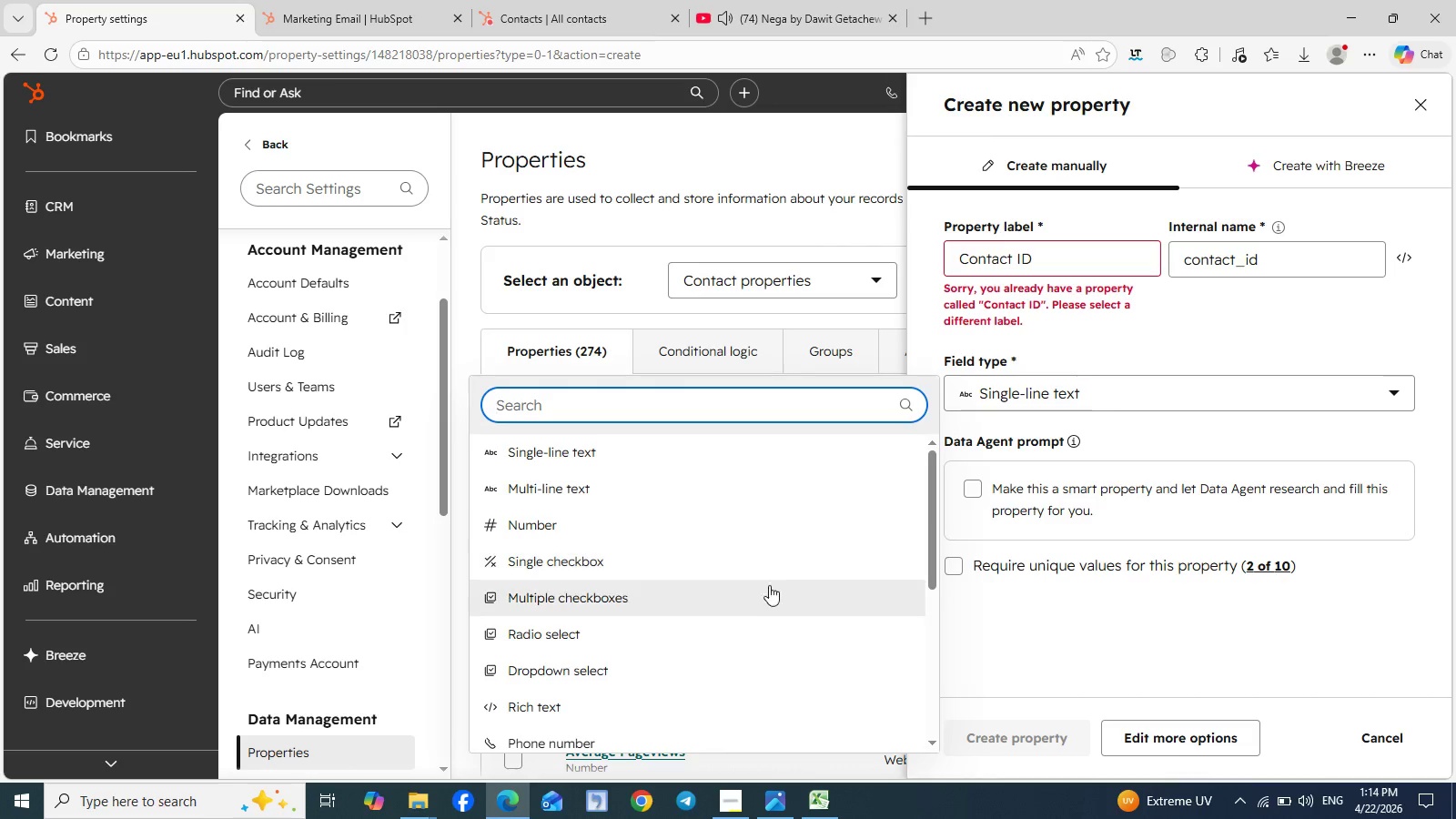 
mouse_move([738, 536])
 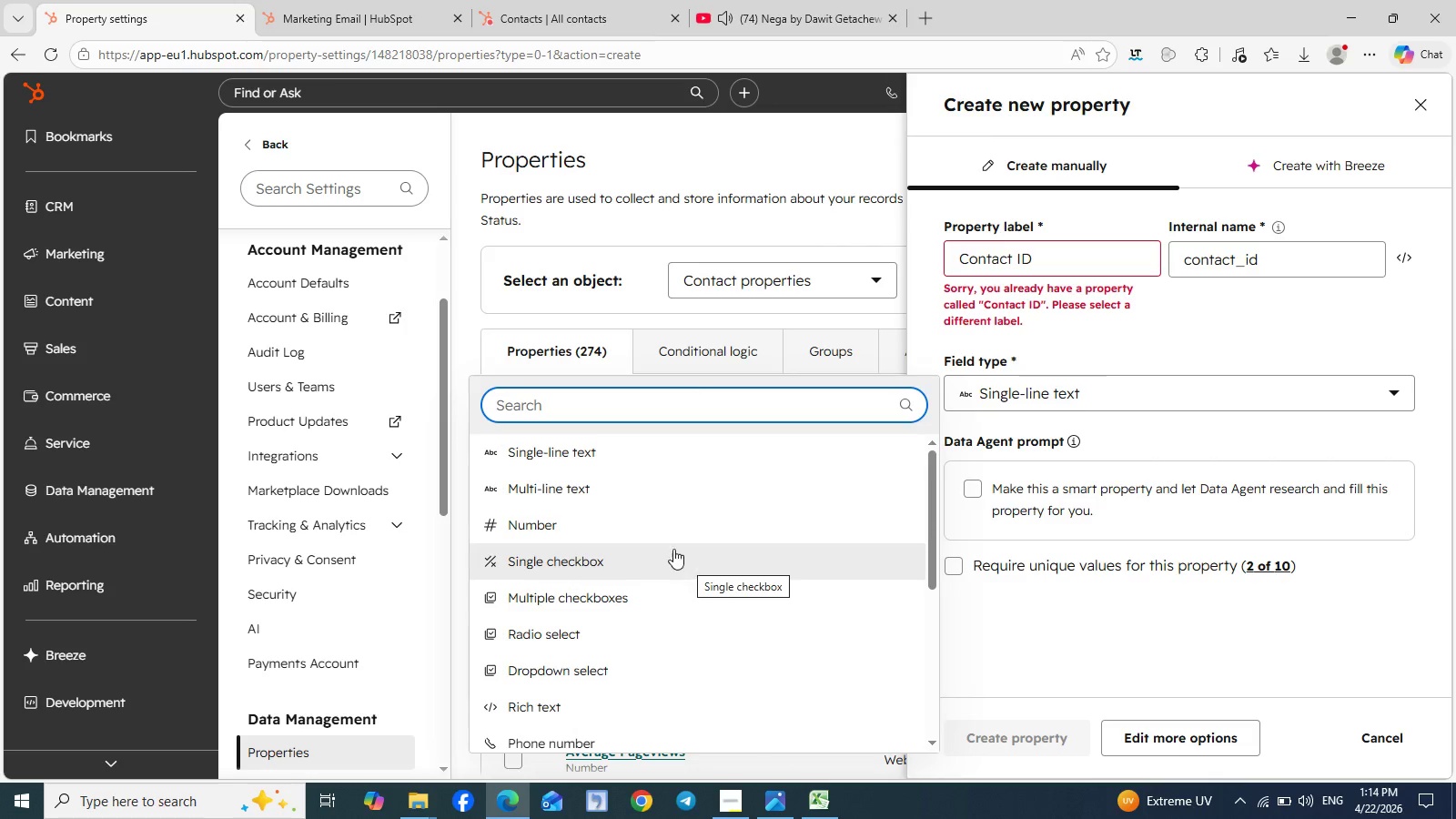 
left_click([622, 462])
 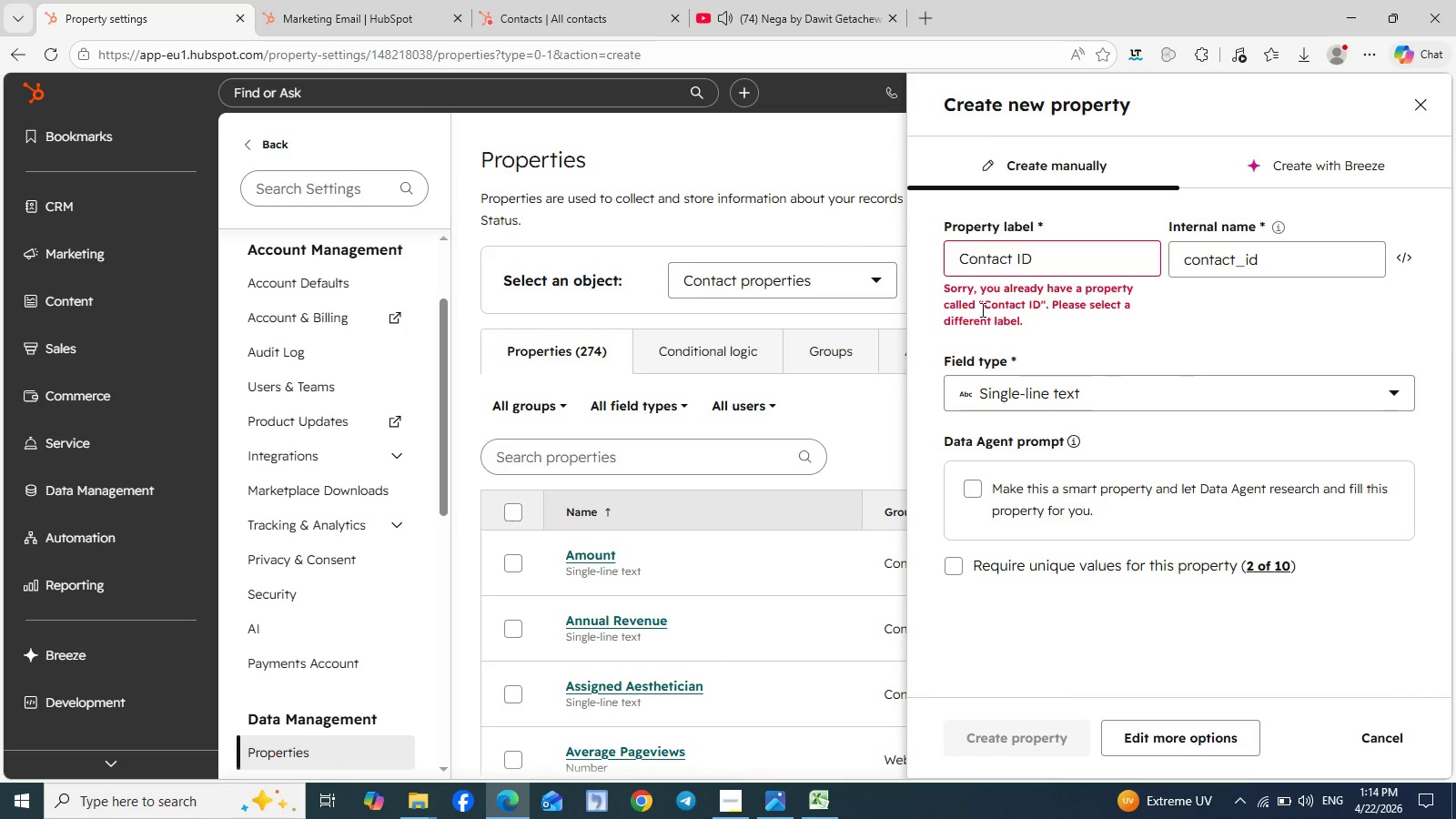 
wait(6.23)
 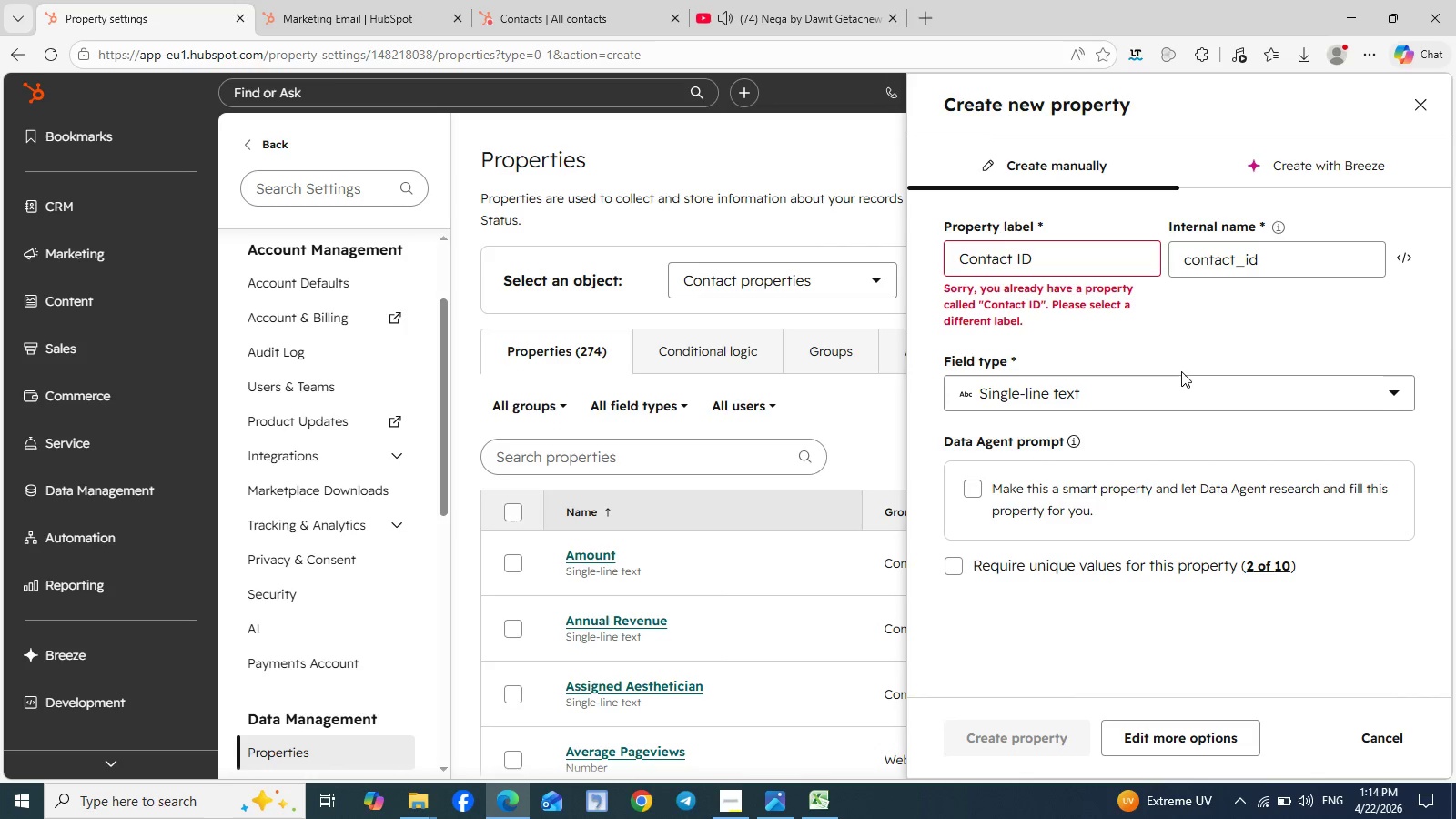 
left_click([636, 464])
 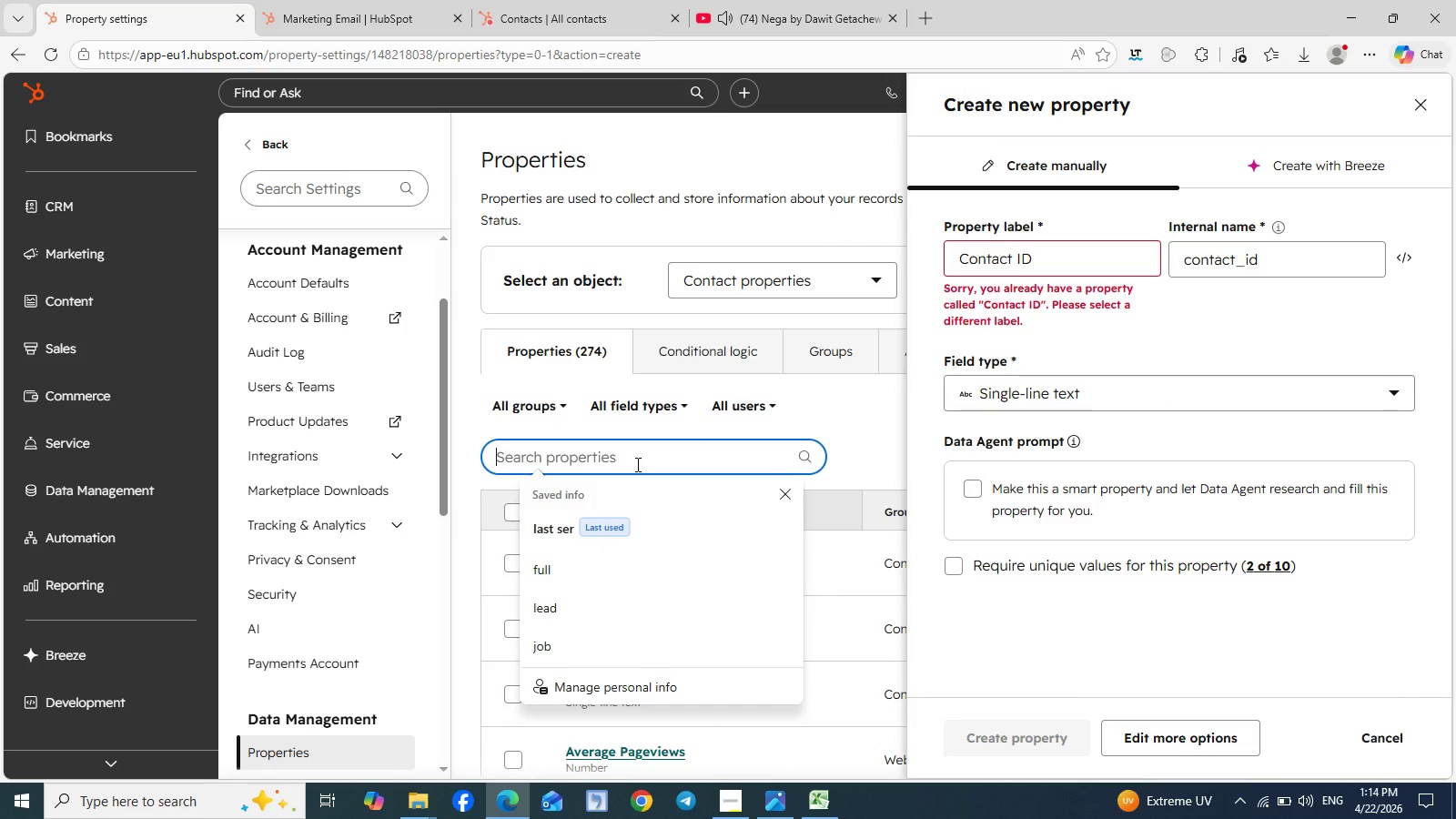 
type(cob)
key(Backspace)
type(nt)
 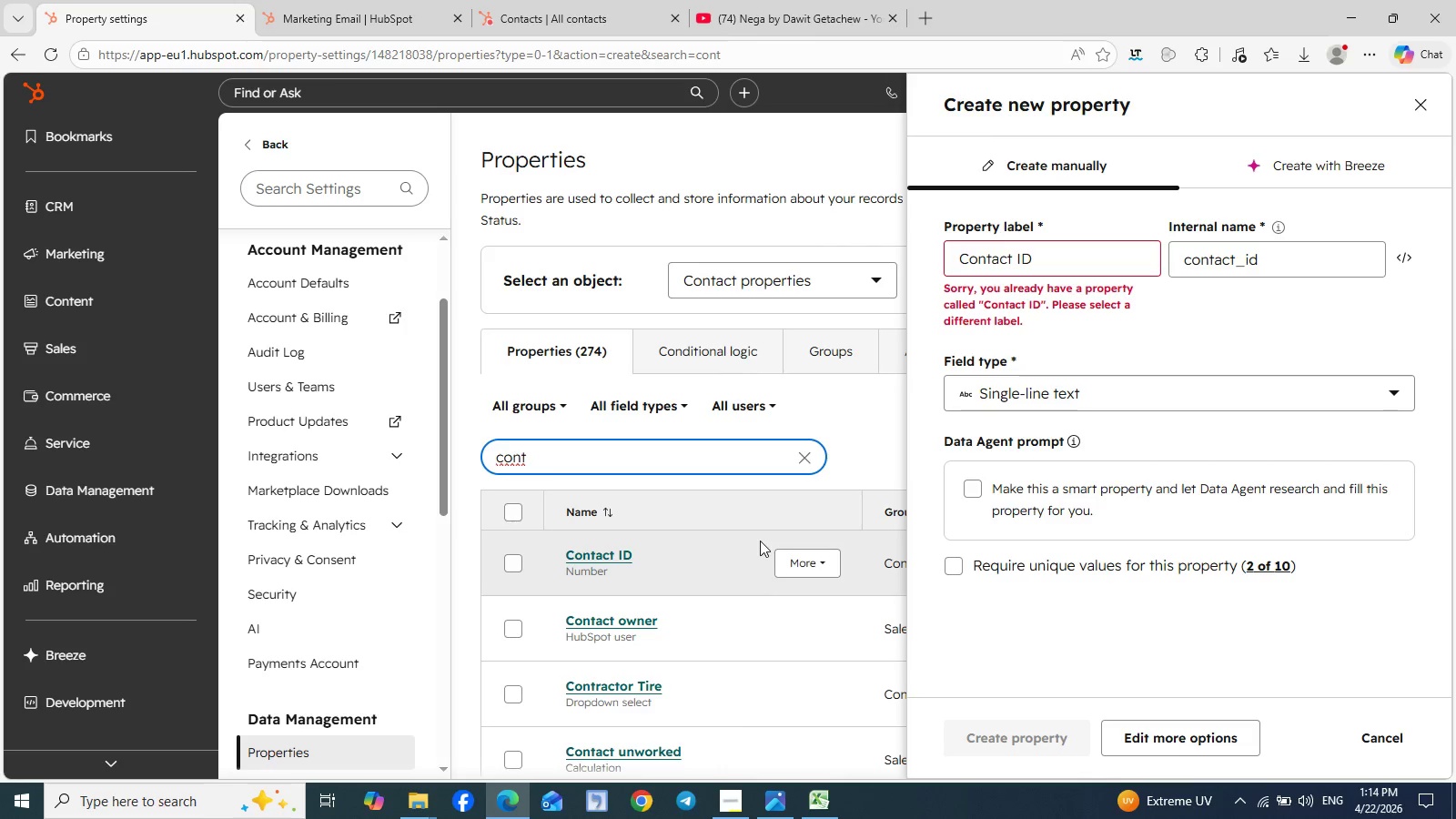 
left_click([823, 560])
 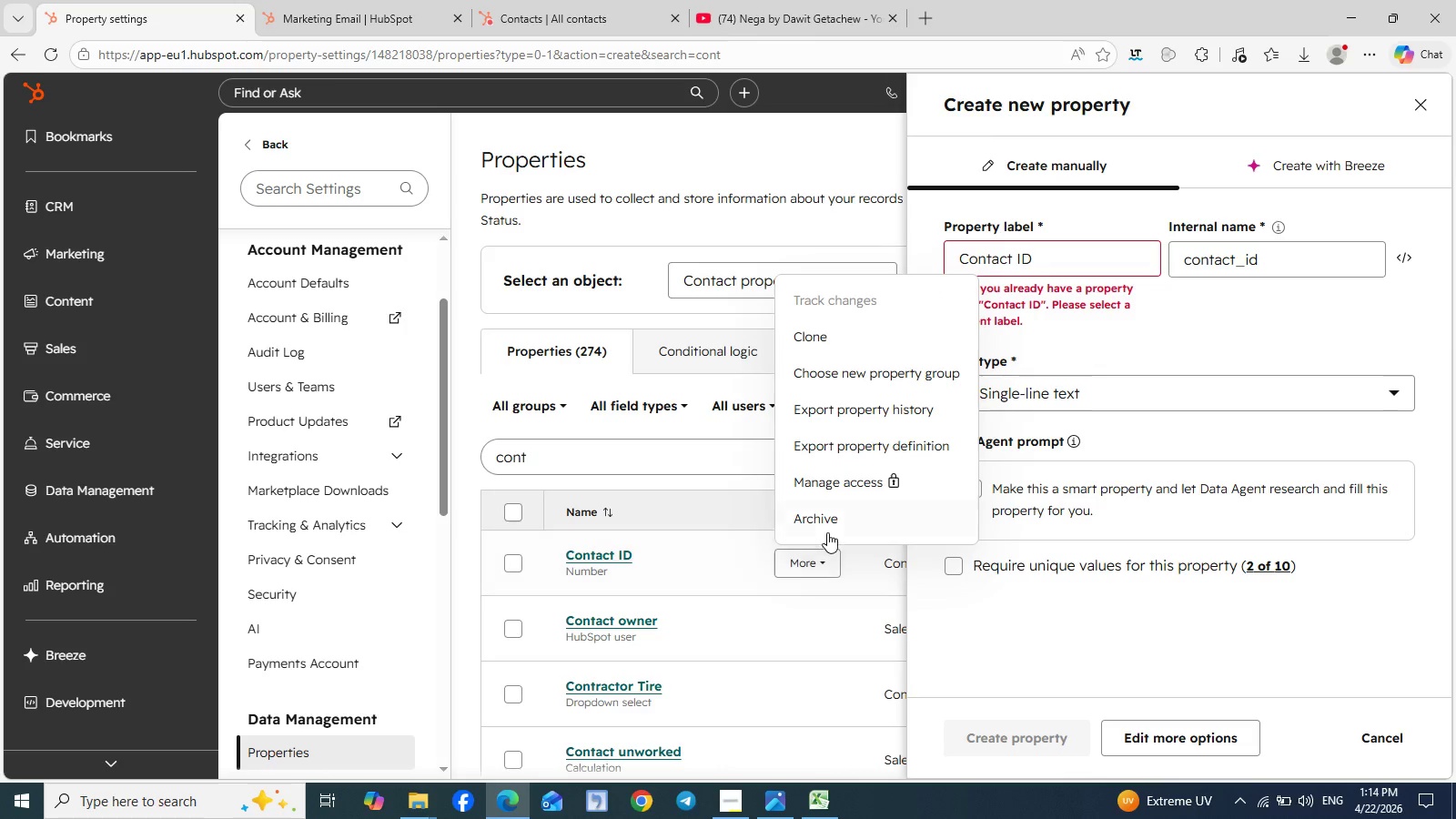 
left_click([829, 527])
 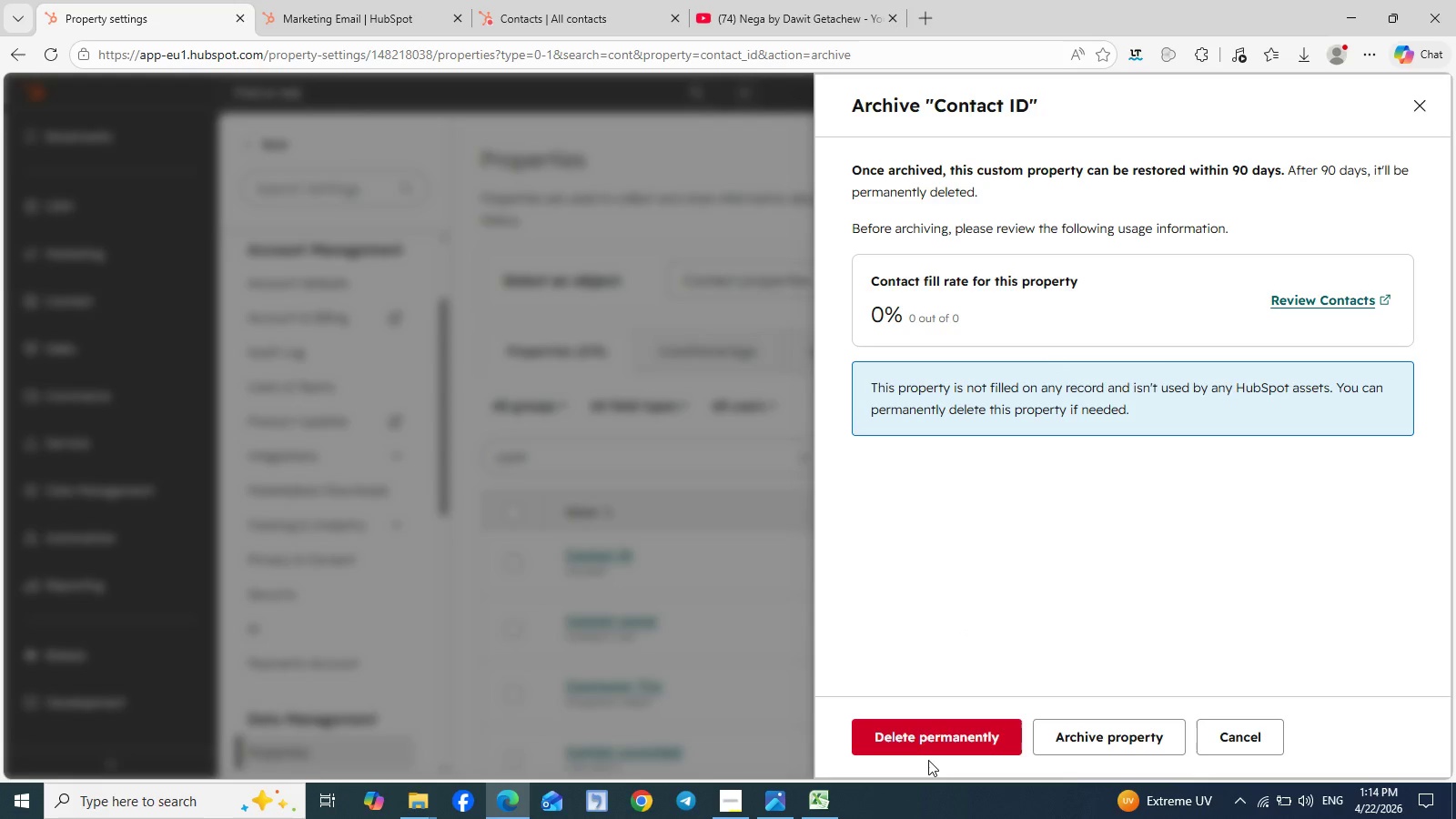 
left_click([934, 738])
 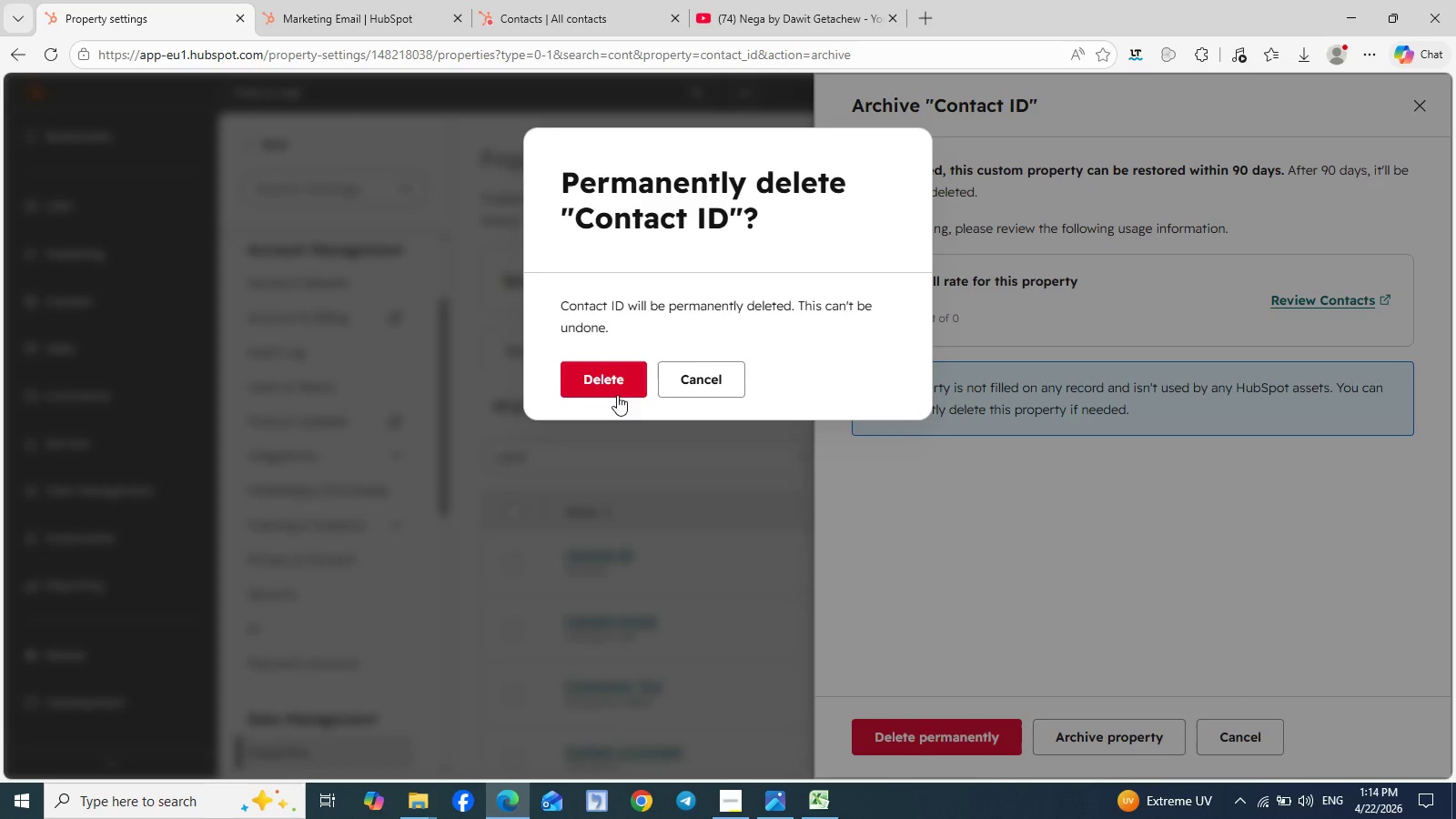 
left_click([617, 381])
 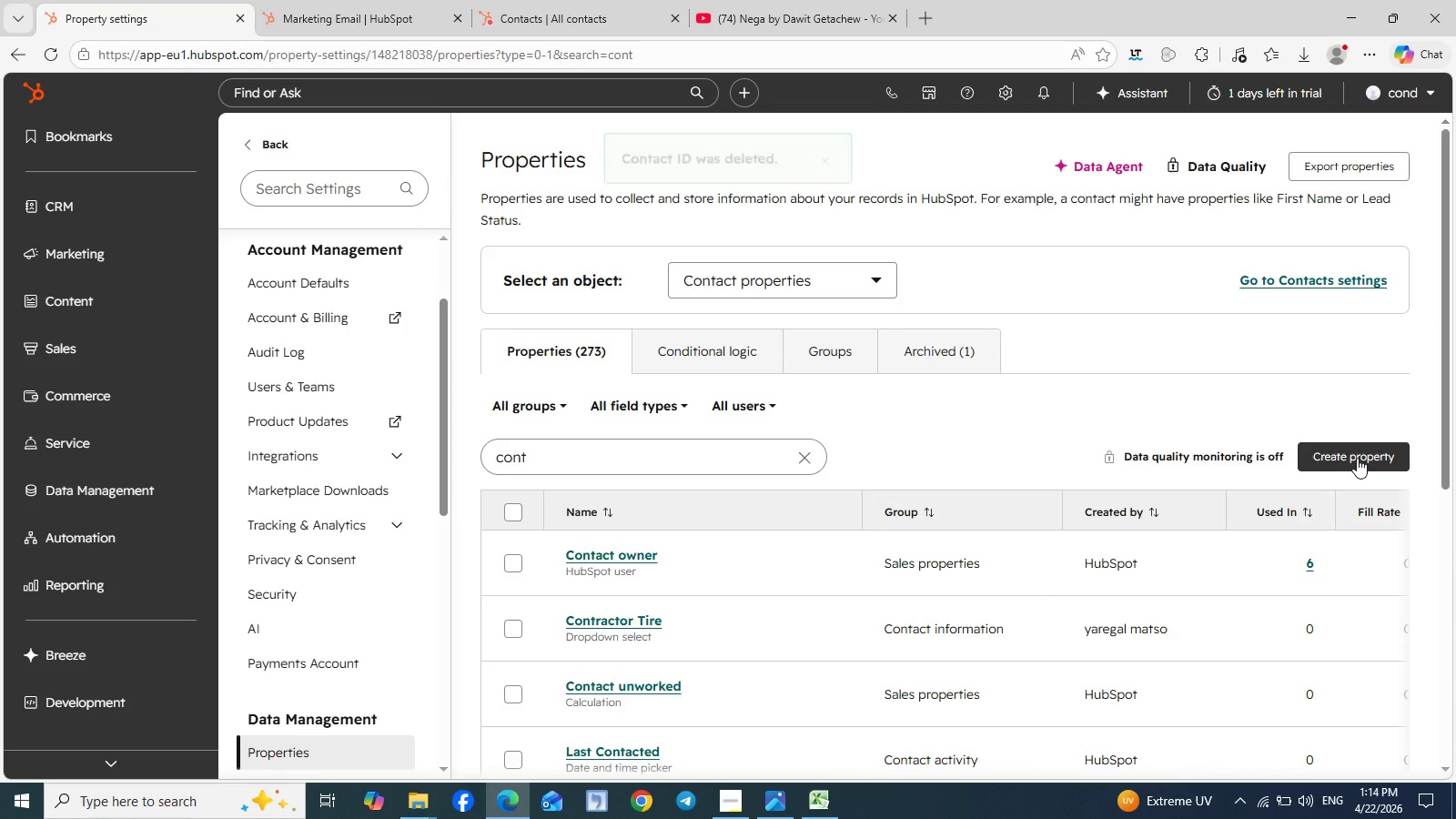 
wait(7.7)
 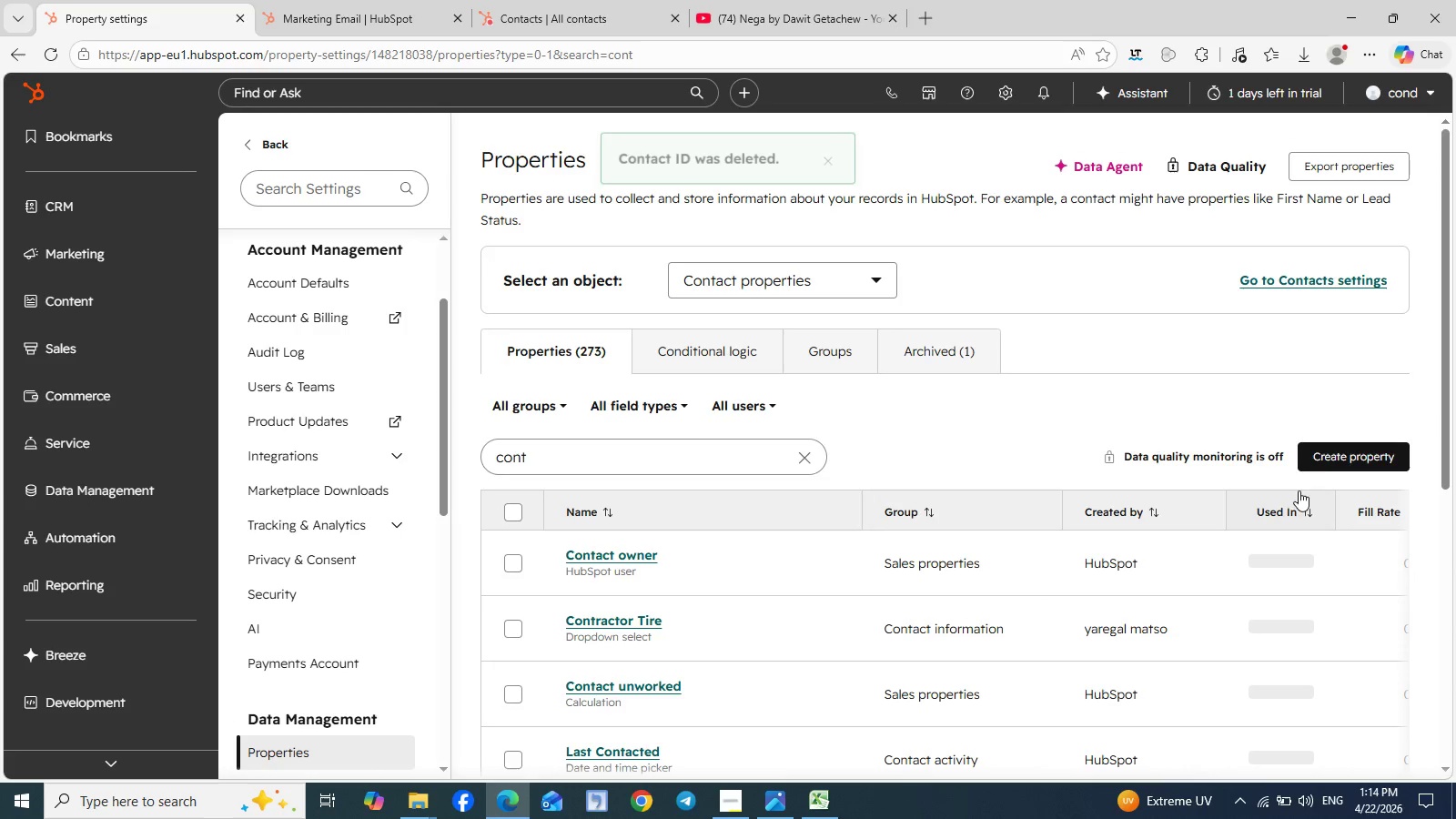 
left_click([1340, 456])
 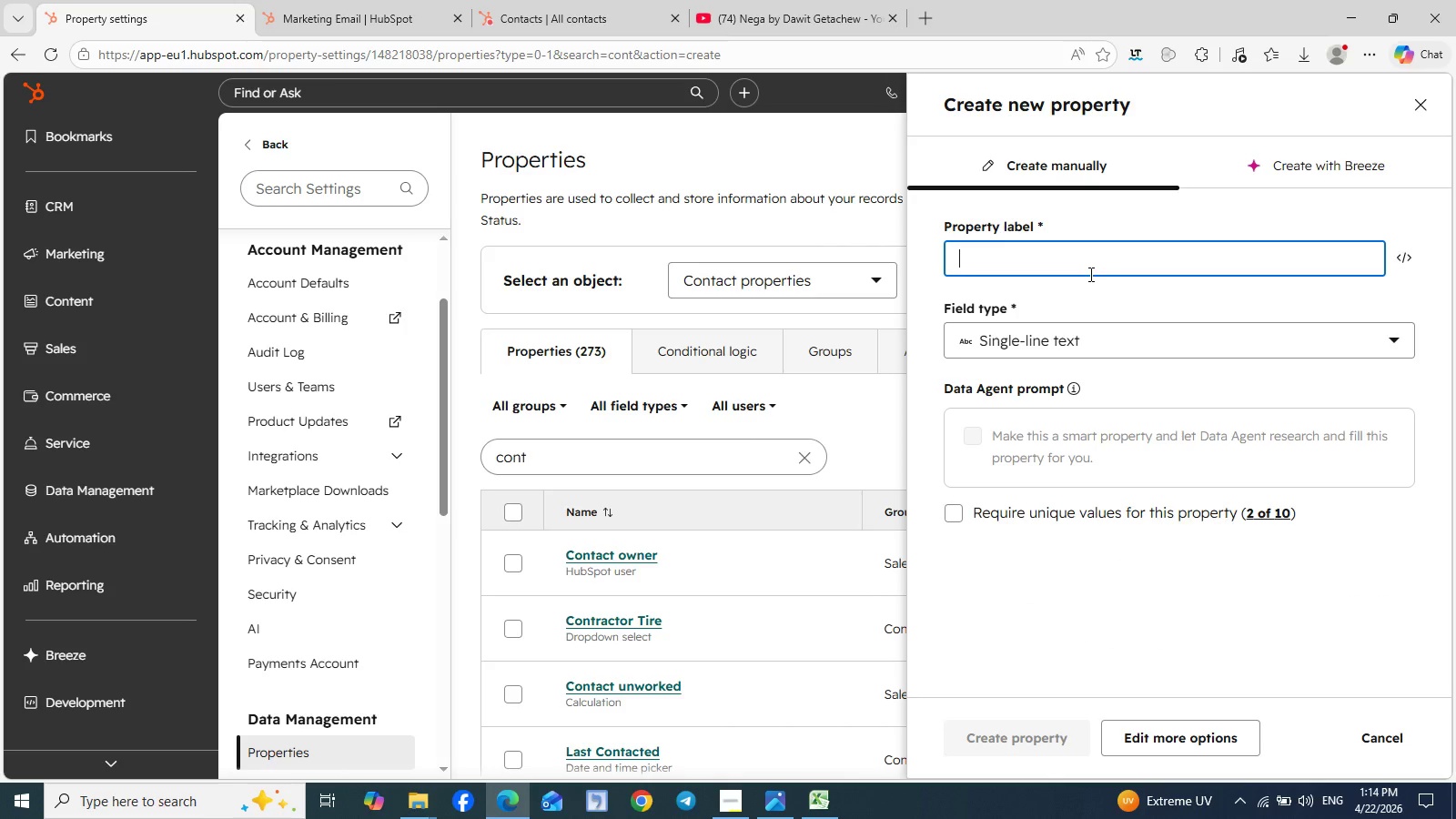 
type(Contact ID)
 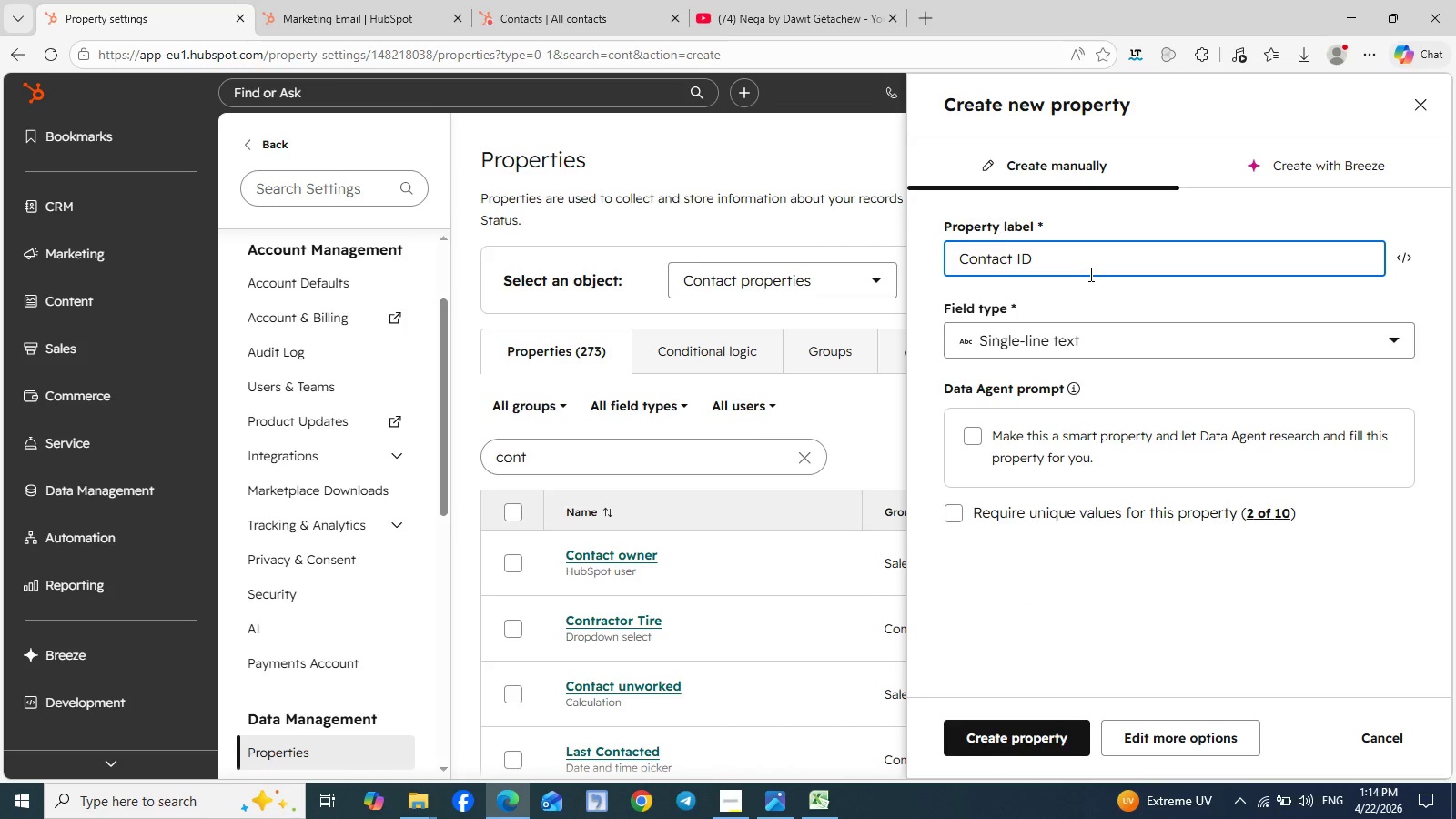 
wait(5.3)
 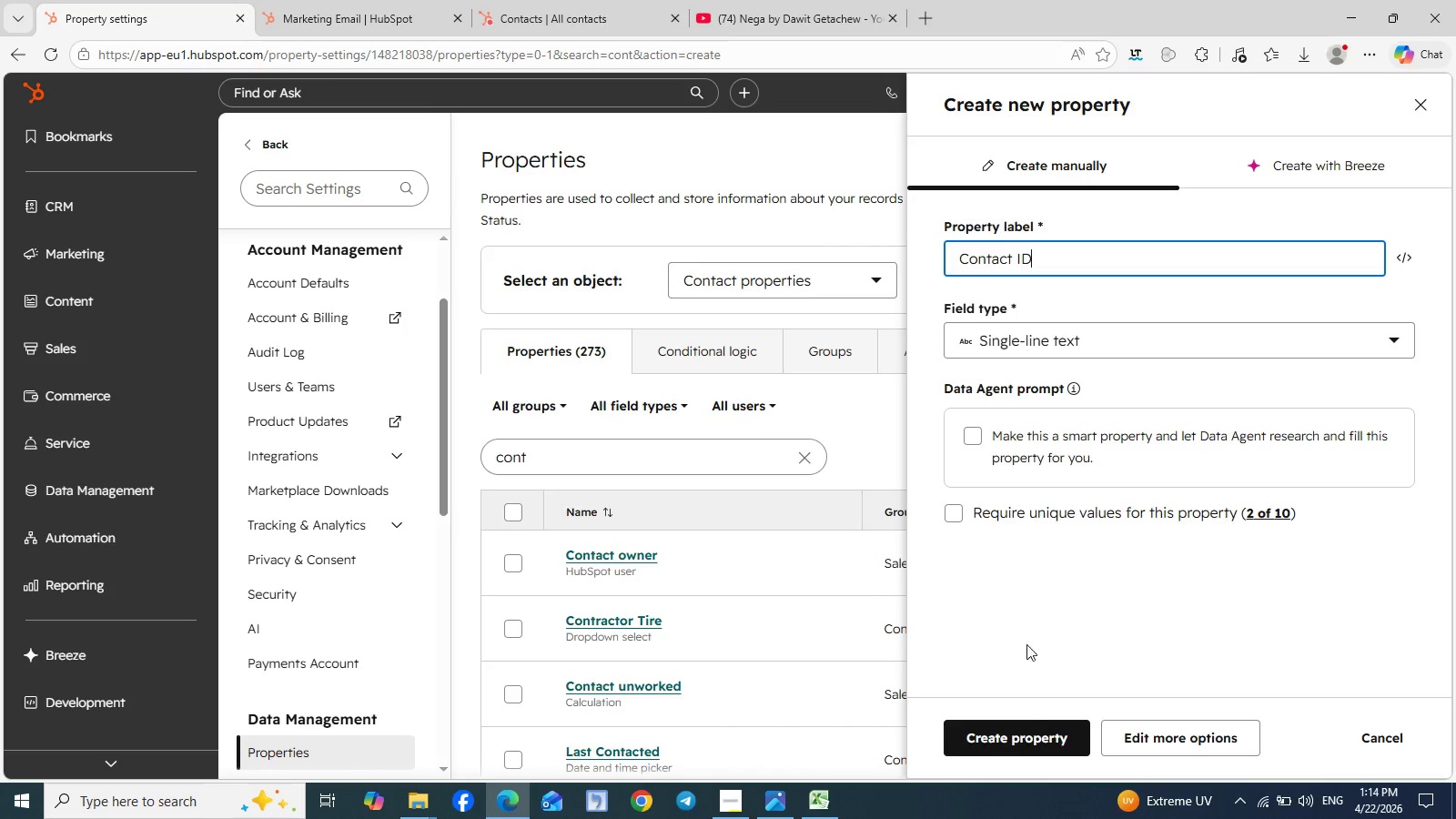 
left_click([1019, 741])
 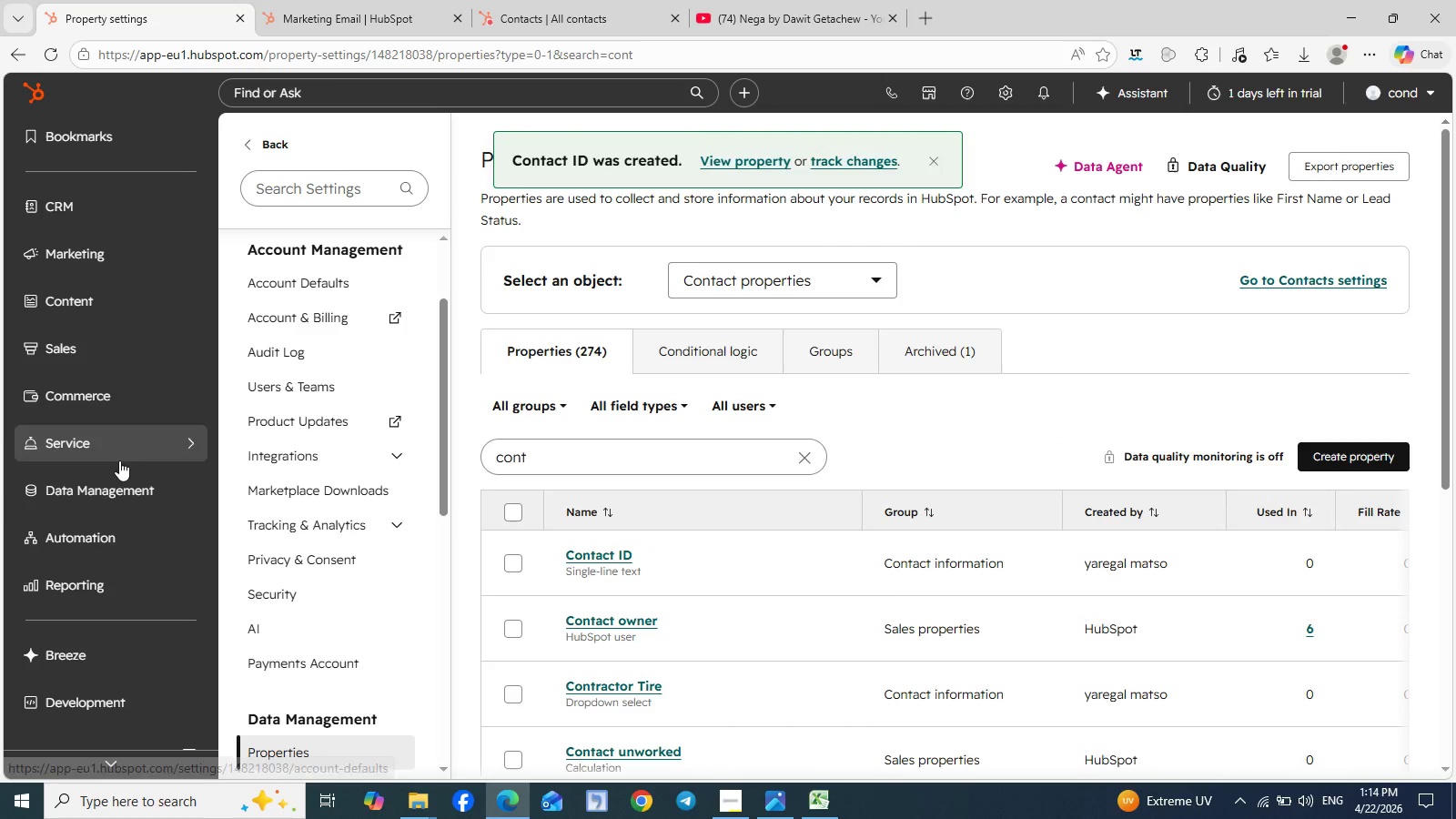 
left_click([196, 474])
 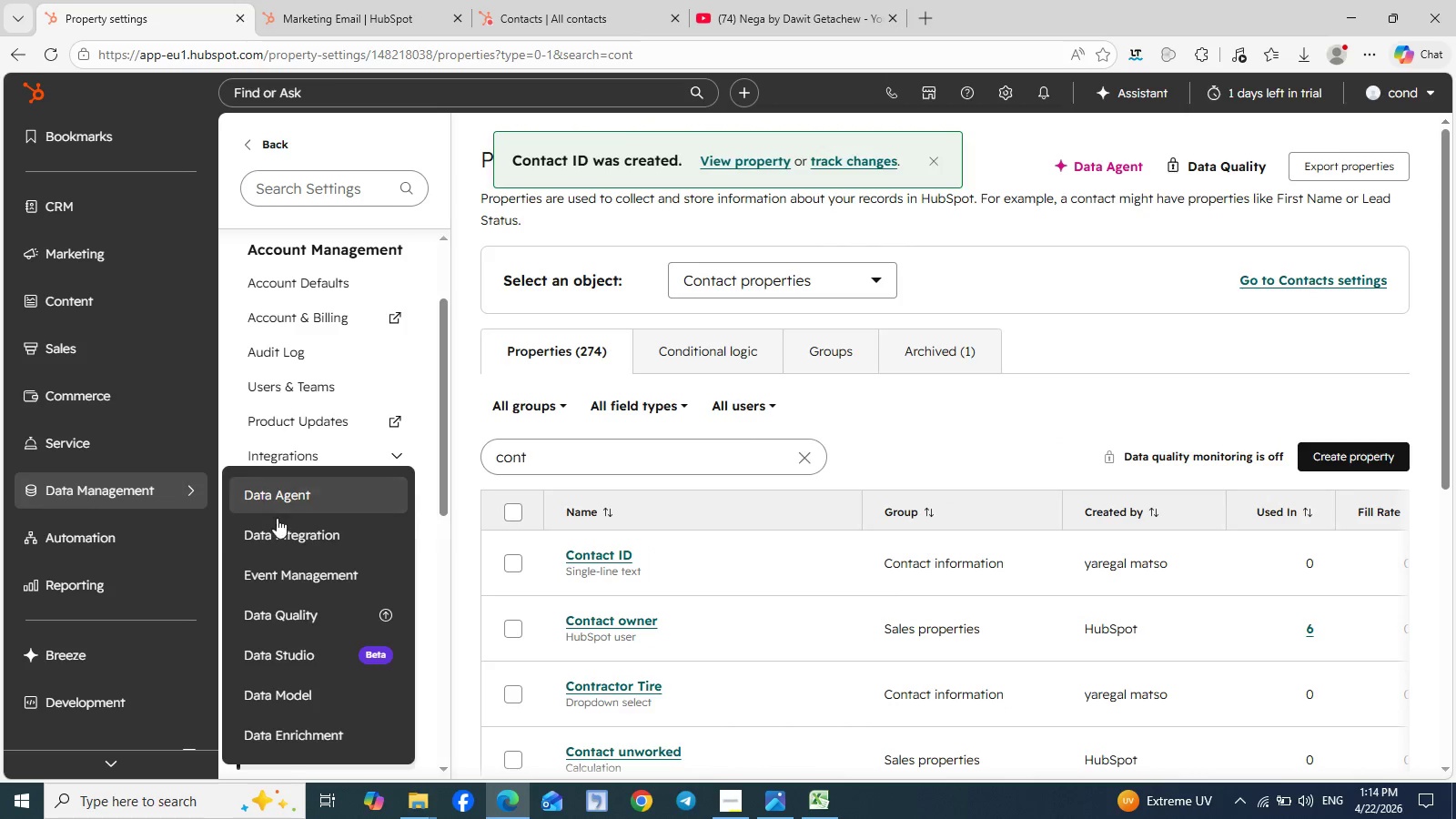 
left_click([290, 539])
 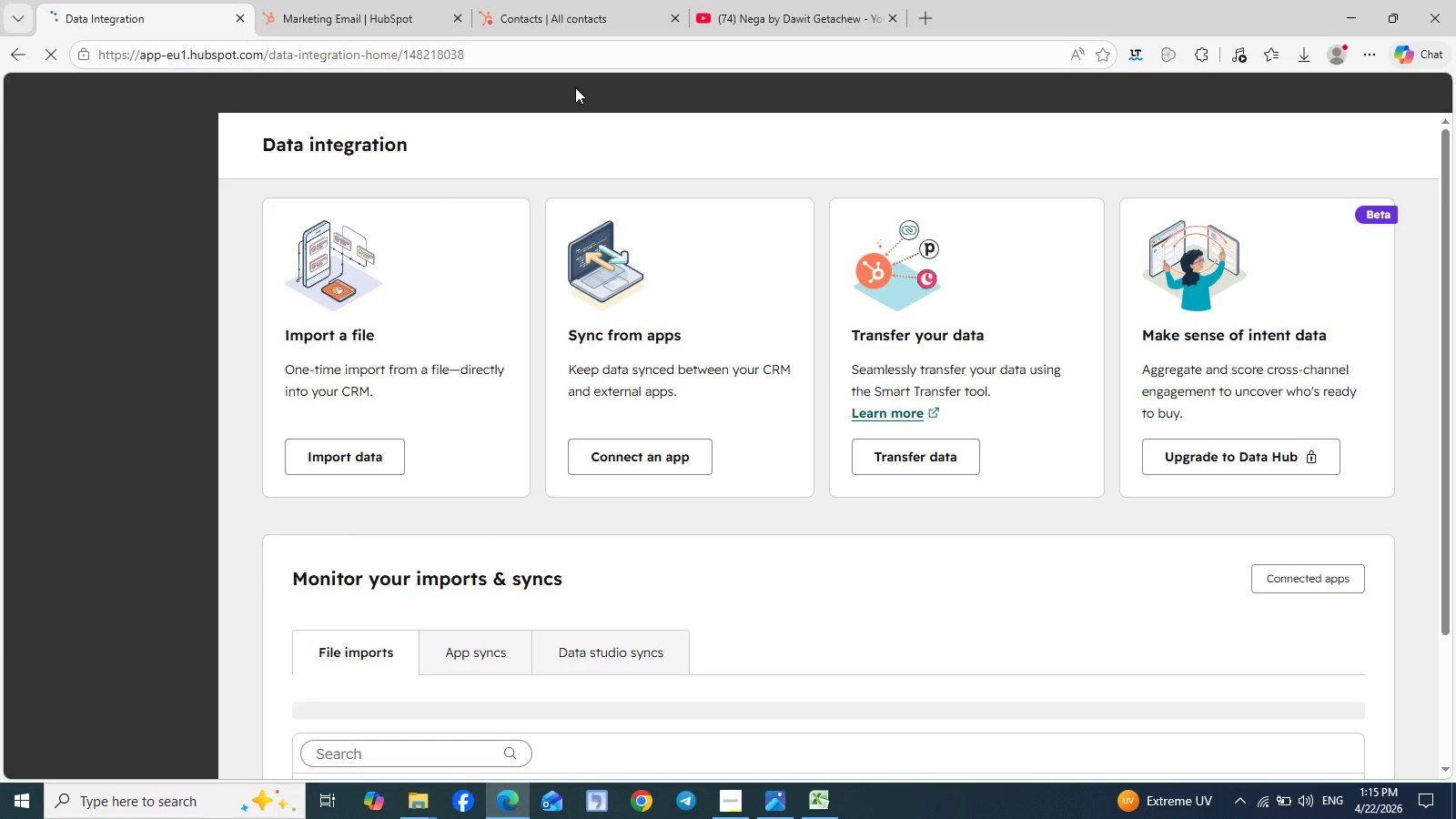 
left_click([743, 10])
 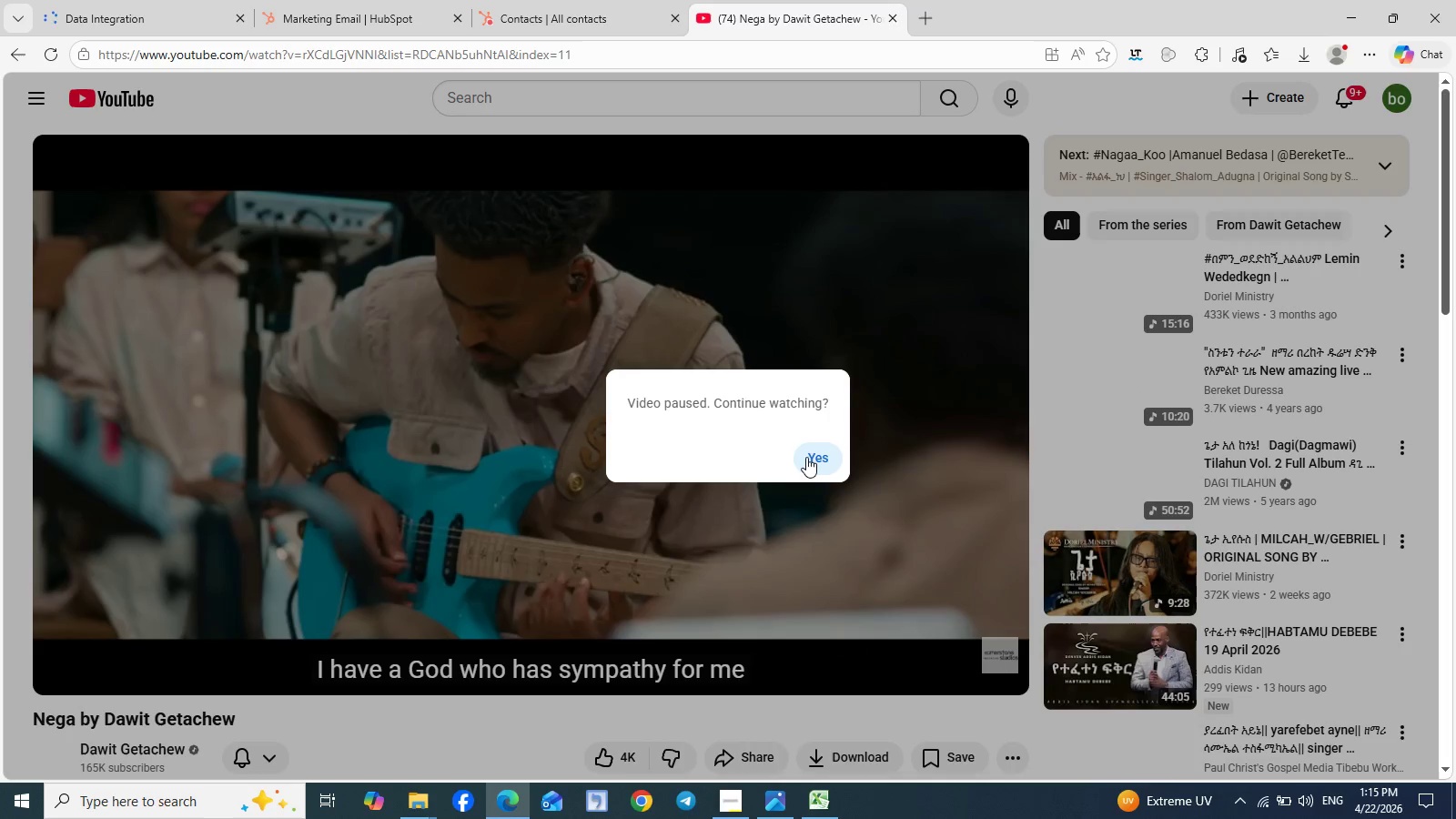 
left_click([814, 457])
 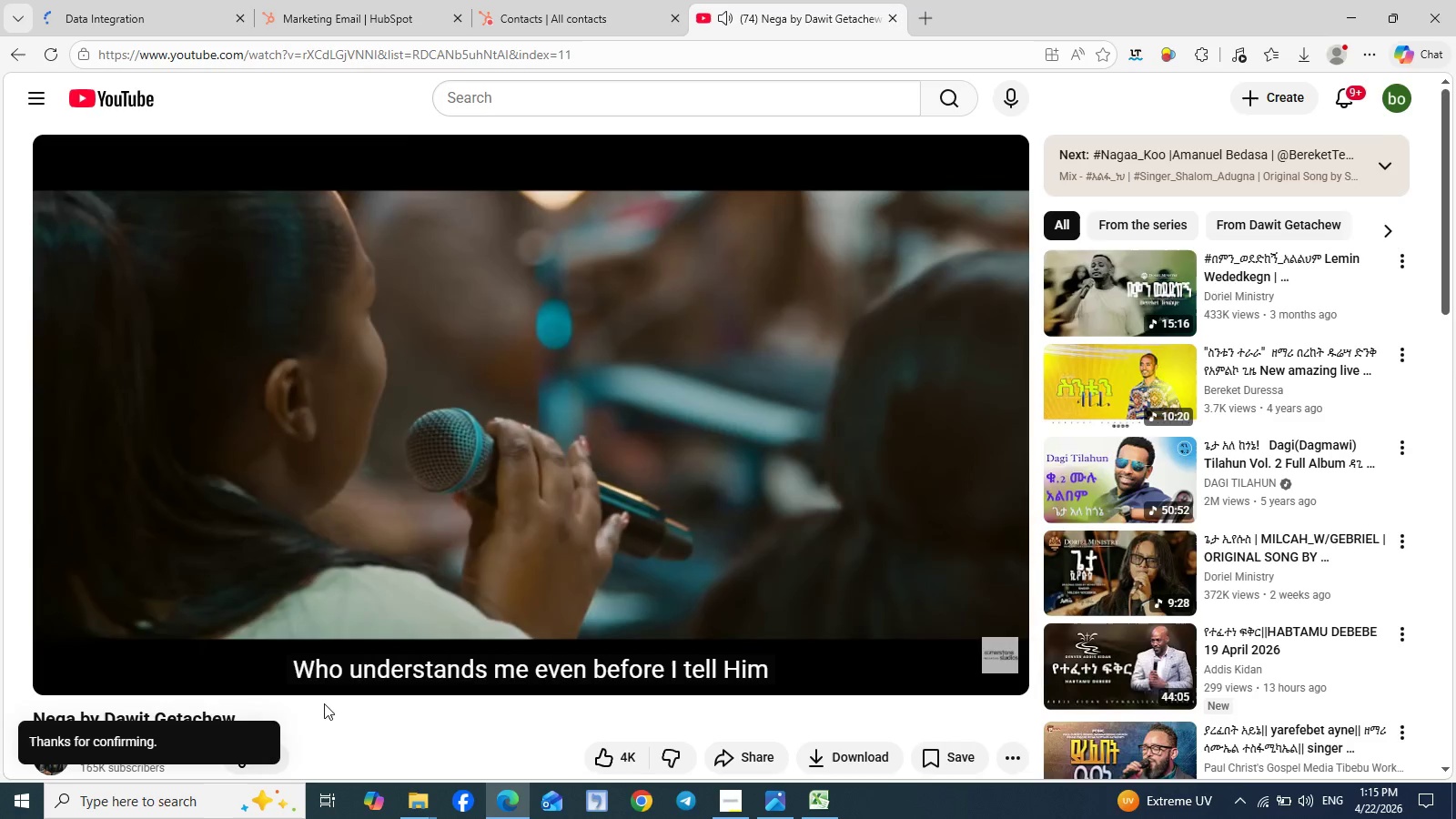 
left_click([156, 668])
 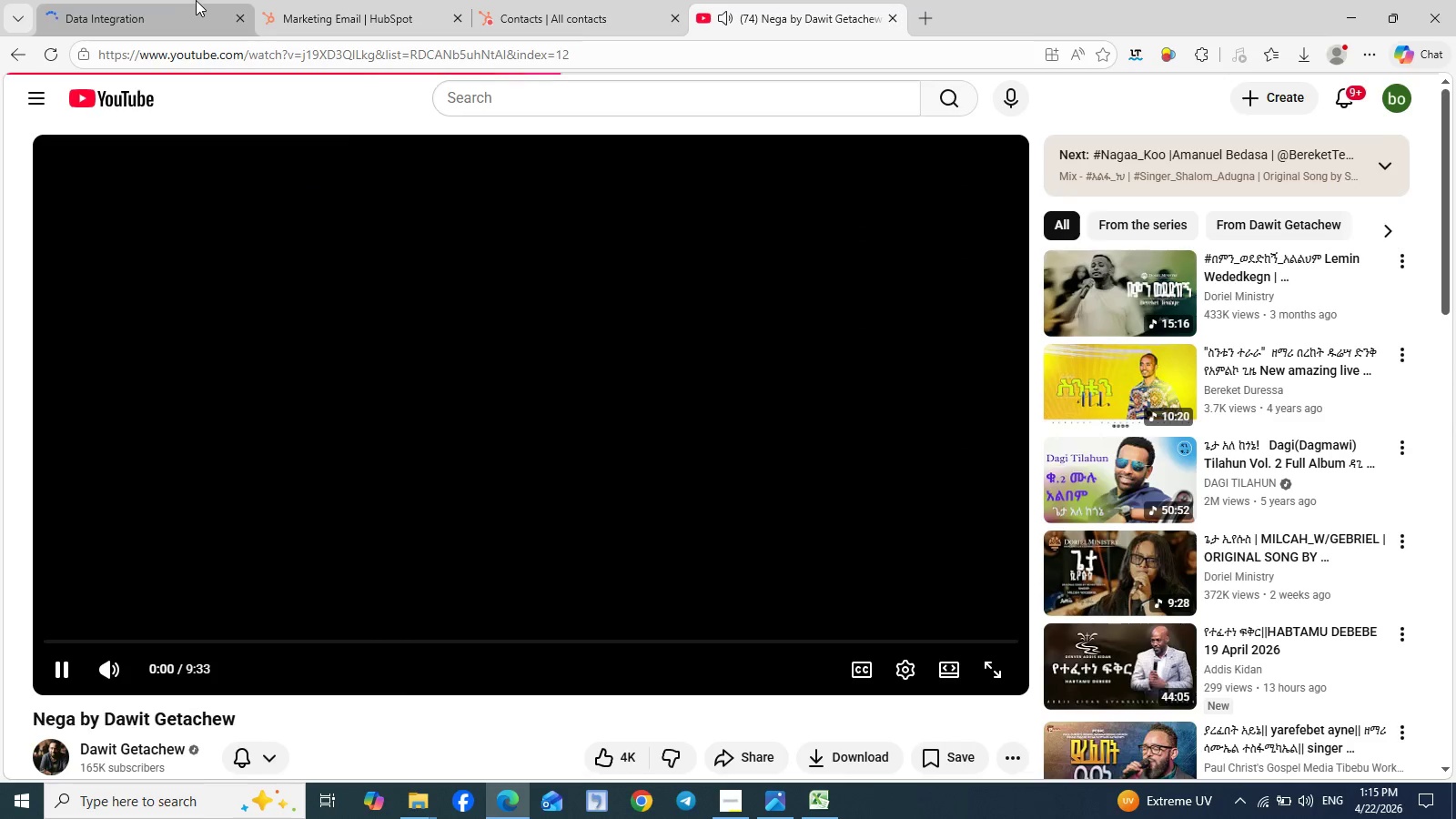 
left_click([137, 11])
 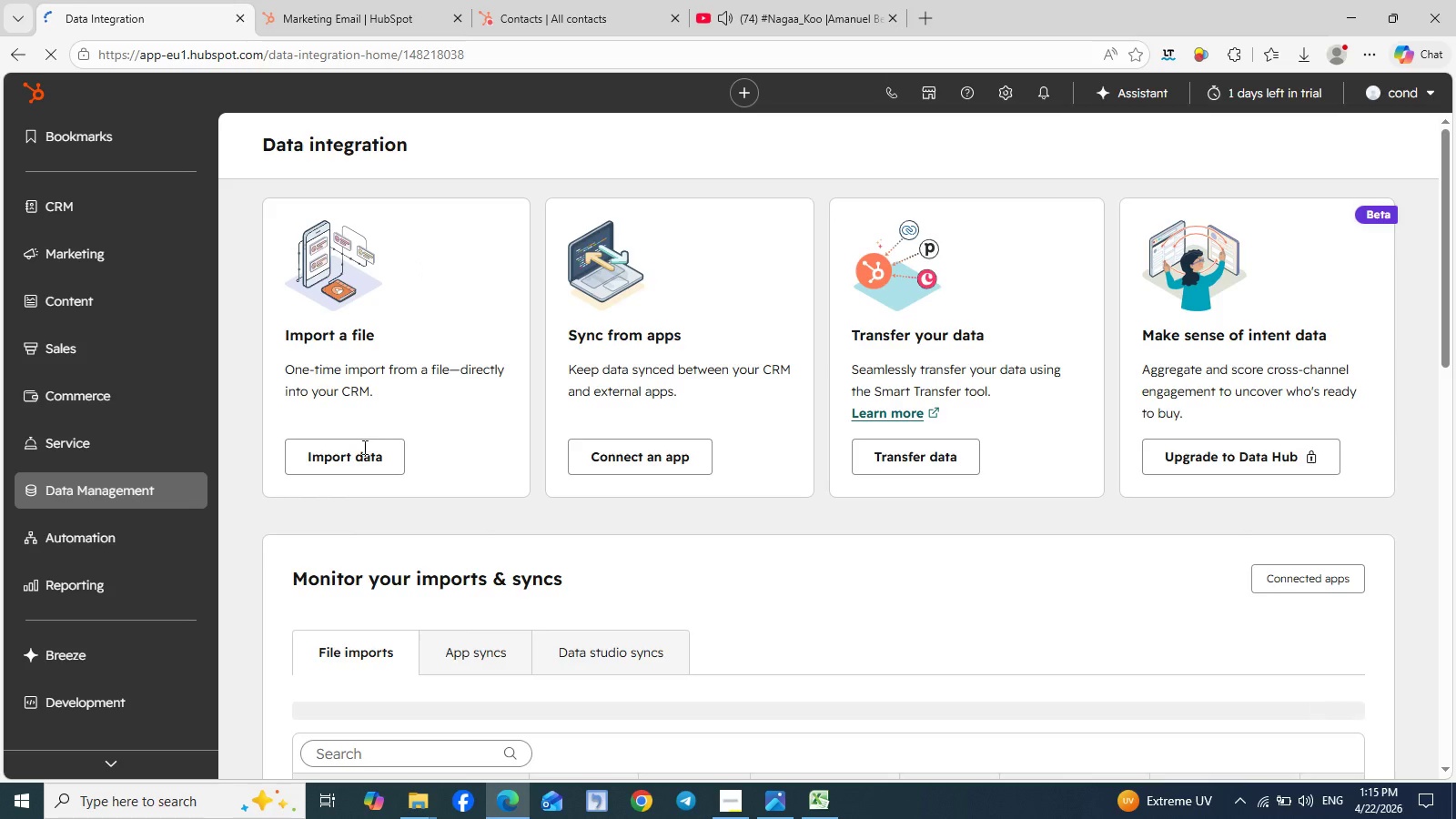 
left_click([359, 457])
 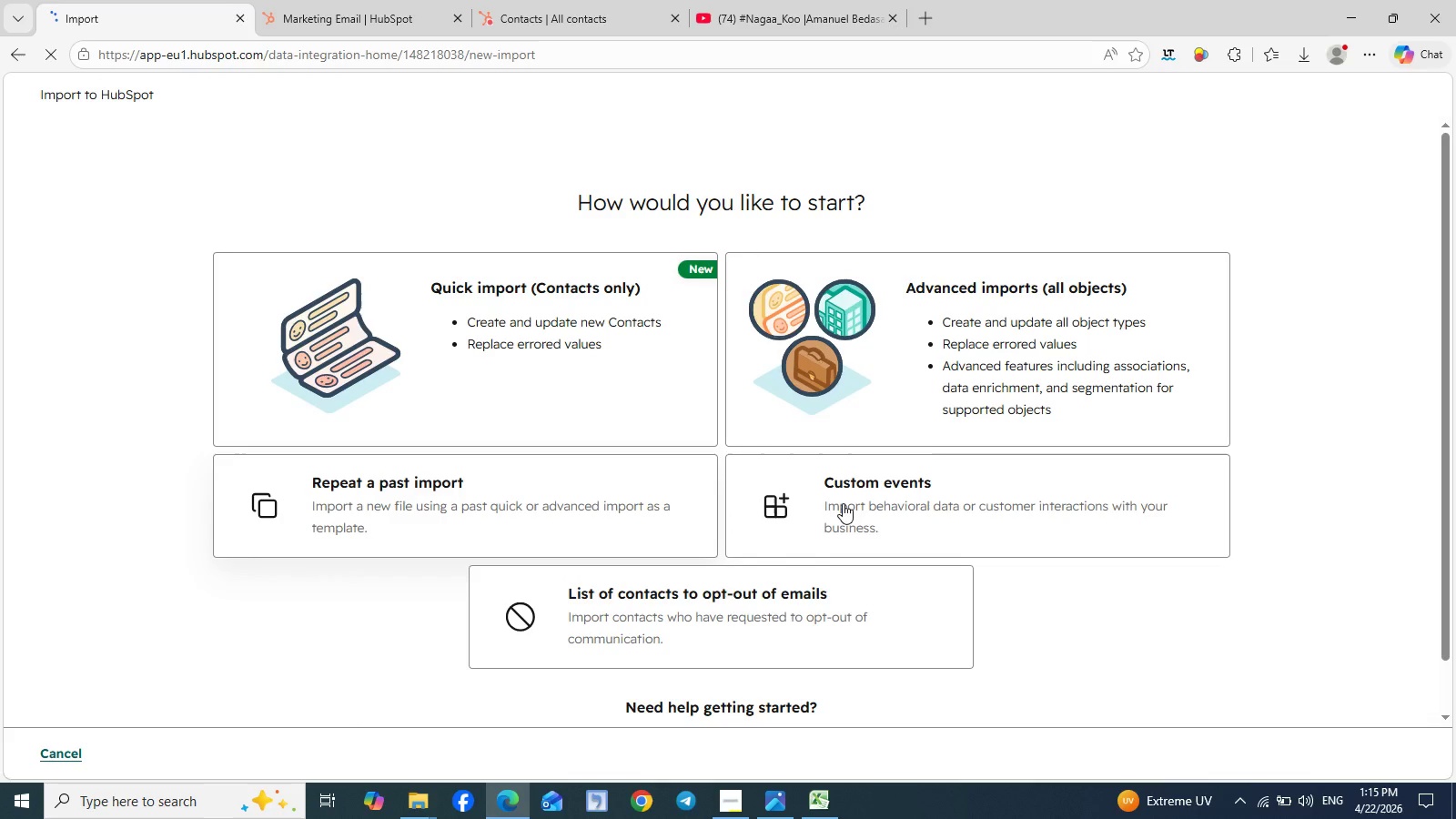 
left_click([969, 429])
 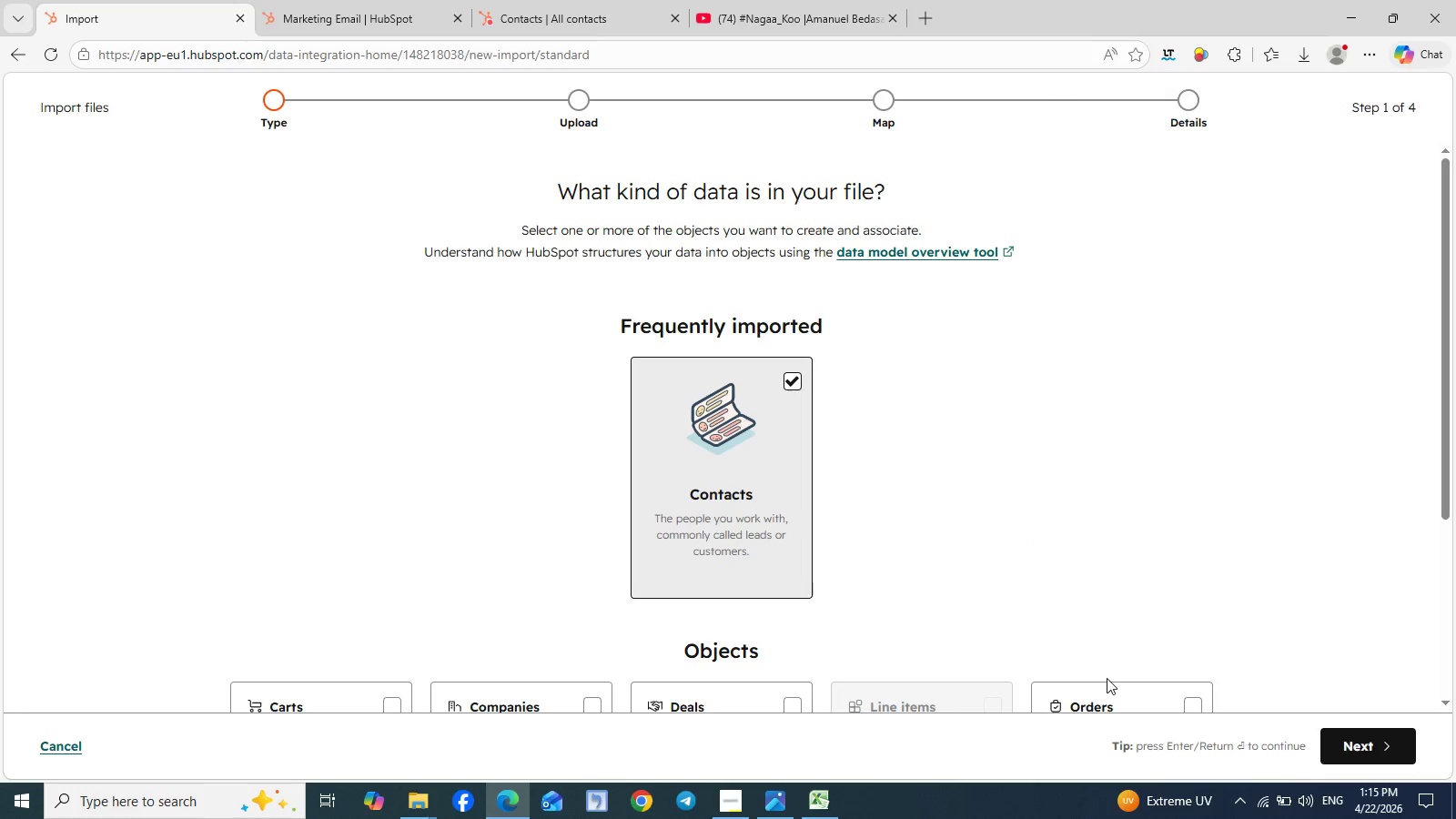 
wait(5.05)
 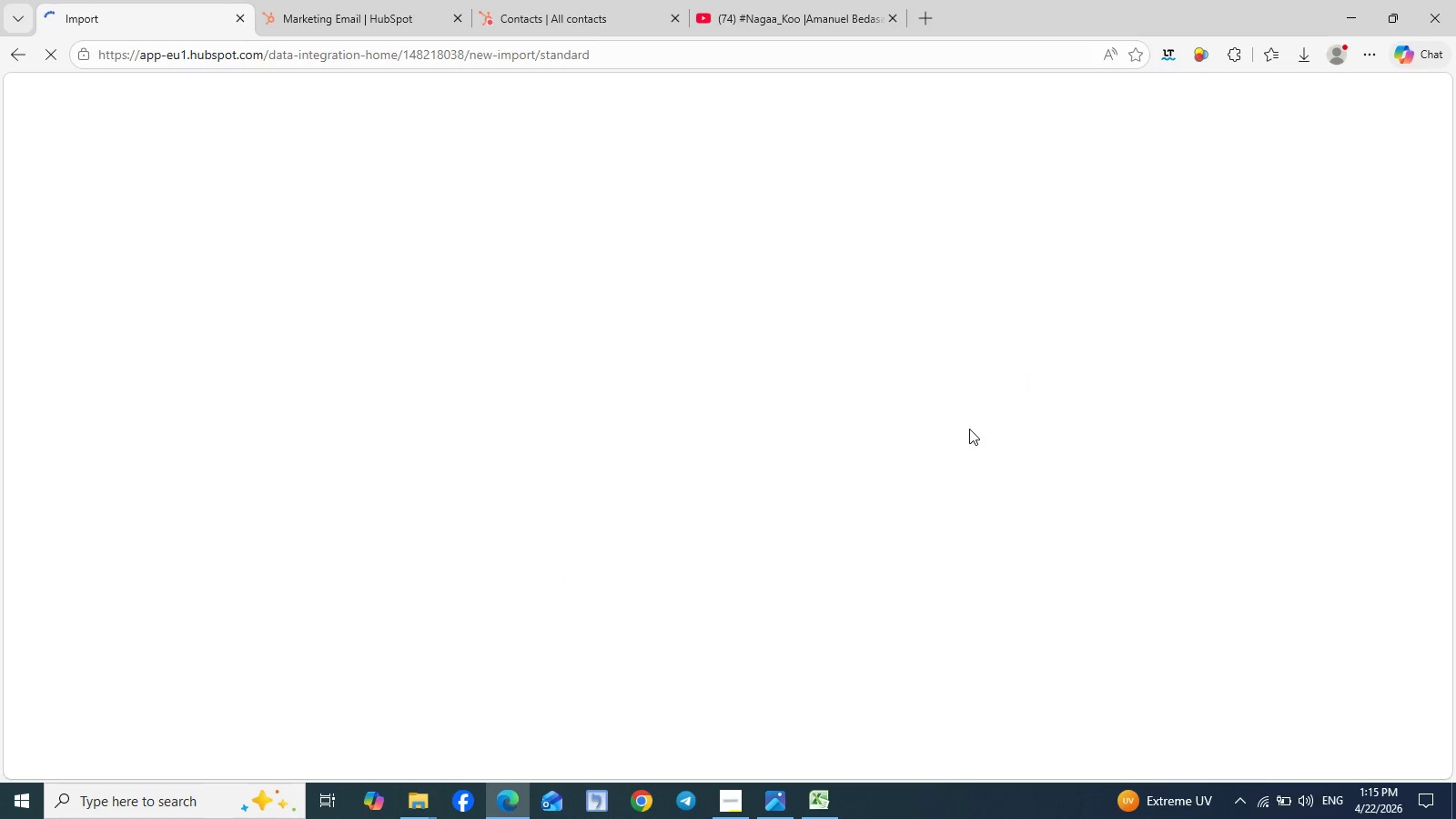 
left_click([1369, 743])
 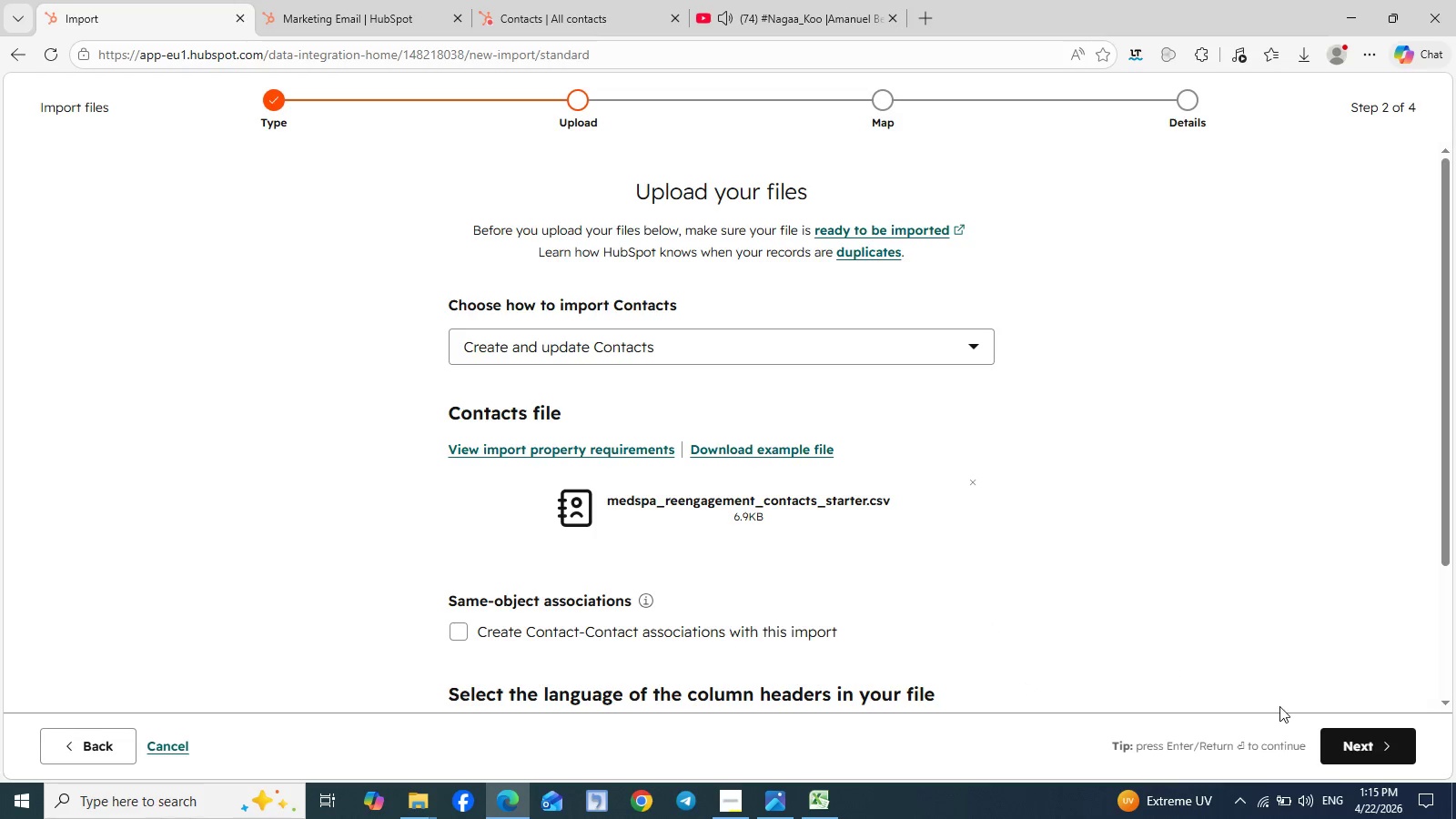 
wait(5.09)
 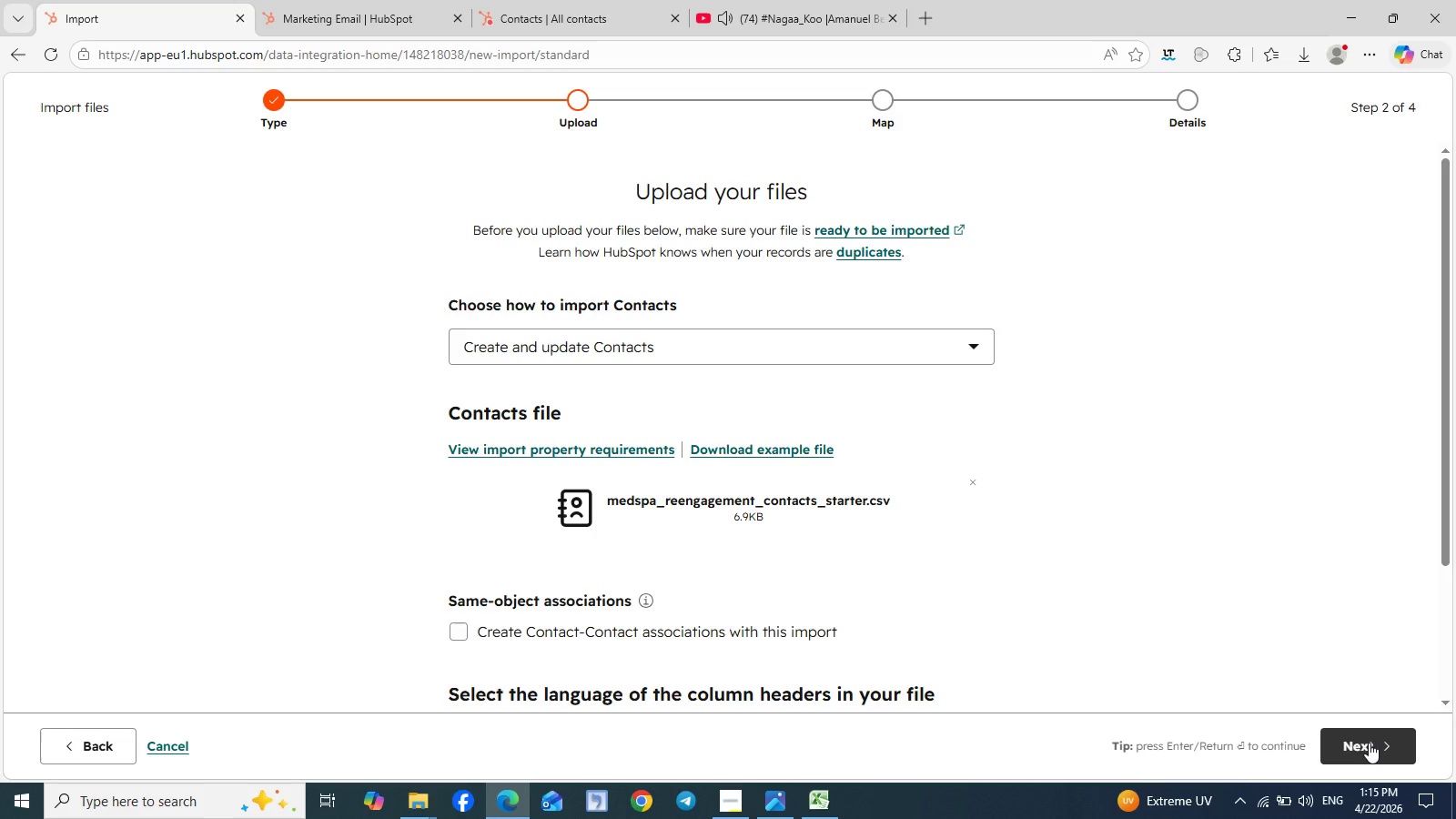 
left_click([1363, 751])
 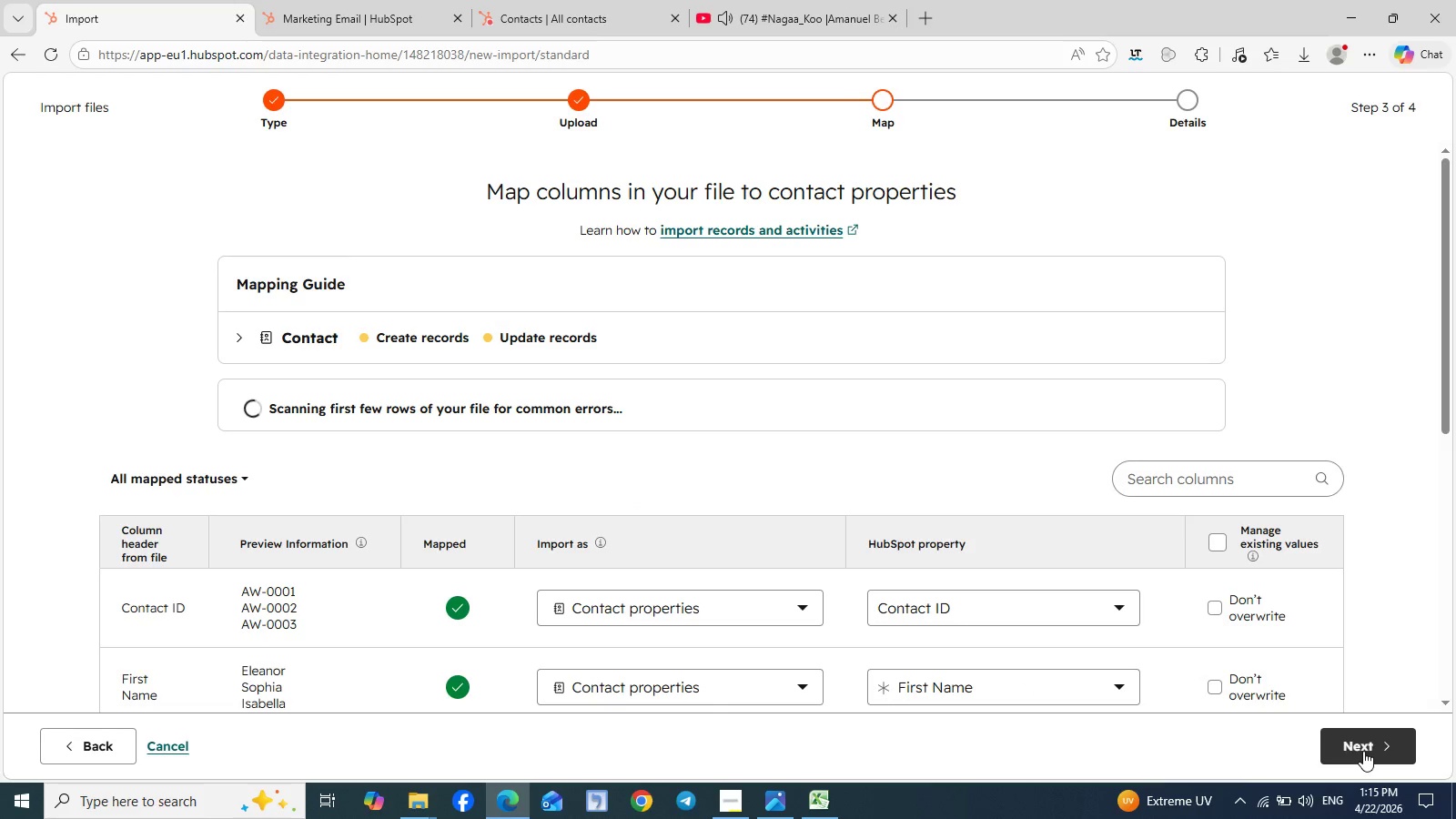 
scroll: coordinate [1237, 666], scroll_direction: down, amount: 6.0
 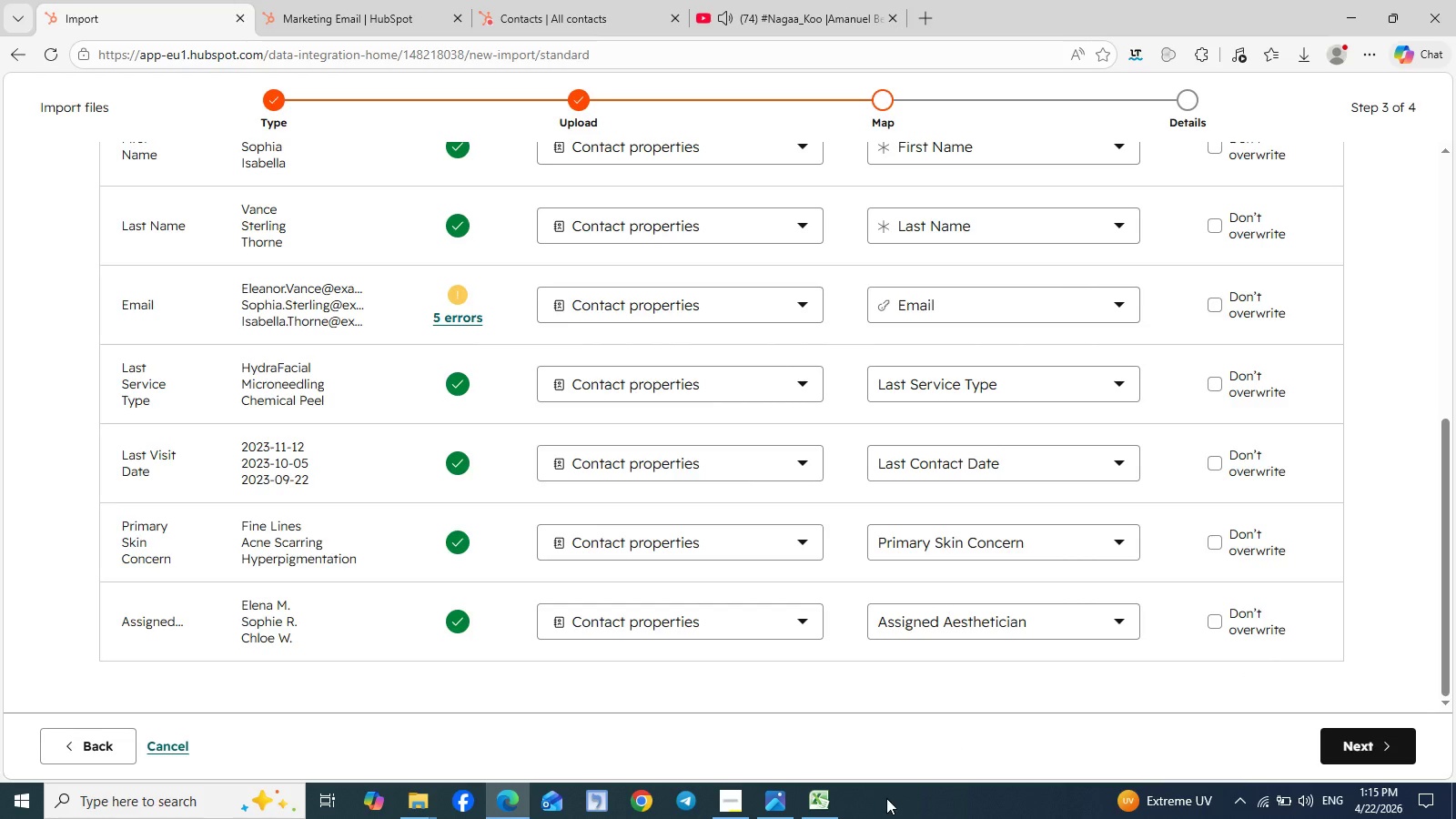 
left_click([818, 813])
 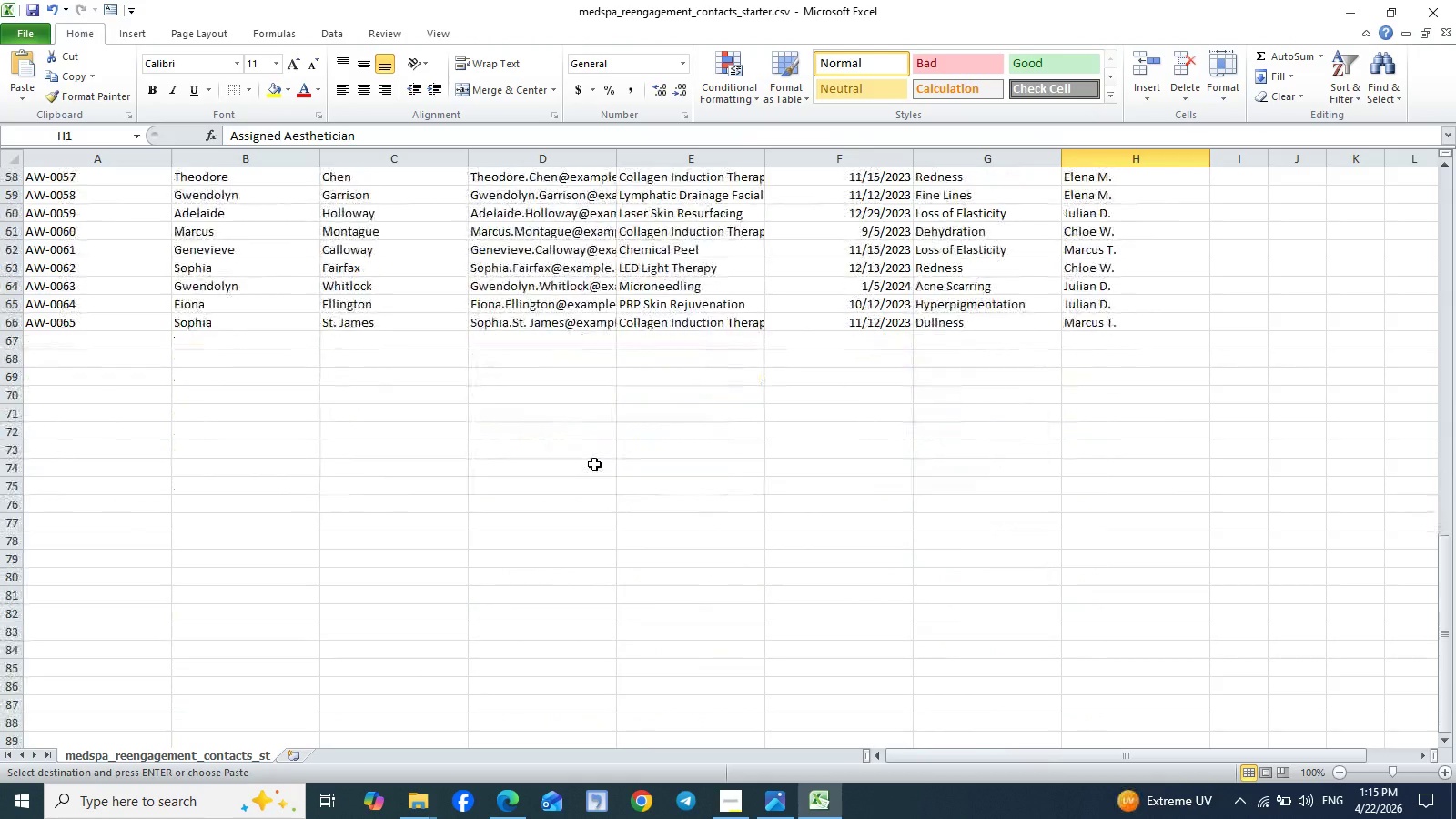 
wait(7.53)
 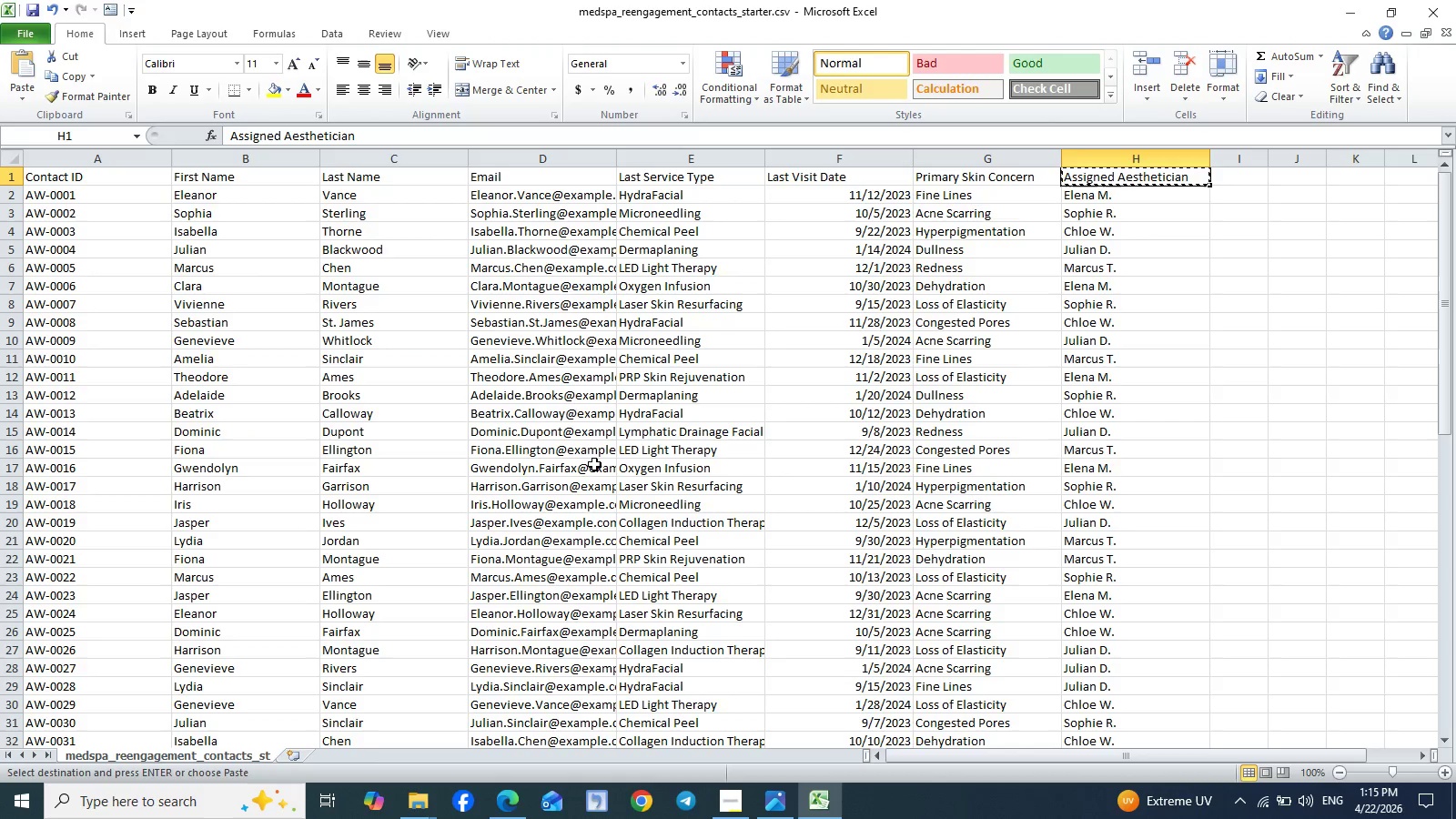 
left_click([511, 803])
 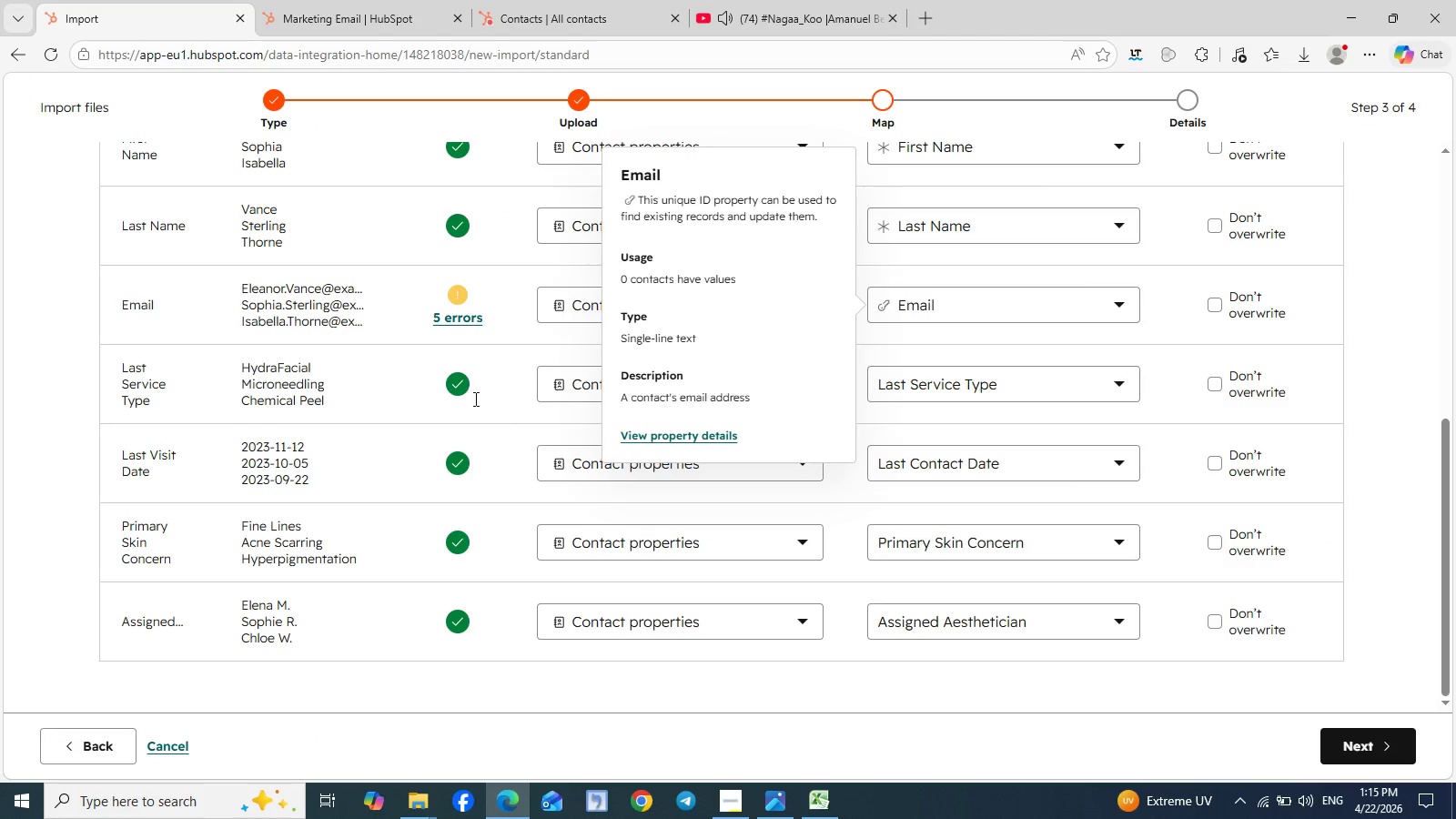 
left_click([462, 317])
 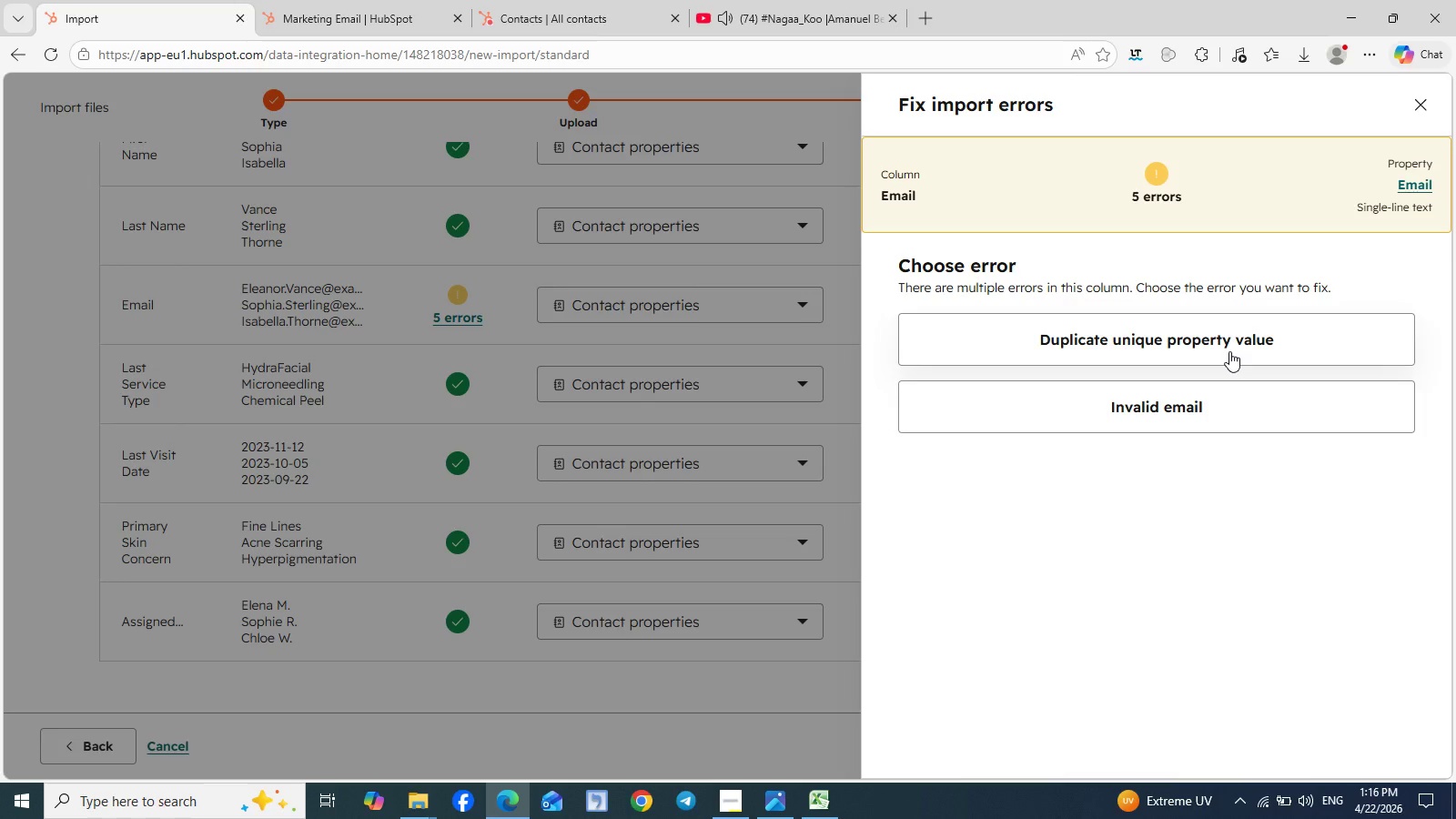 
wait(26.14)
 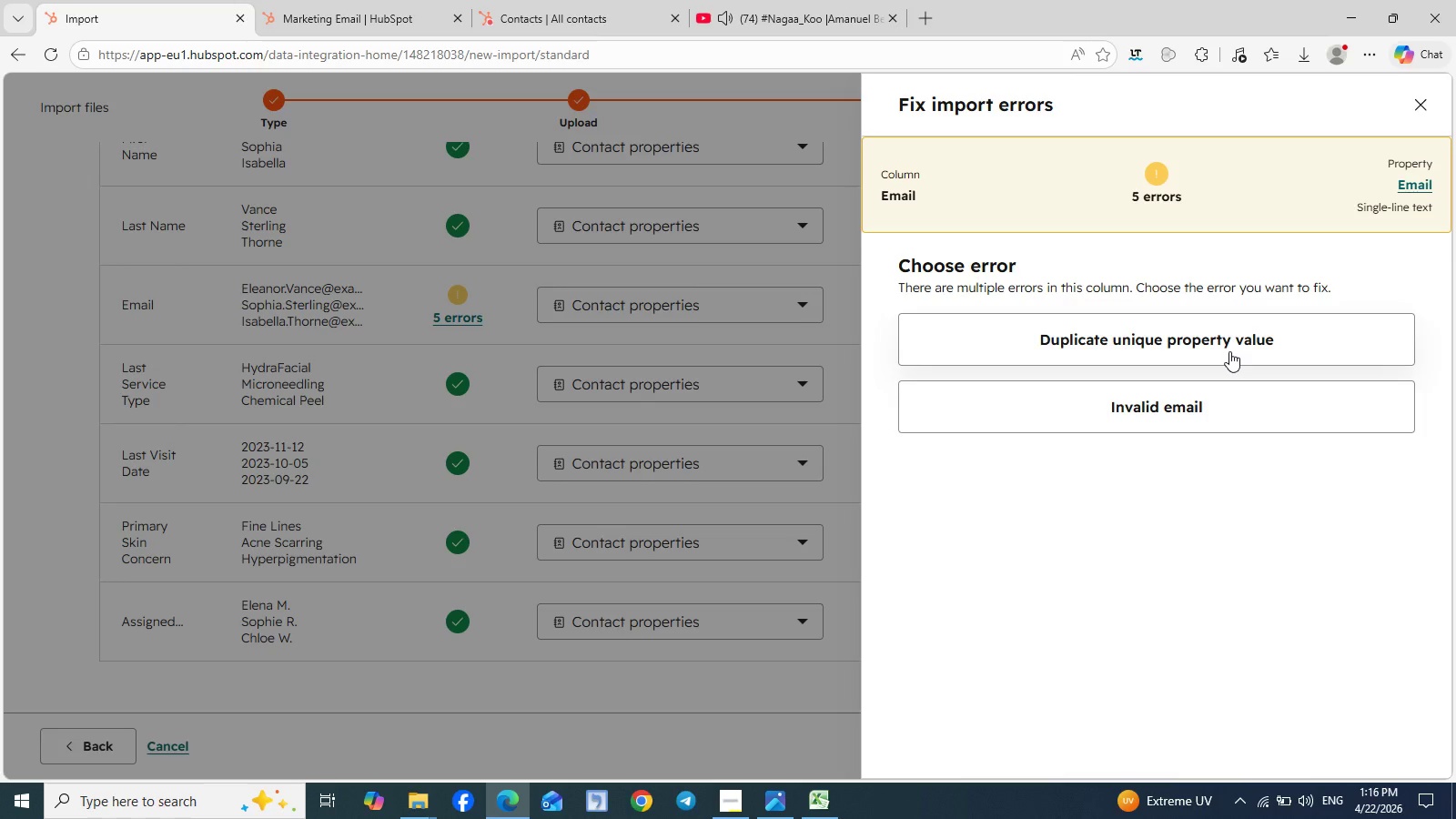 
left_click([1229, 351])
 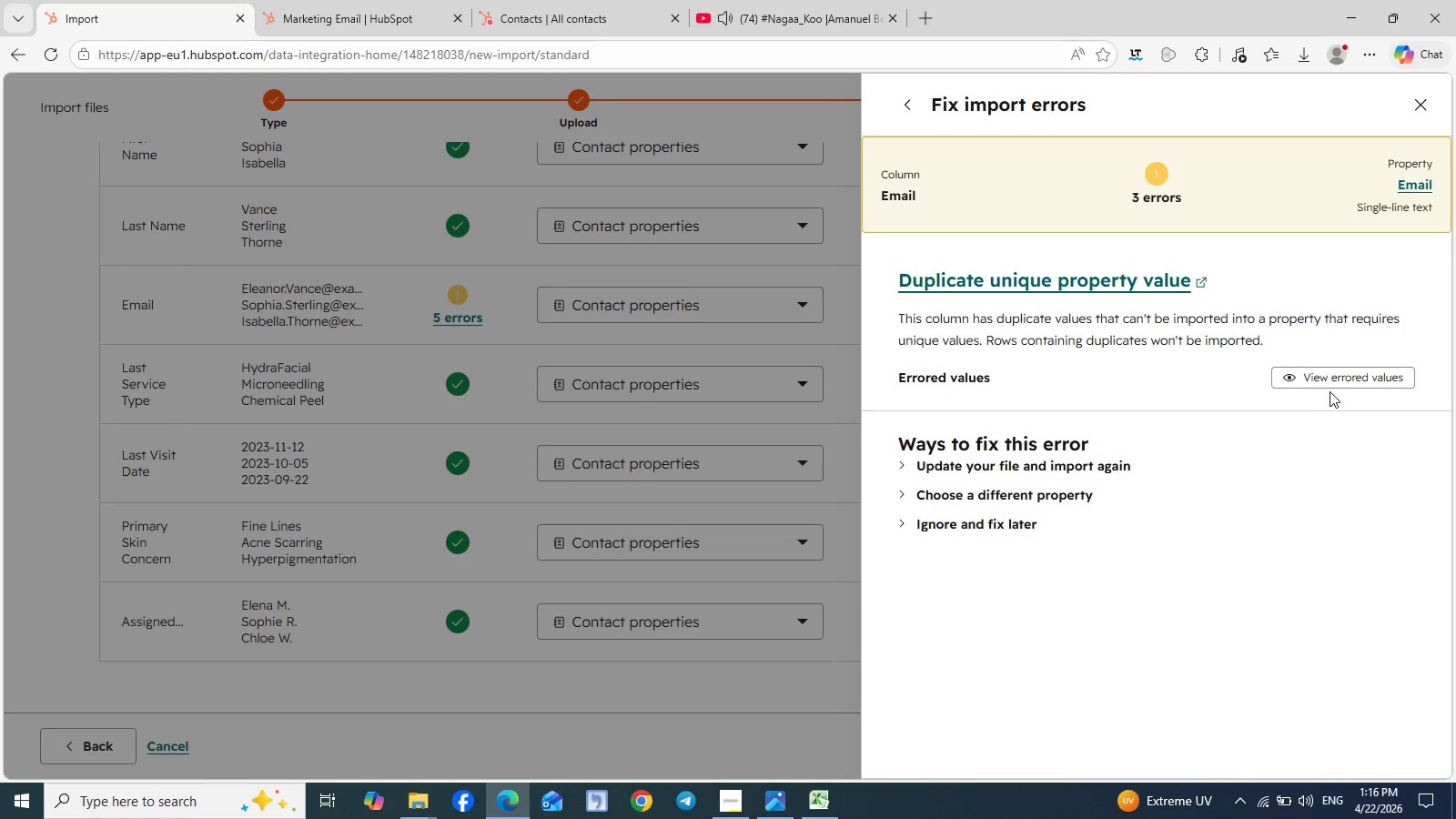 
left_click([1339, 379])
 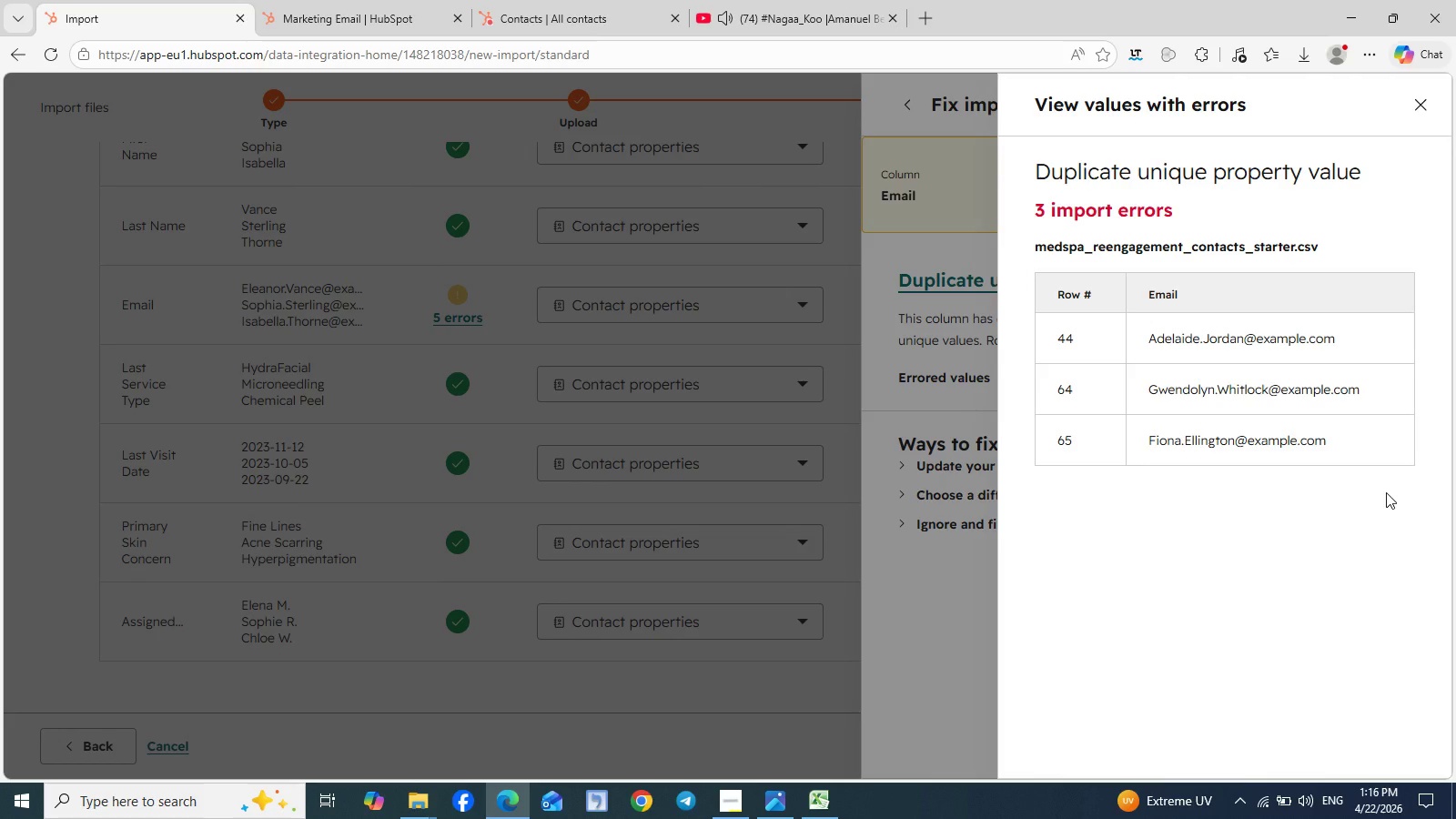 
wait(14.41)
 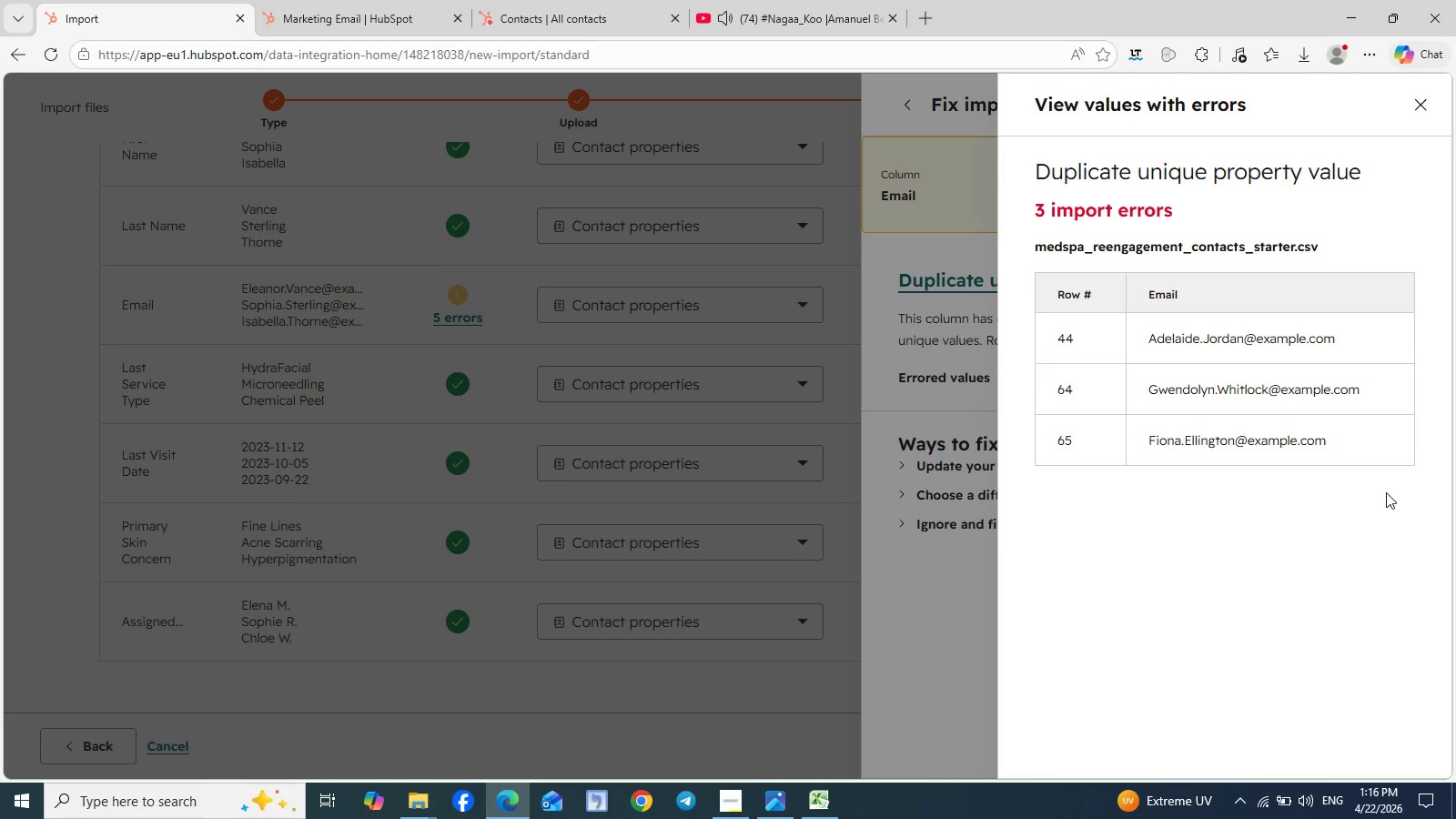 
left_click([1421, 106])
 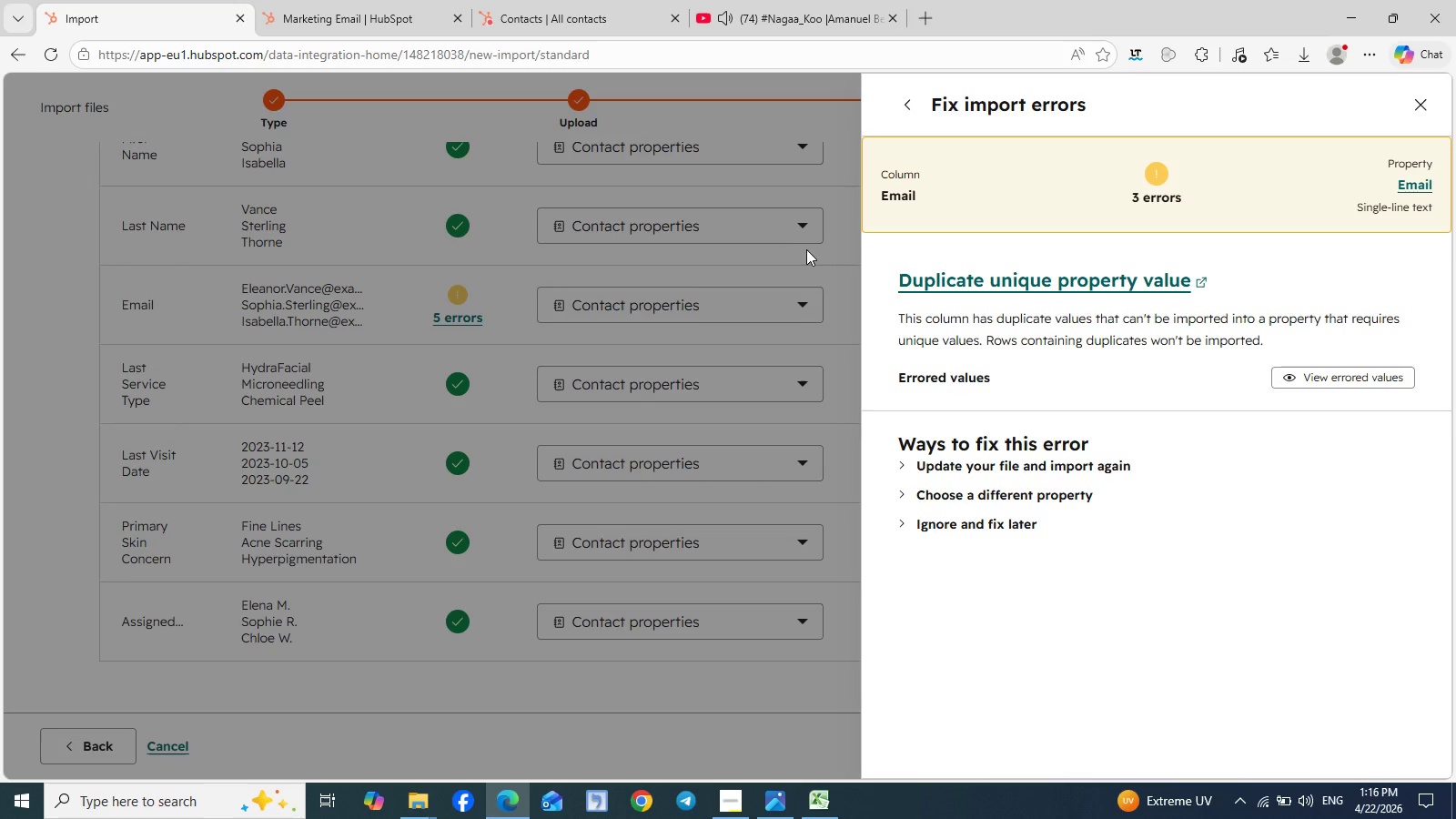 
left_click([834, 267])
 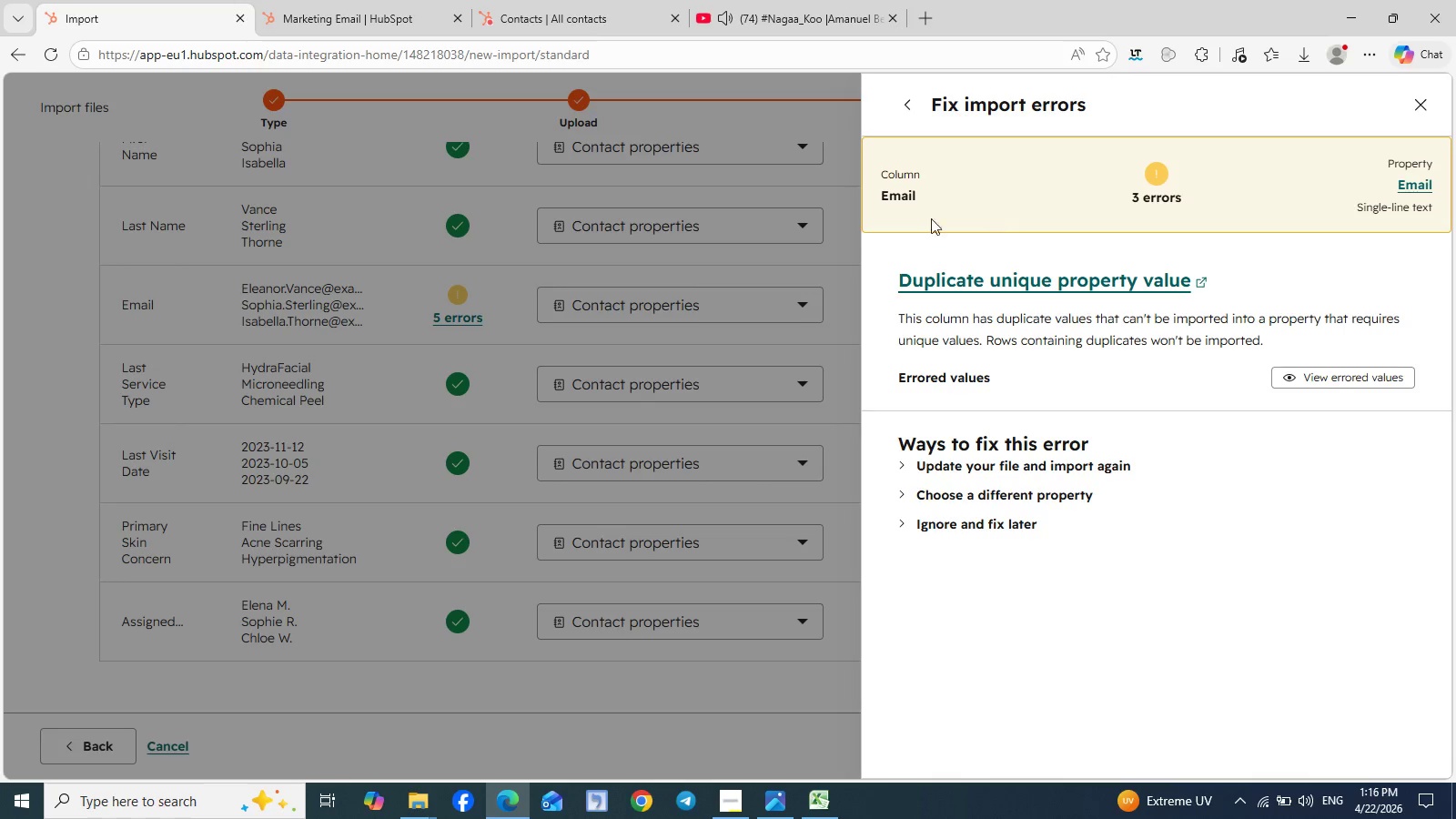 
wait(5.22)
 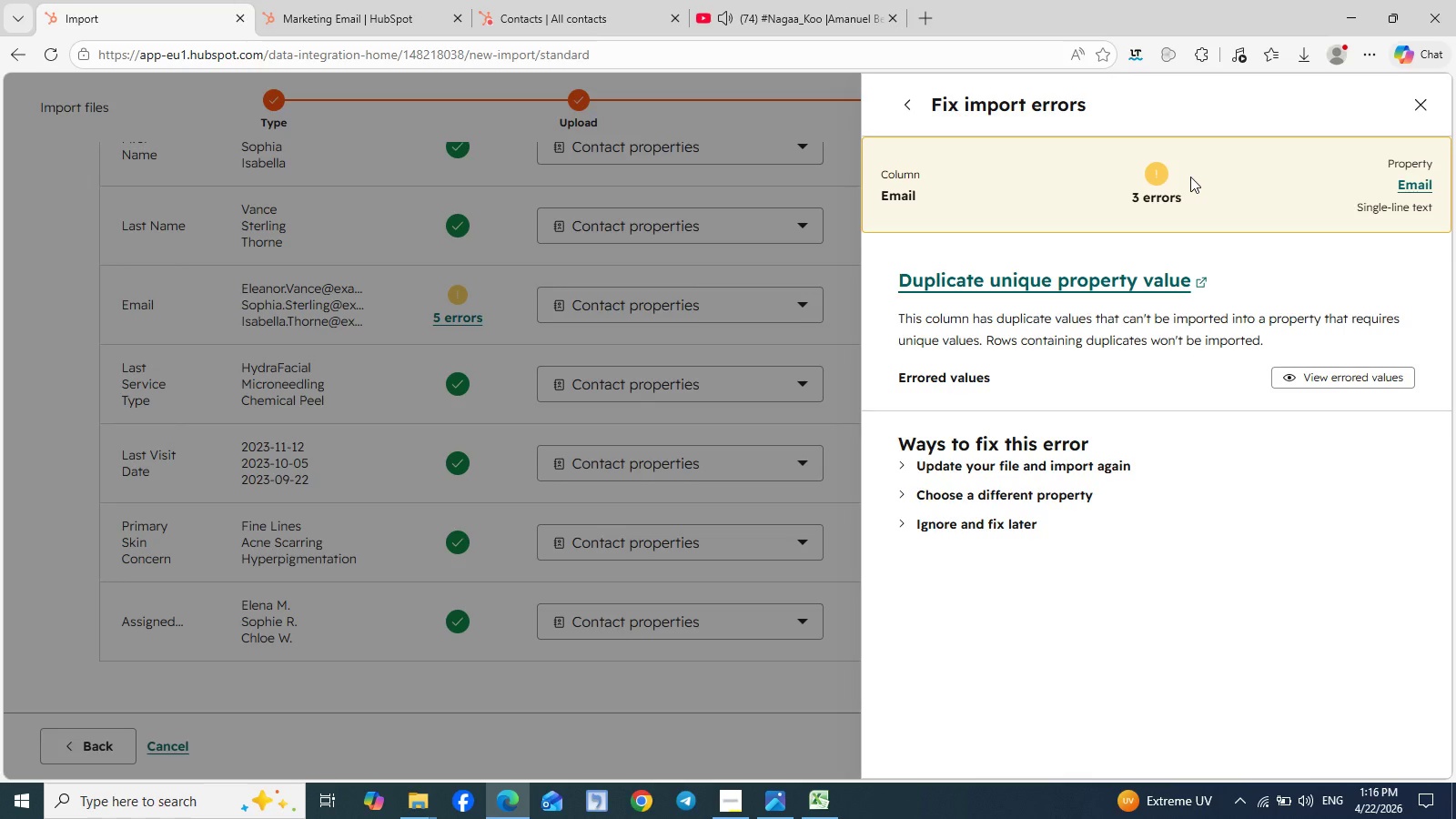 
left_click([905, 114])
 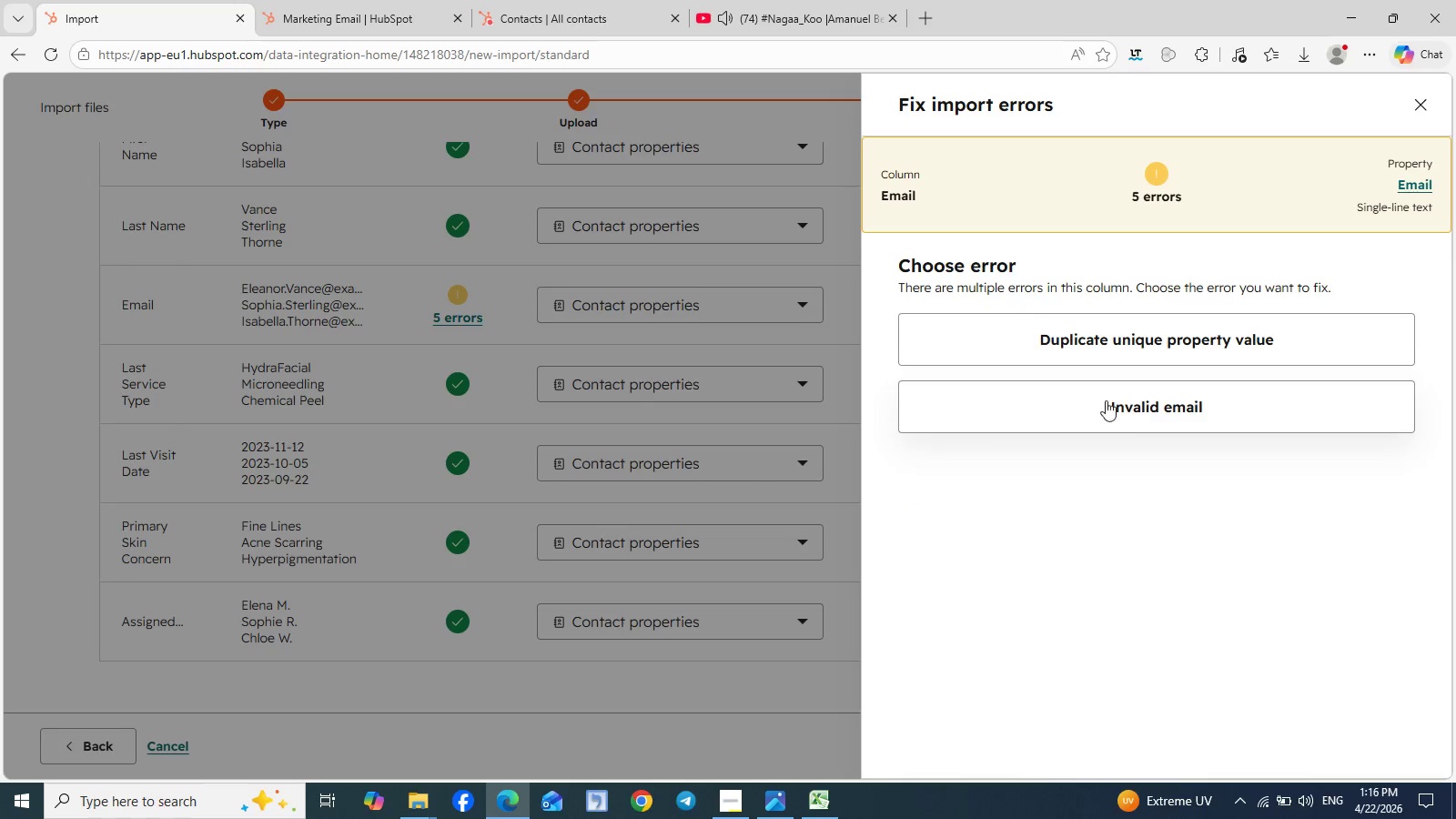 
left_click([1125, 405])
 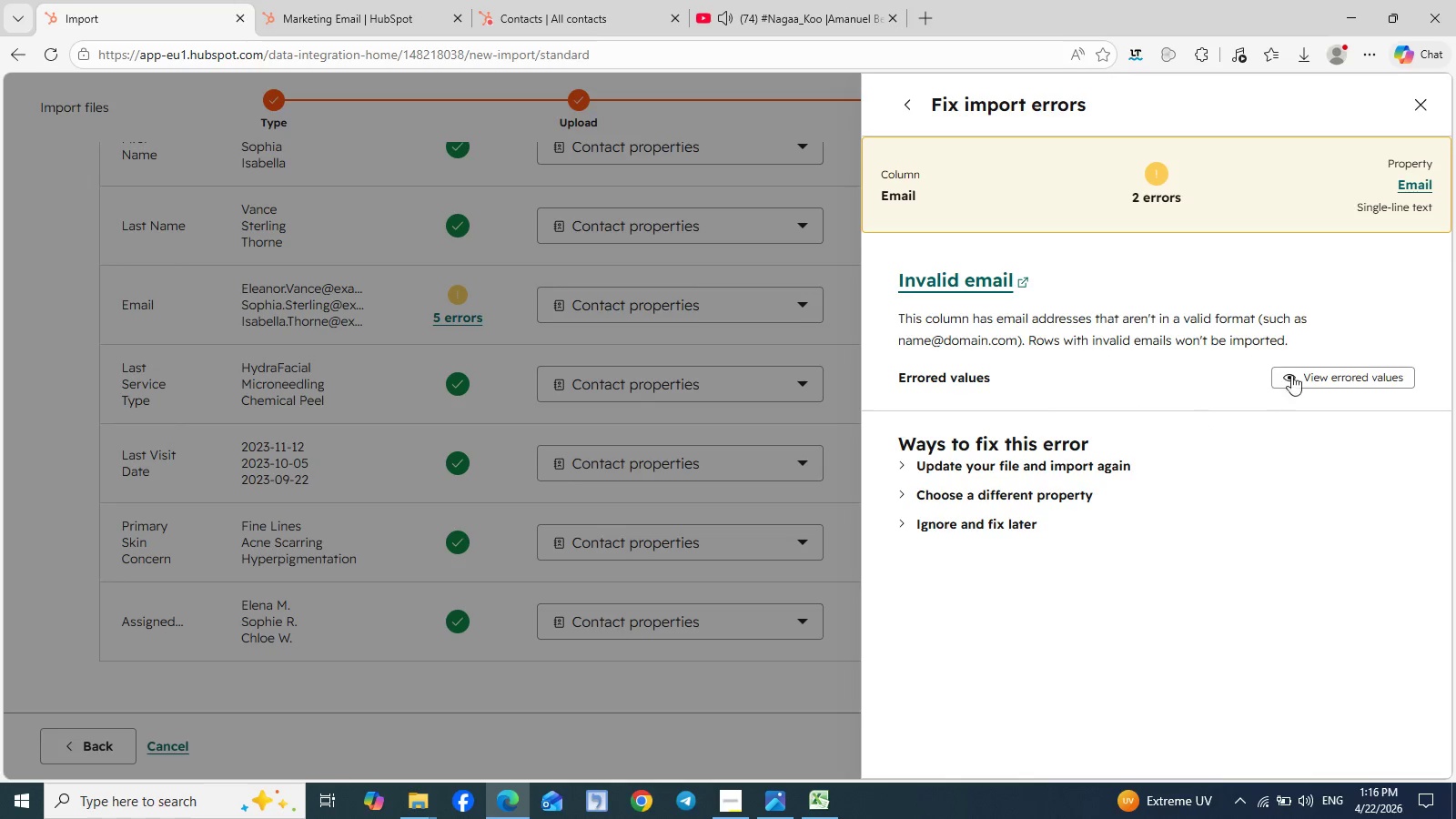 
left_click([1325, 377])
 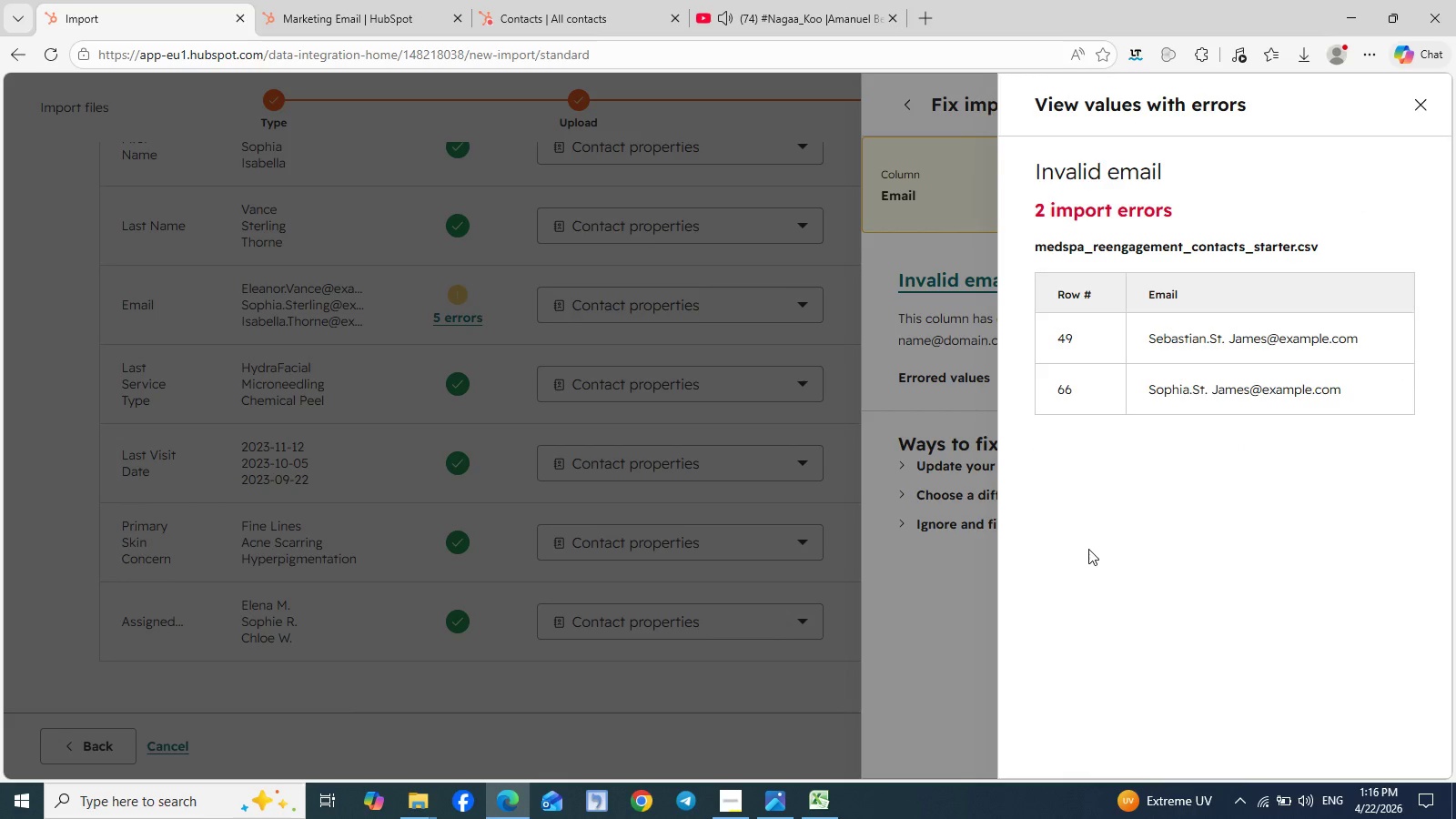 
wait(9.23)
 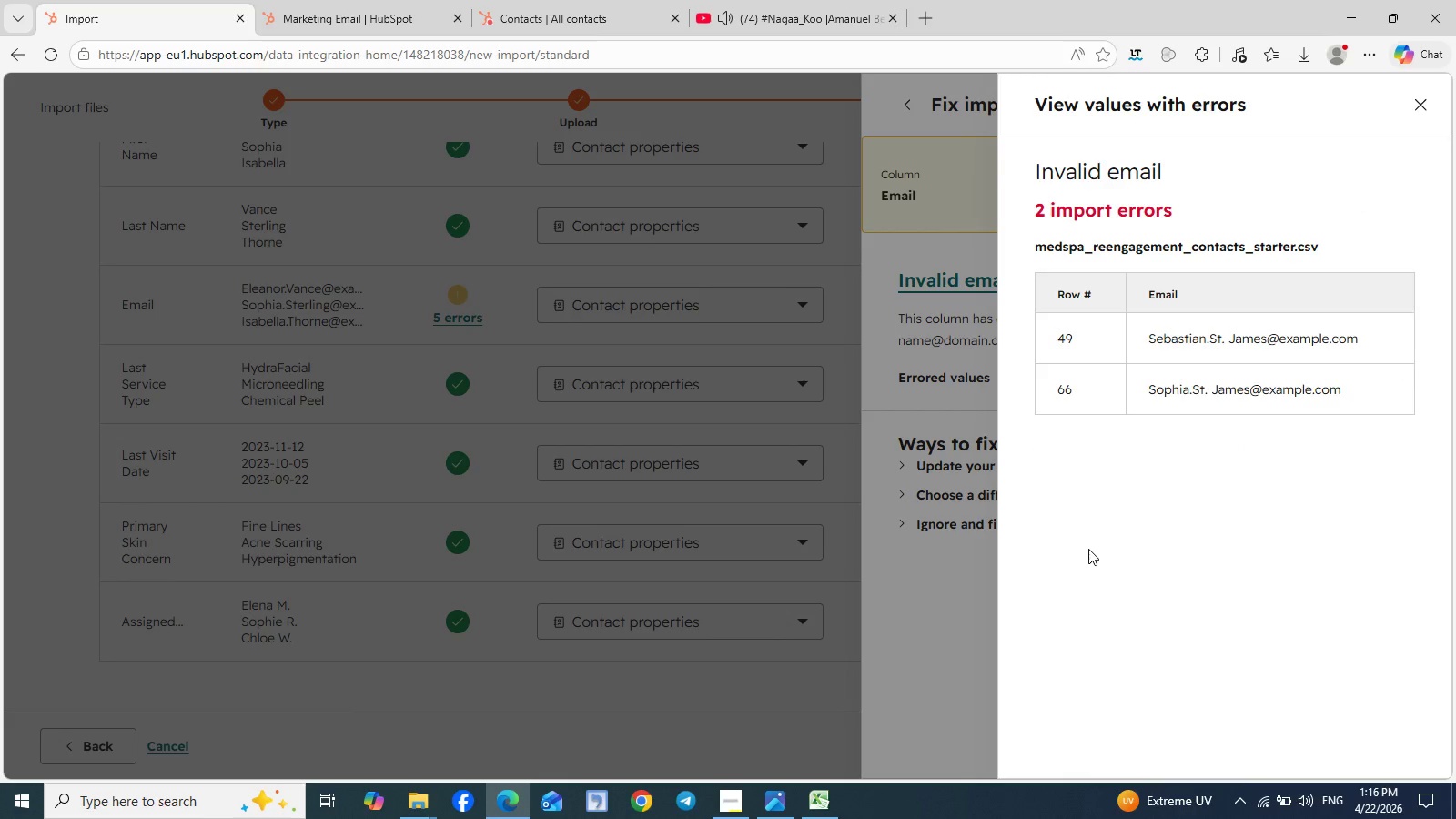 
left_click([818, 807])
 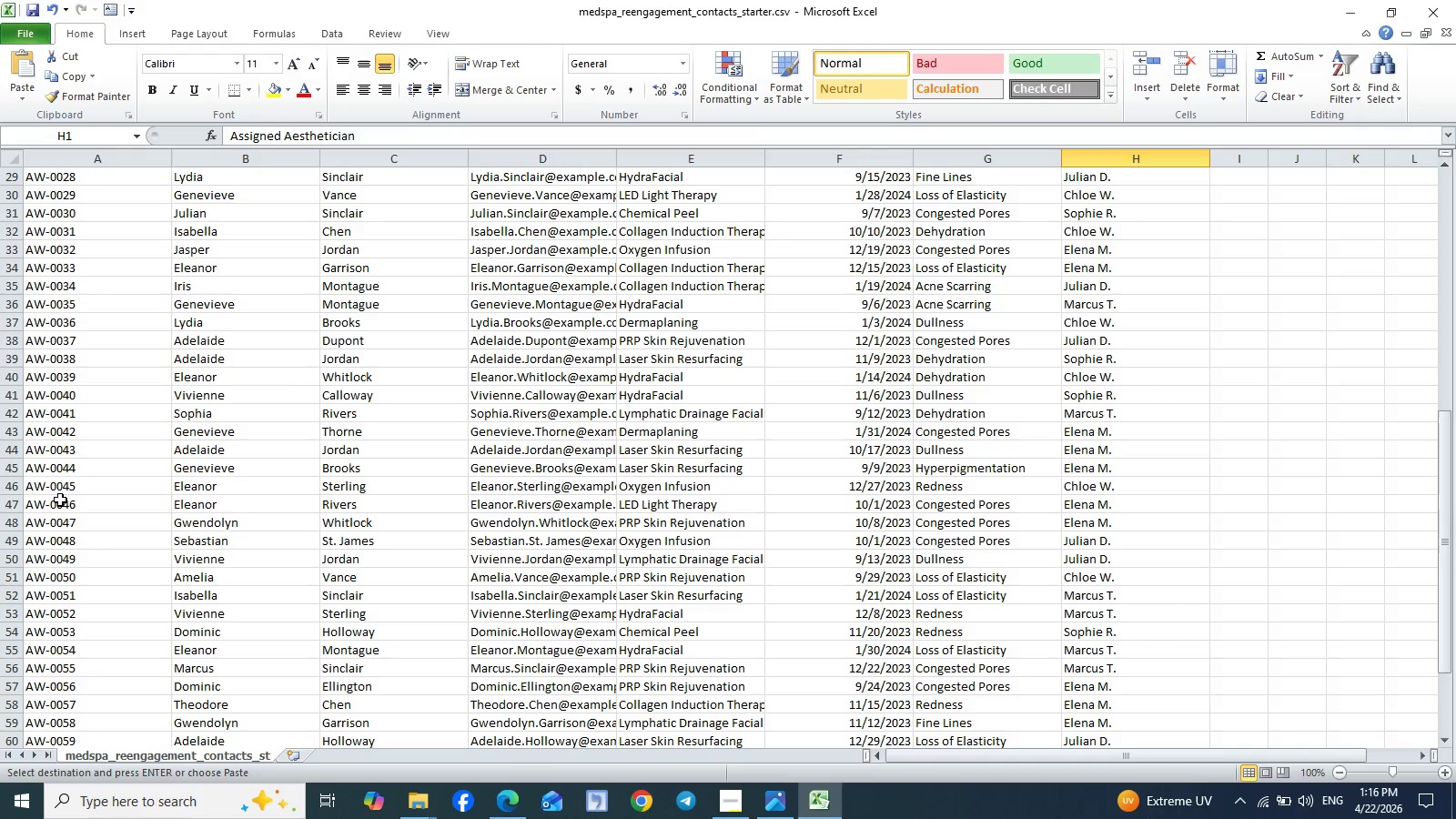 
wait(5.19)
 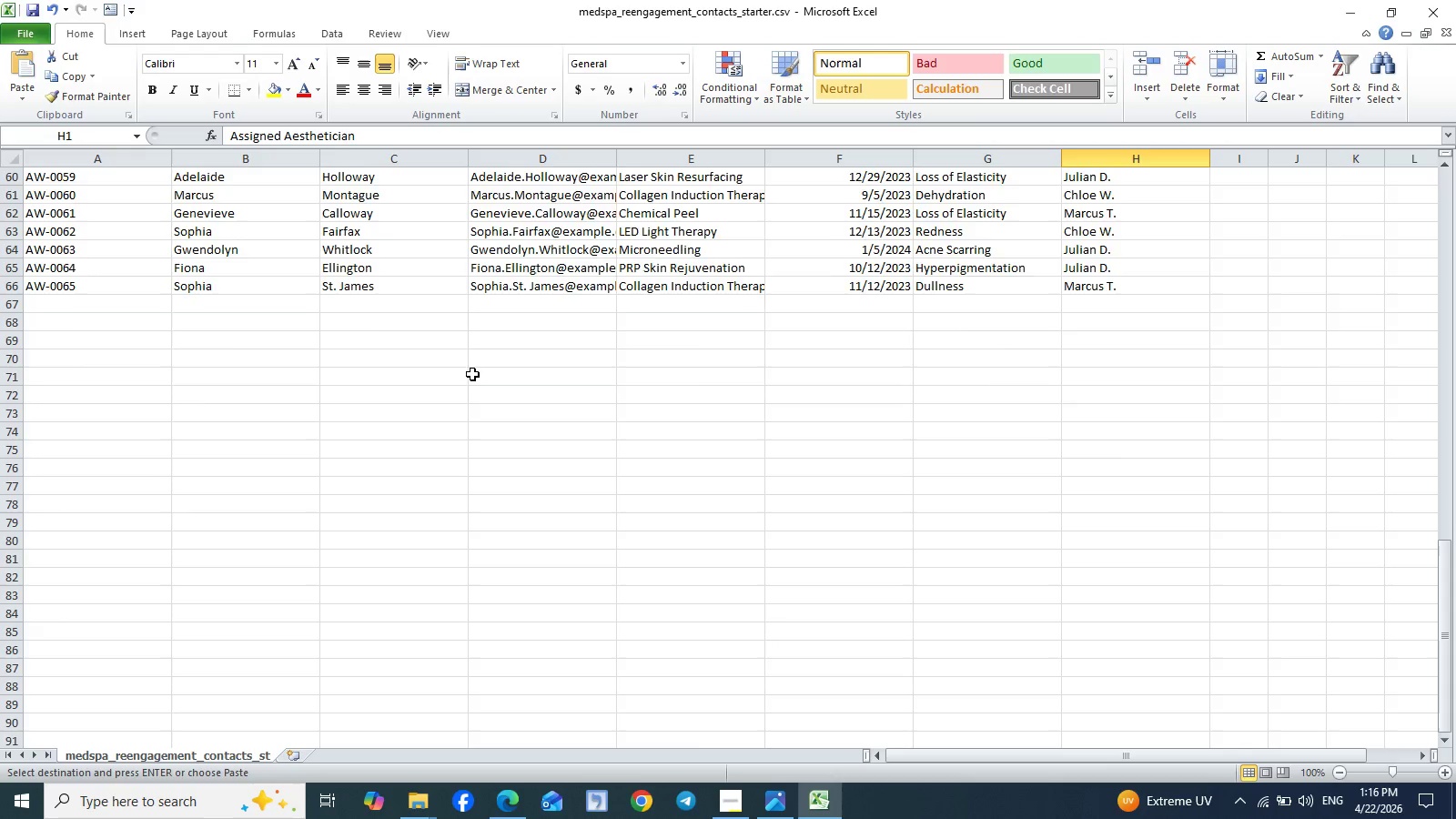 
left_click([6, 544])
 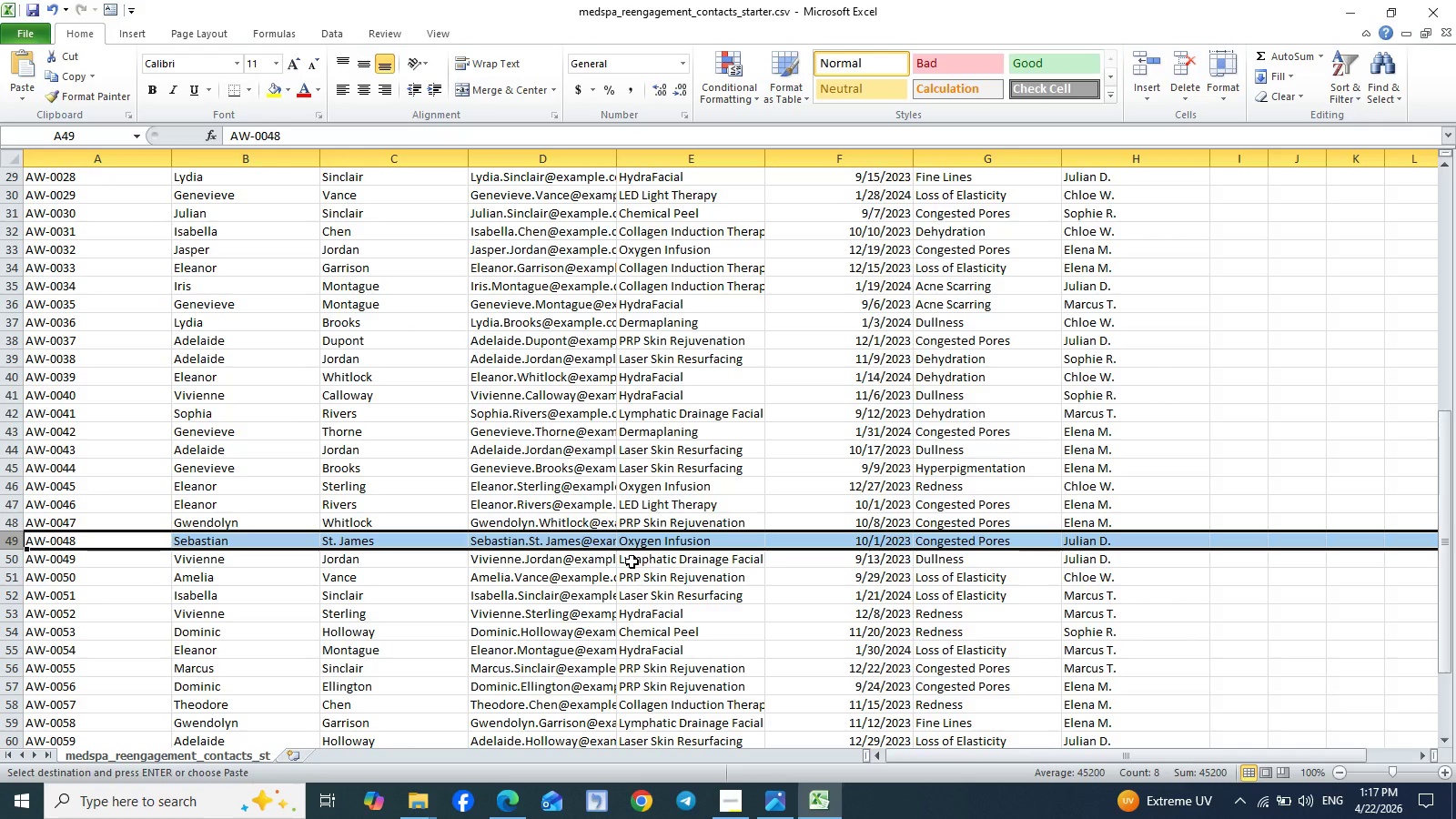 
left_click([581, 542])
 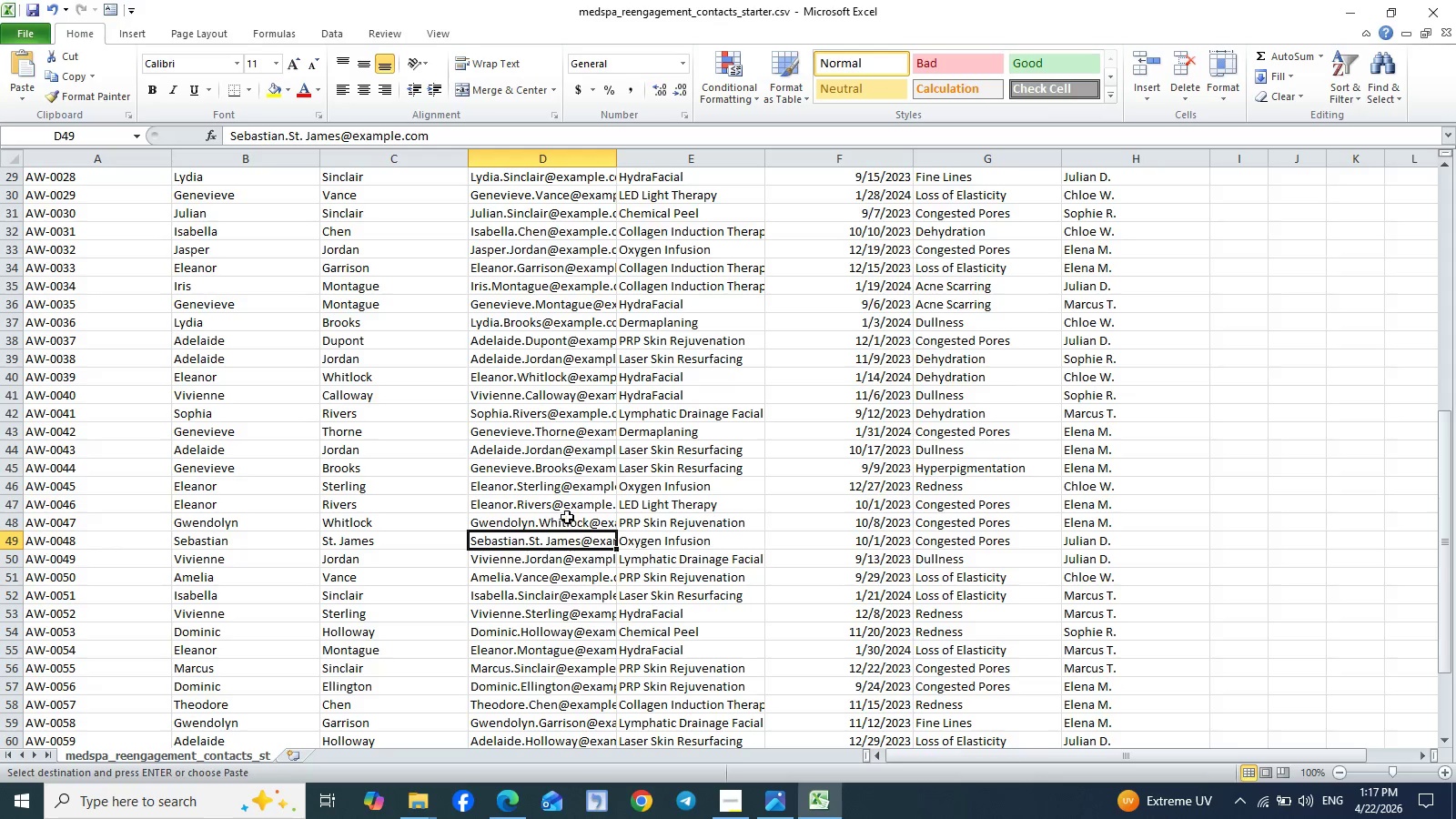 
left_click([563, 522])
 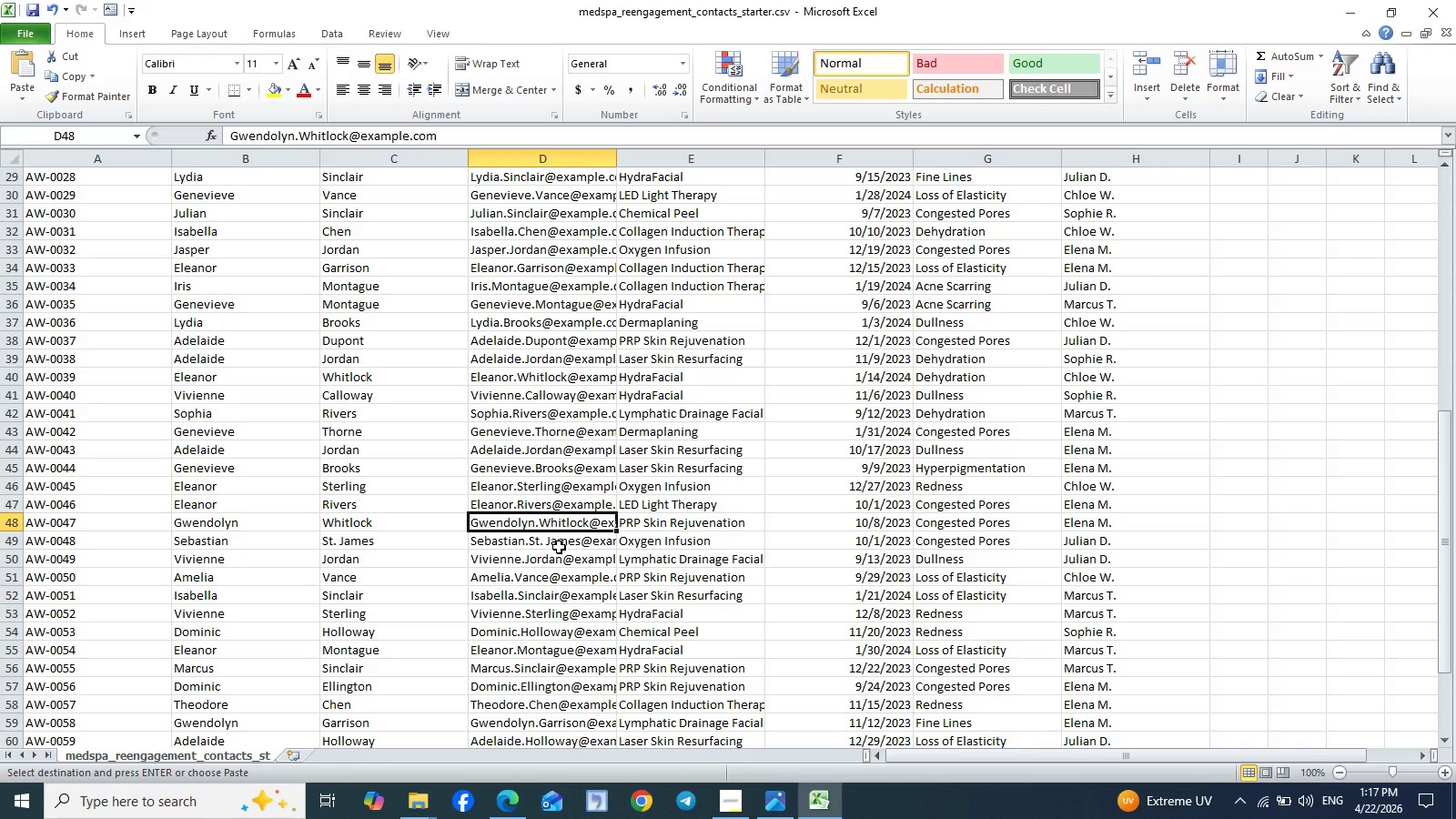 
left_click([559, 547])
 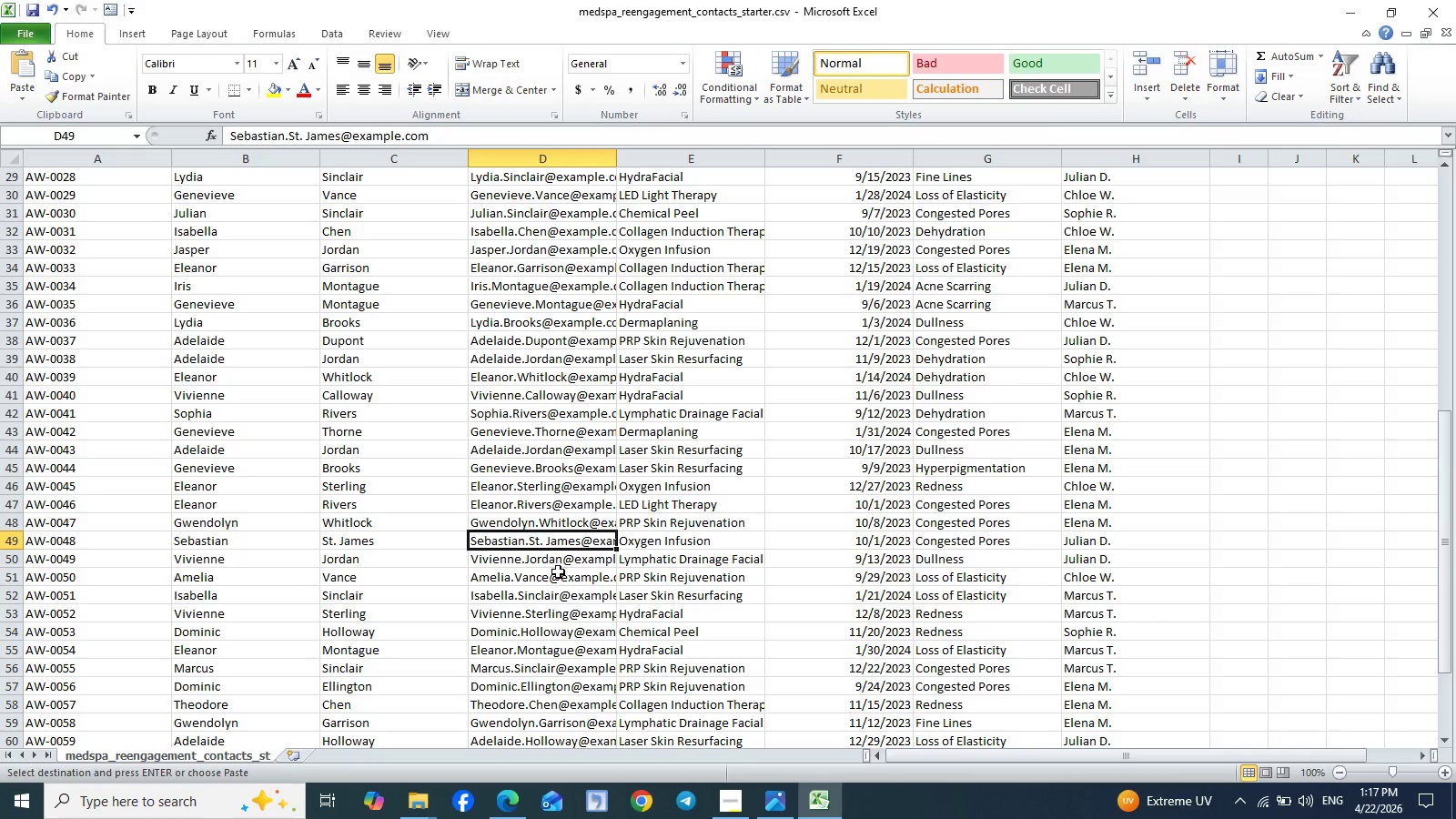 
left_click([555, 583])
 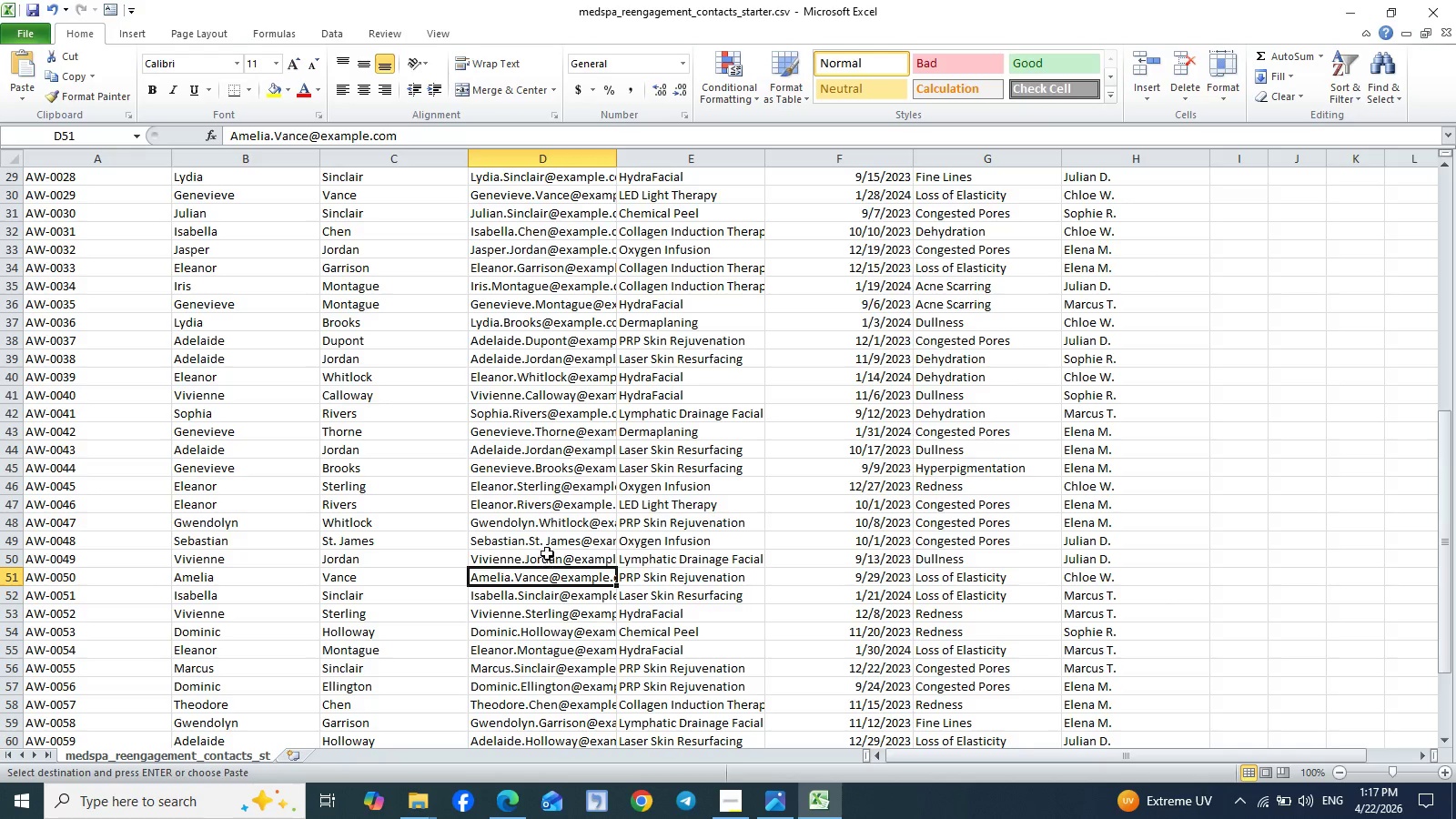 
left_click([547, 552])
 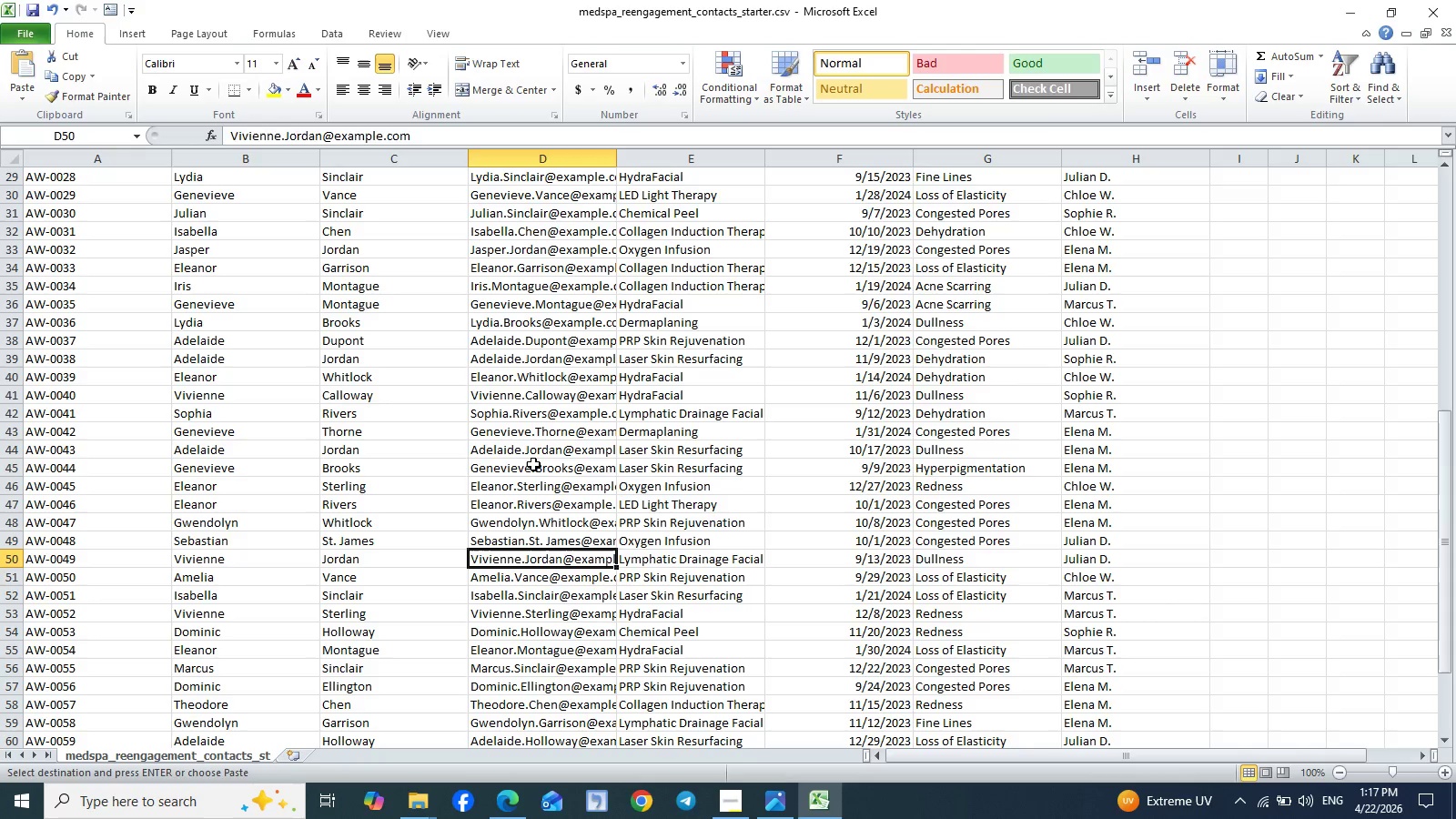 
left_click([533, 464])
 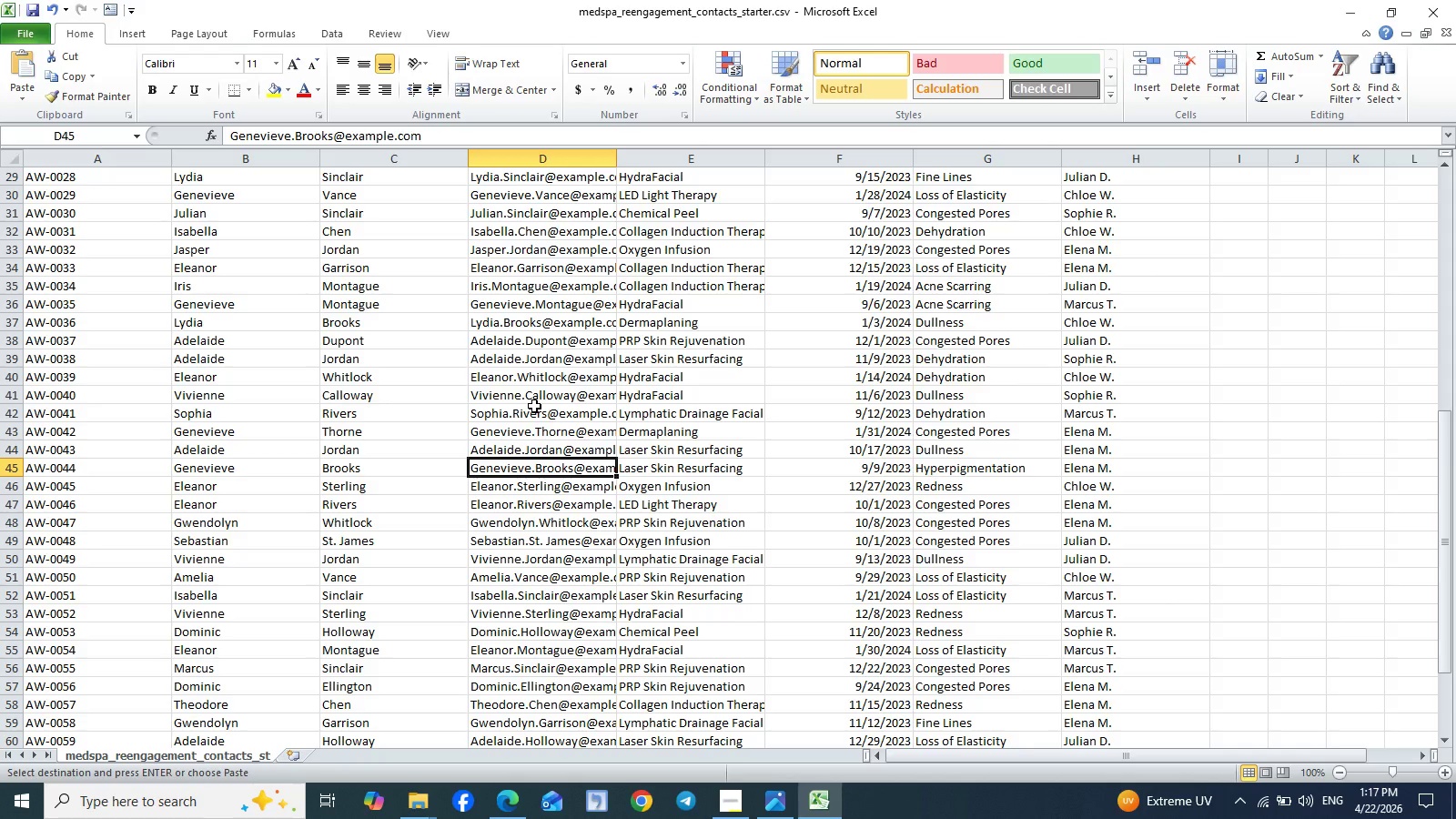 
left_click([534, 406])
 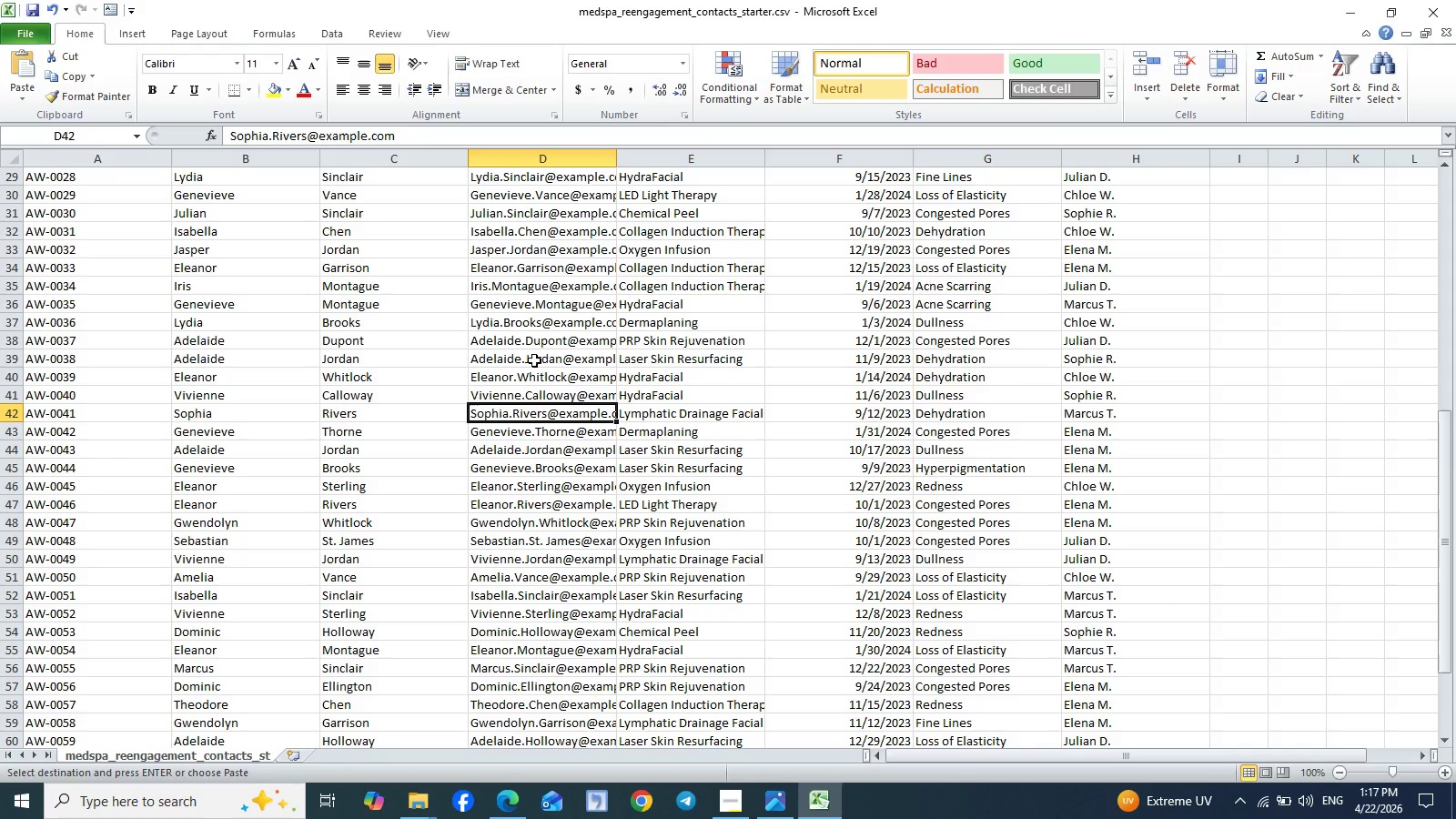 
left_click([534, 360])
 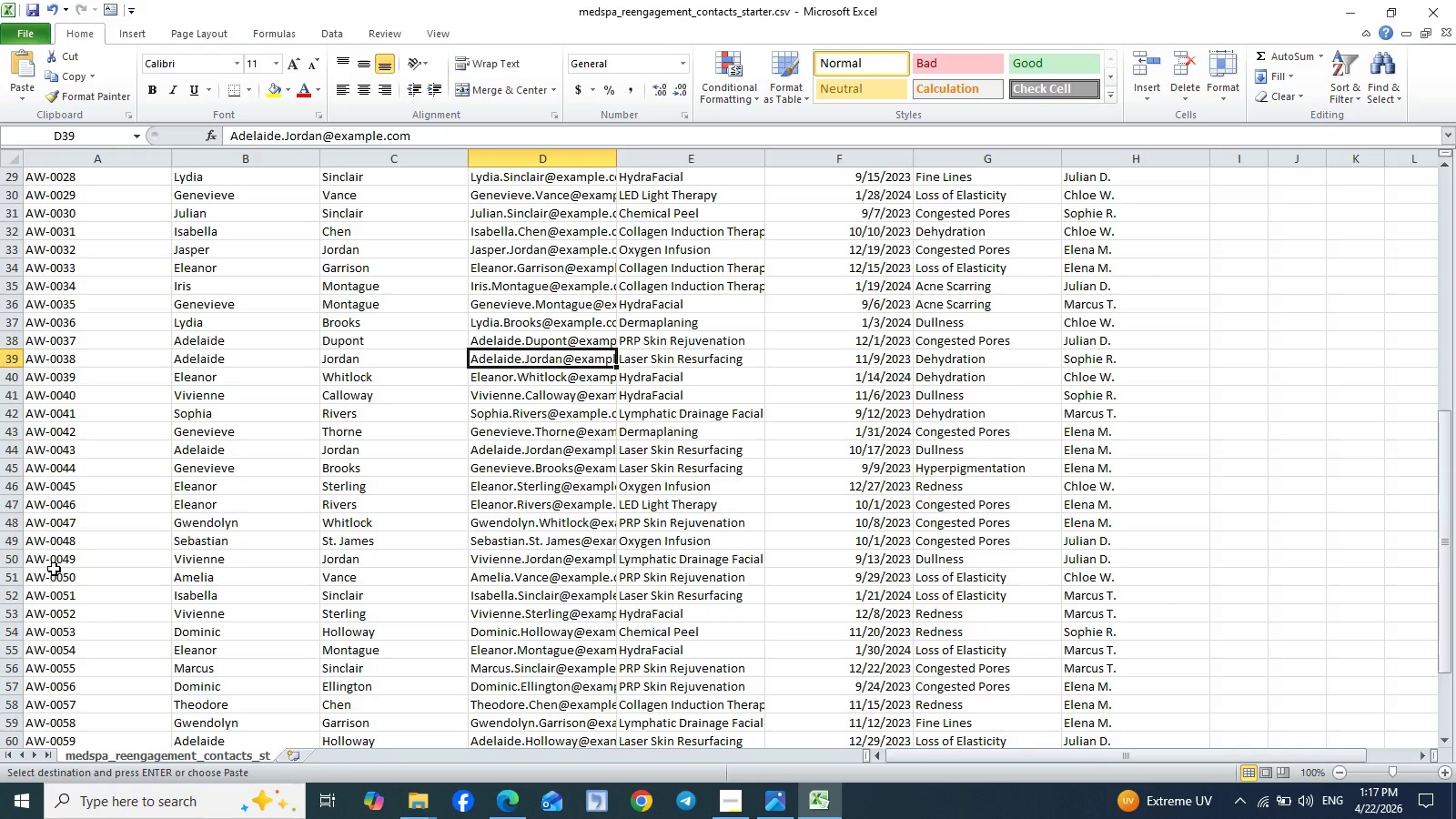 
left_click([11, 541])
 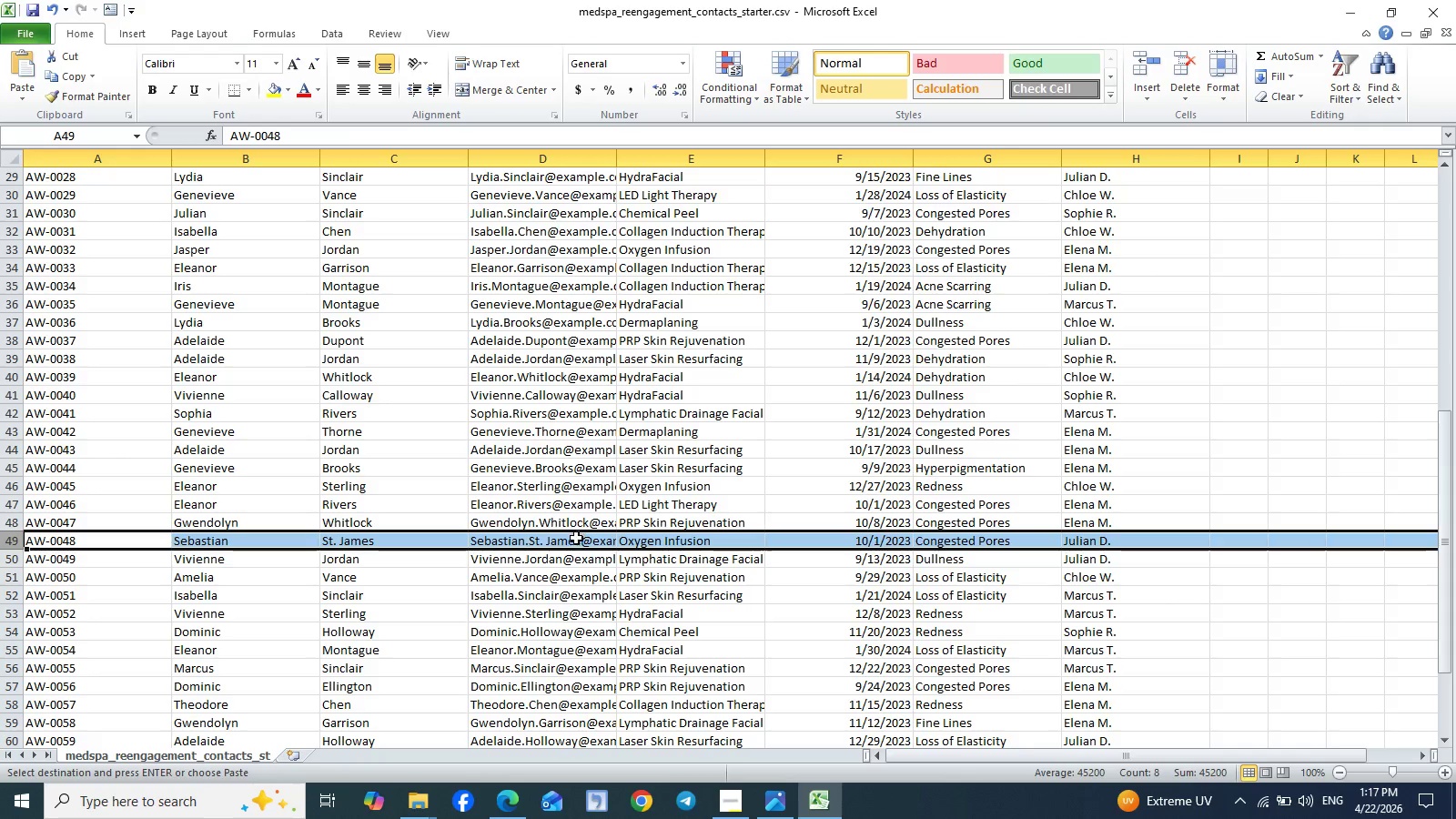 
left_click([569, 543])
 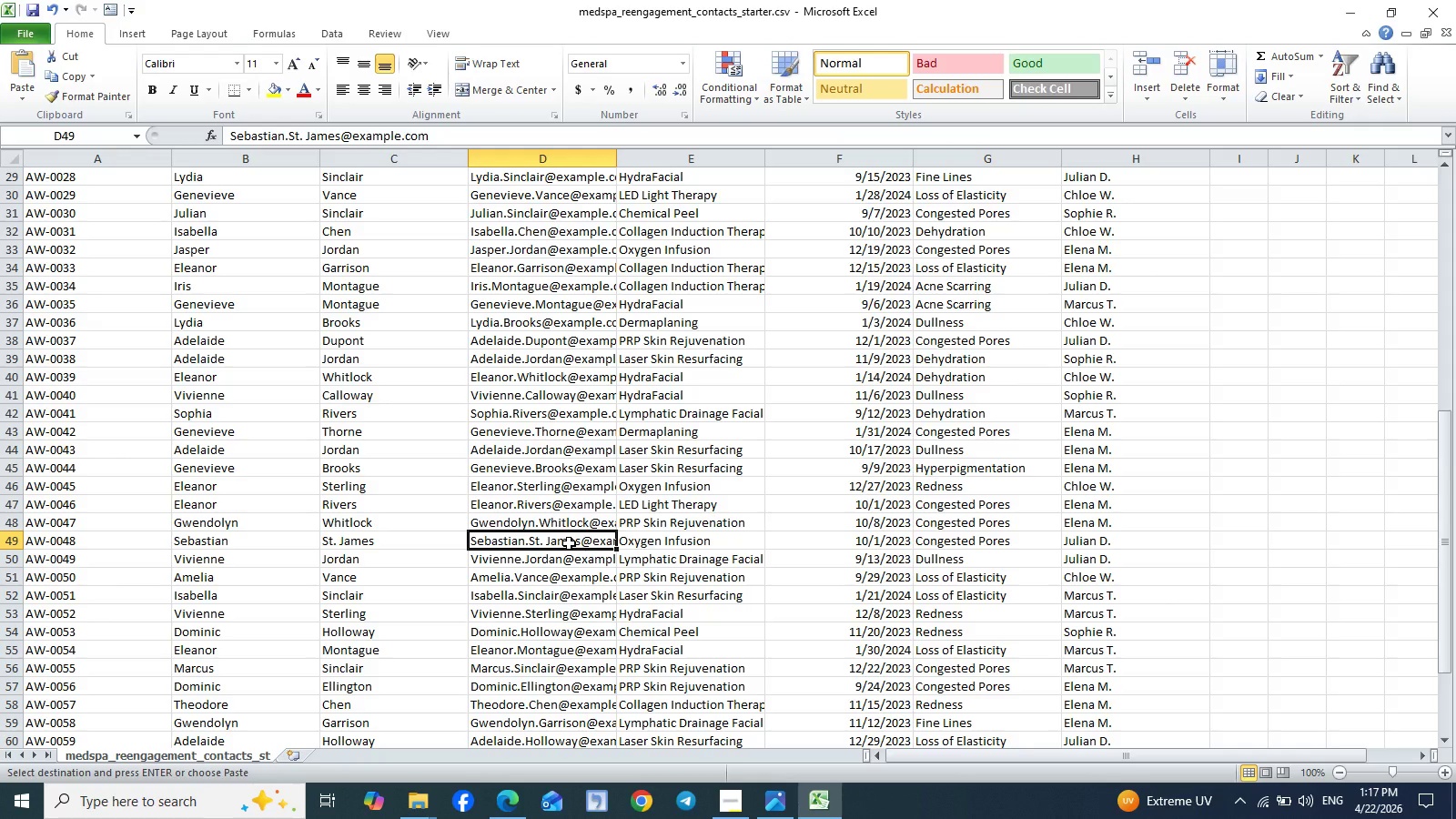 
wait(12.14)
 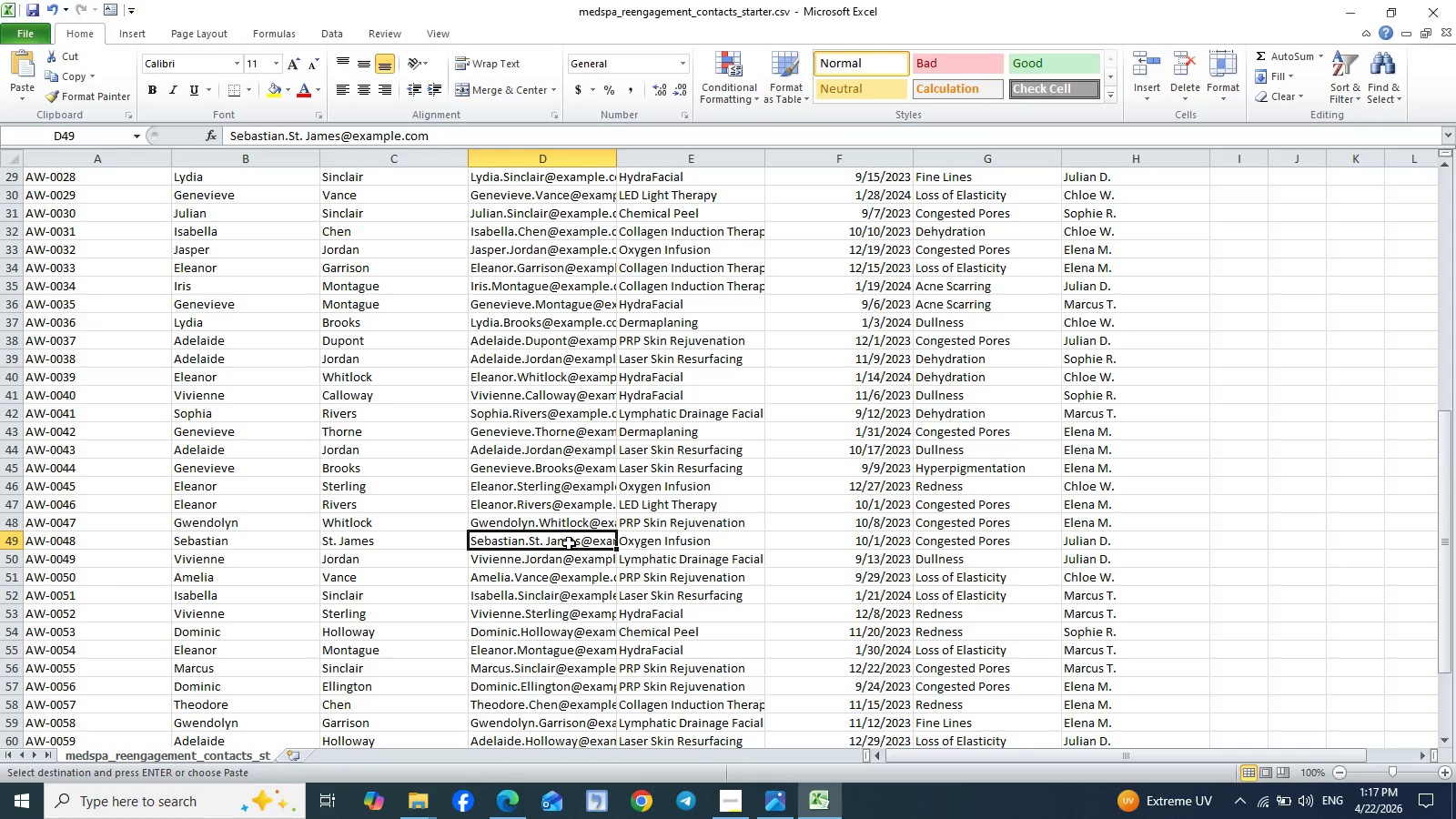 
left_click([528, 269])
 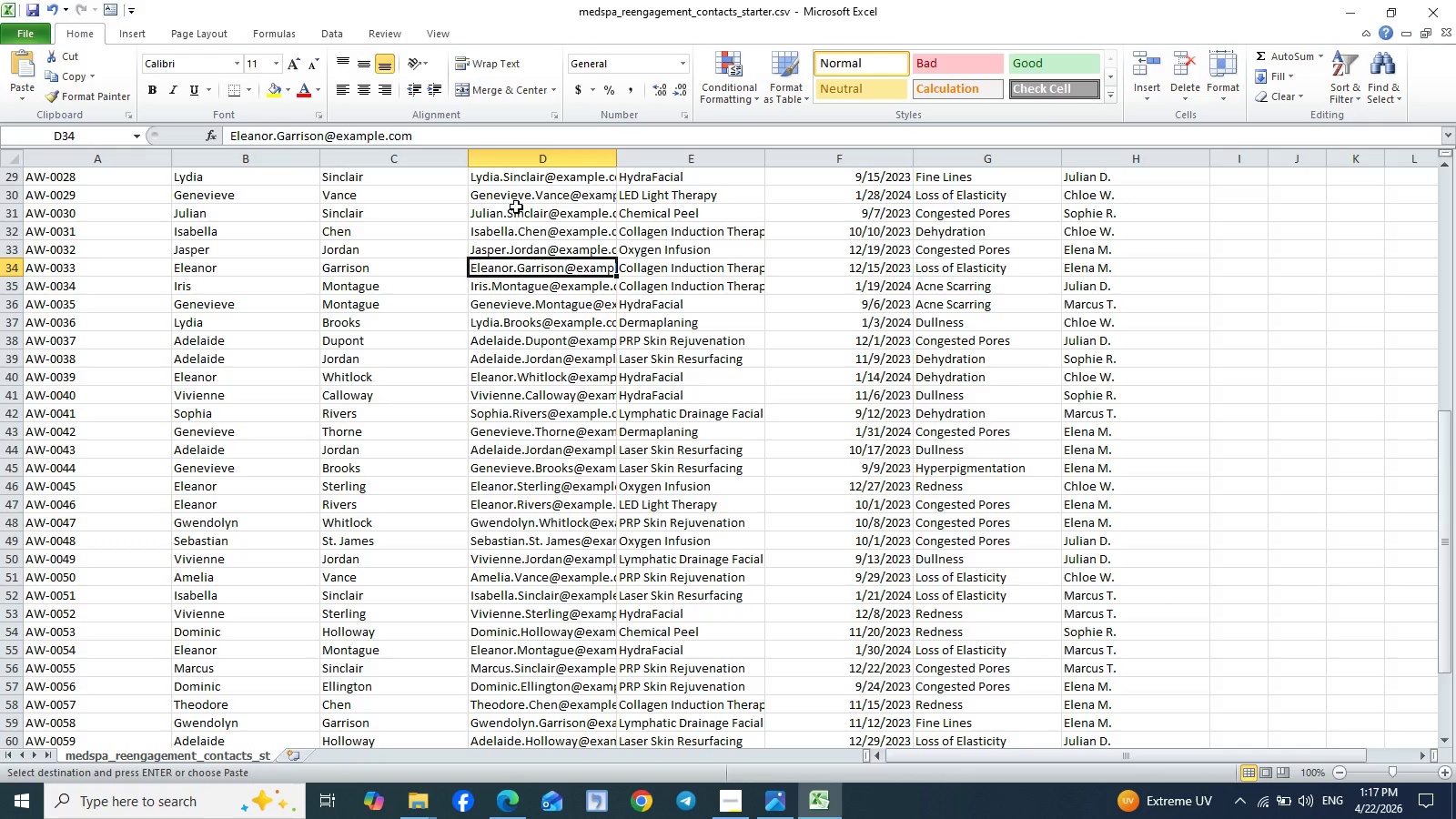 
left_click([516, 207])
 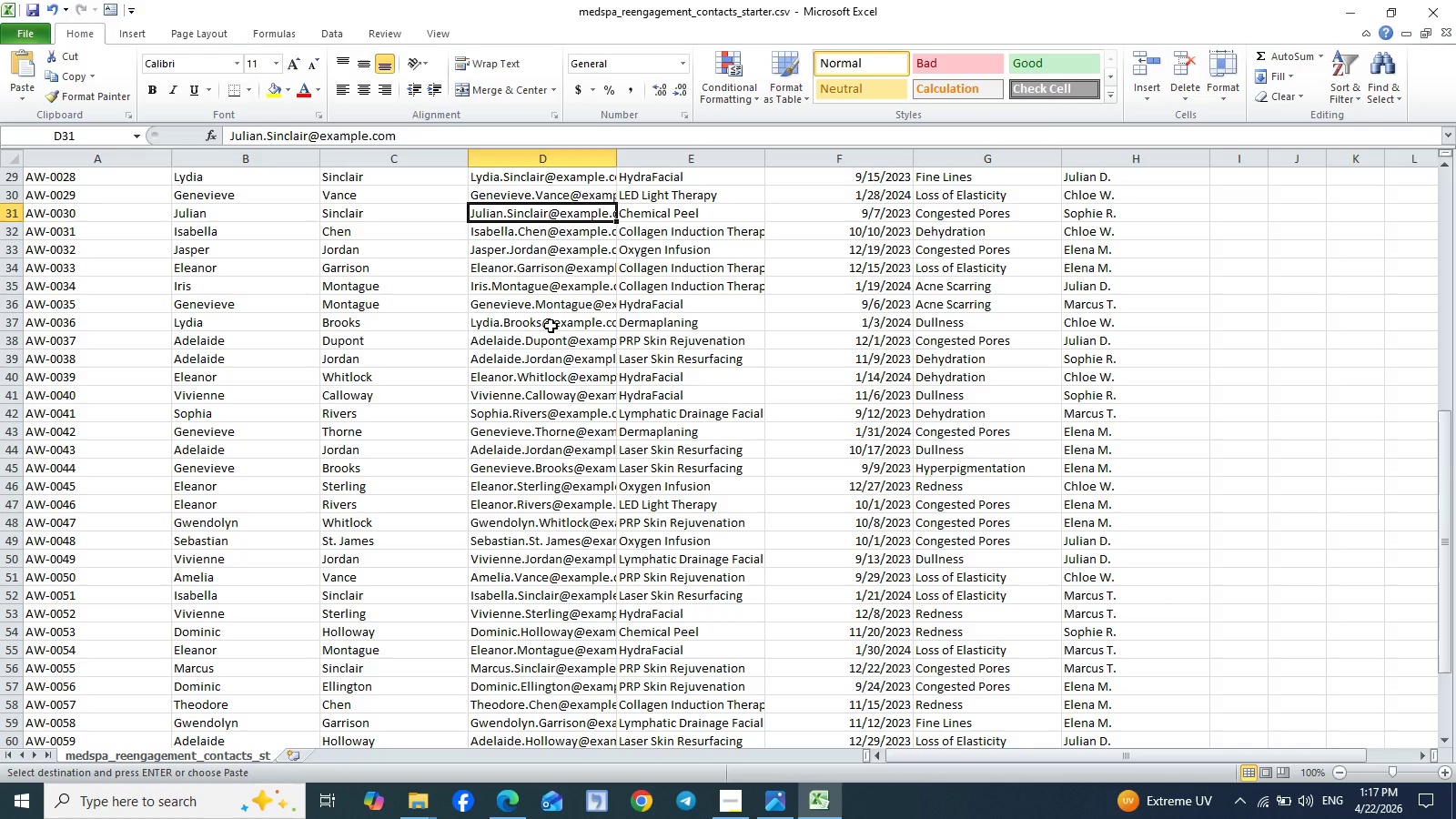 
left_click([551, 326])
 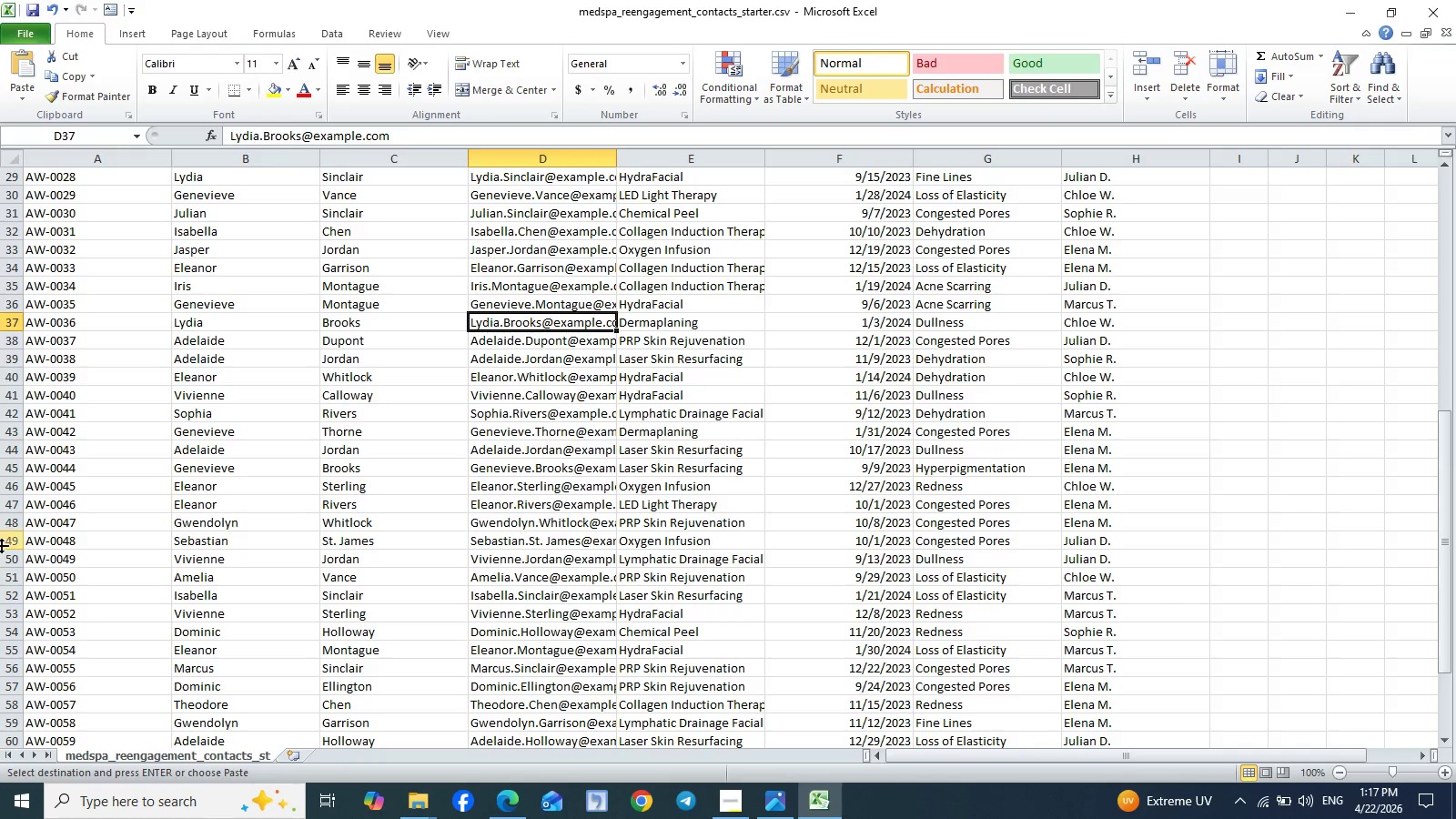 
left_click([3, 544])
 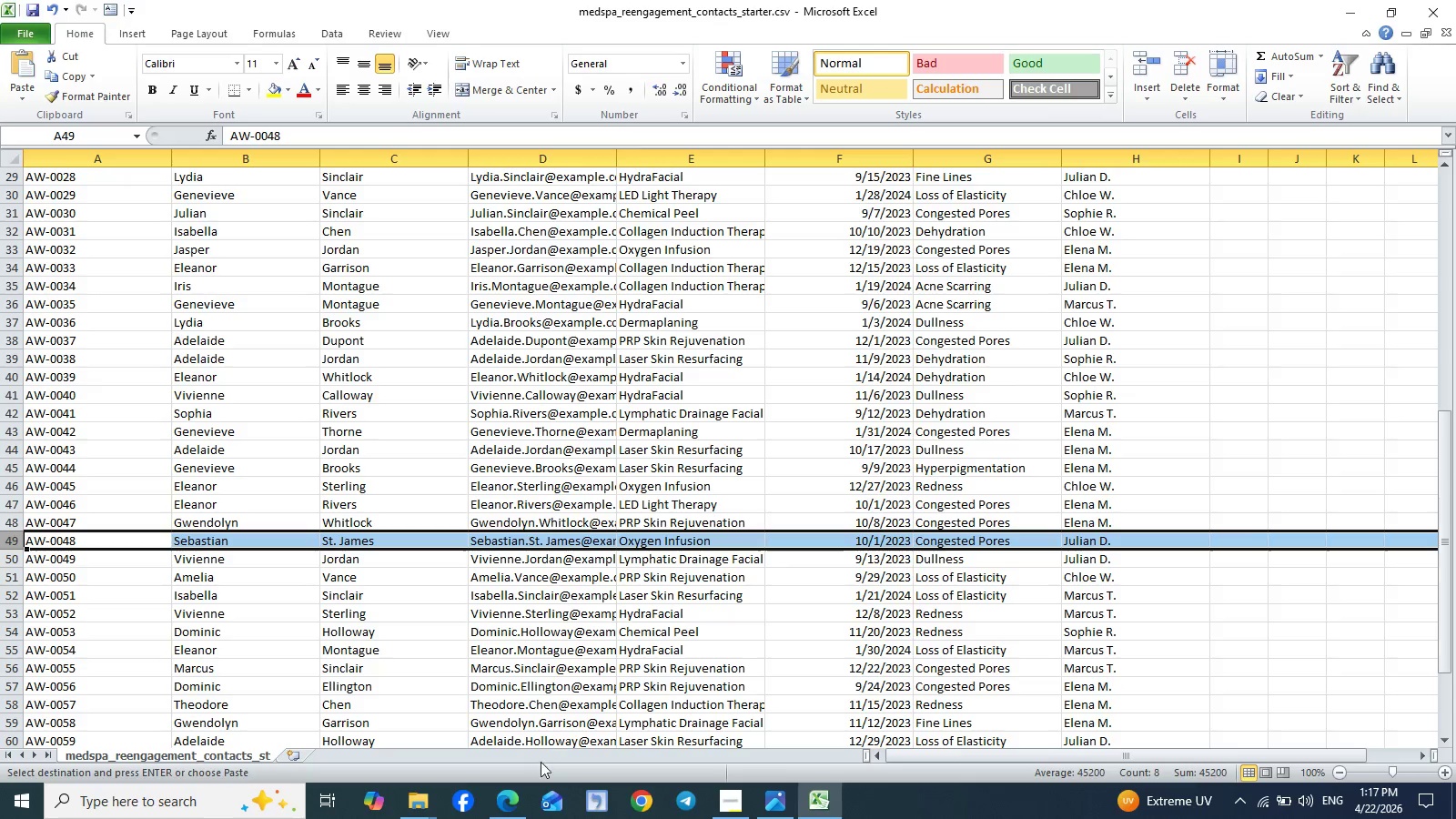 
left_click([505, 815])
 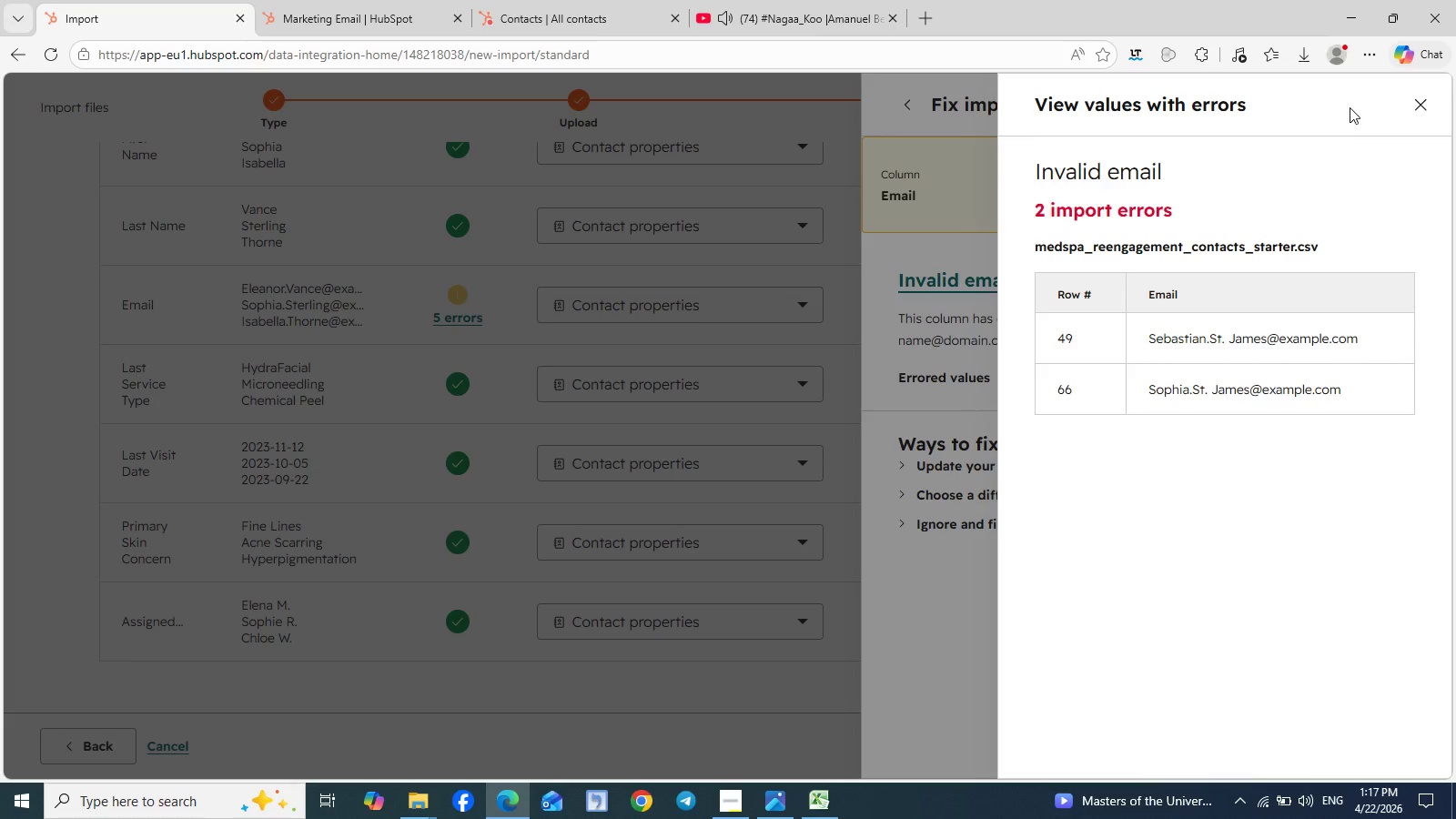 
left_click([1411, 103])
 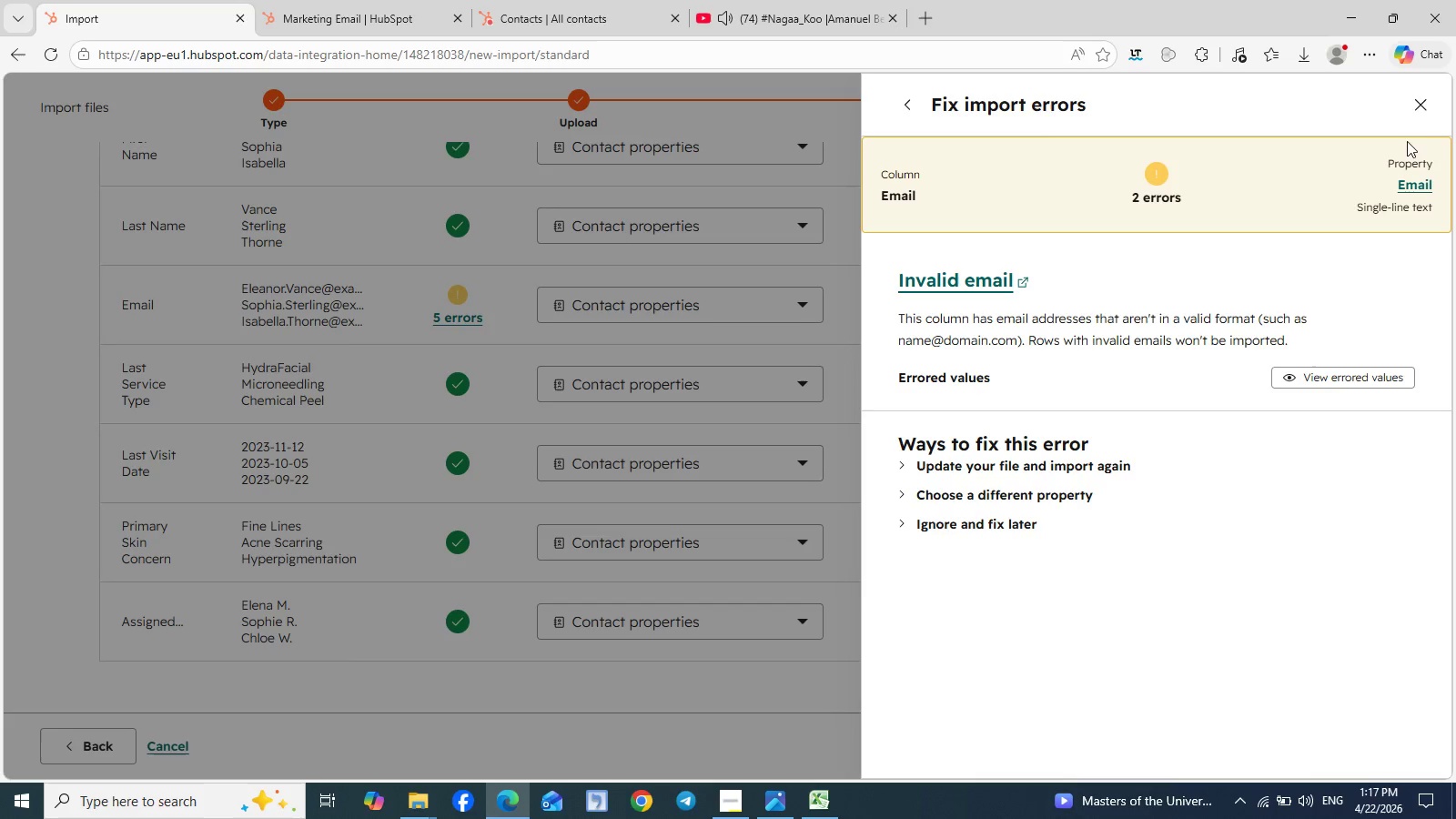 
left_click([1420, 106])
 